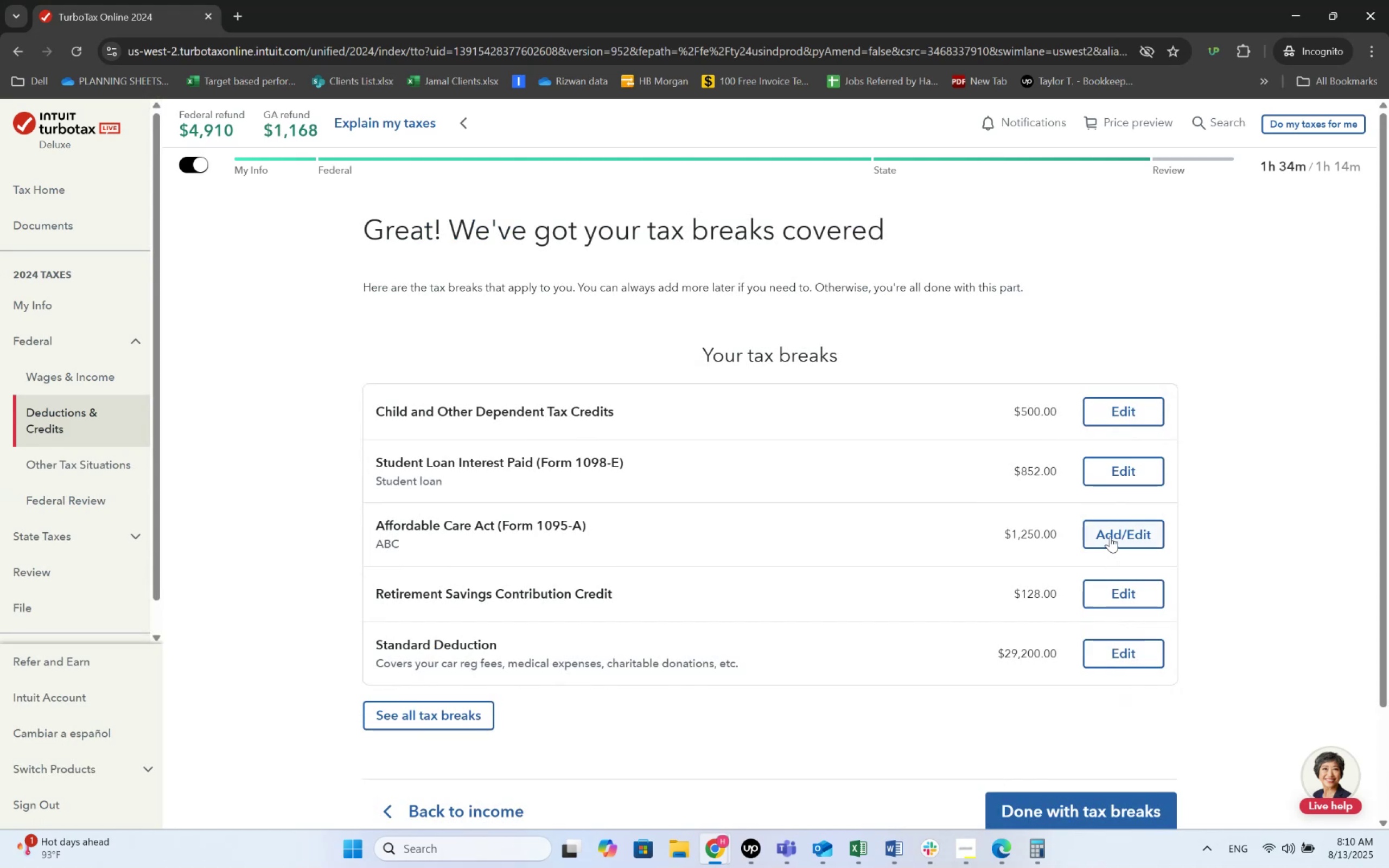 
wait(6.4)
 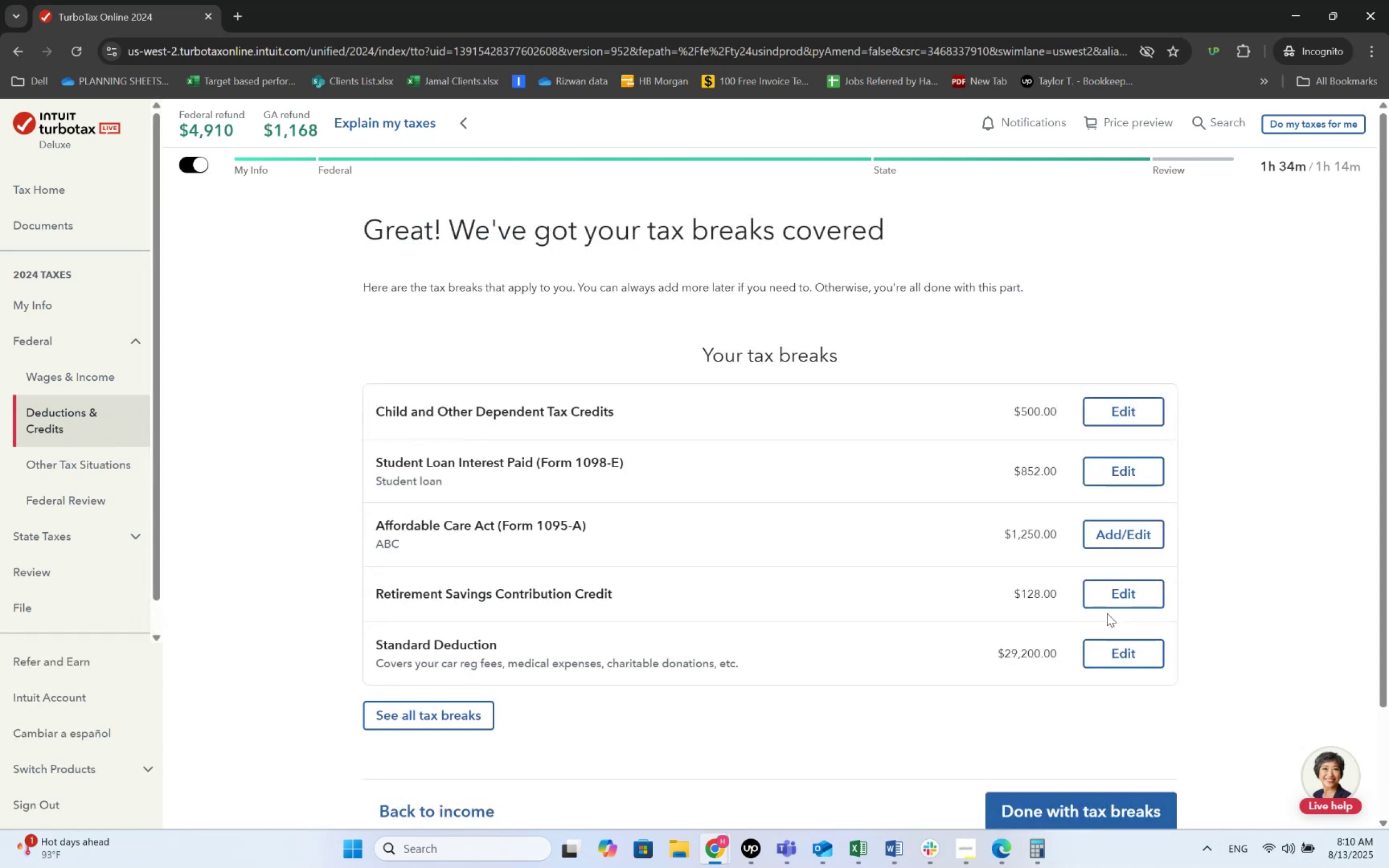 
left_click([1110, 536])
 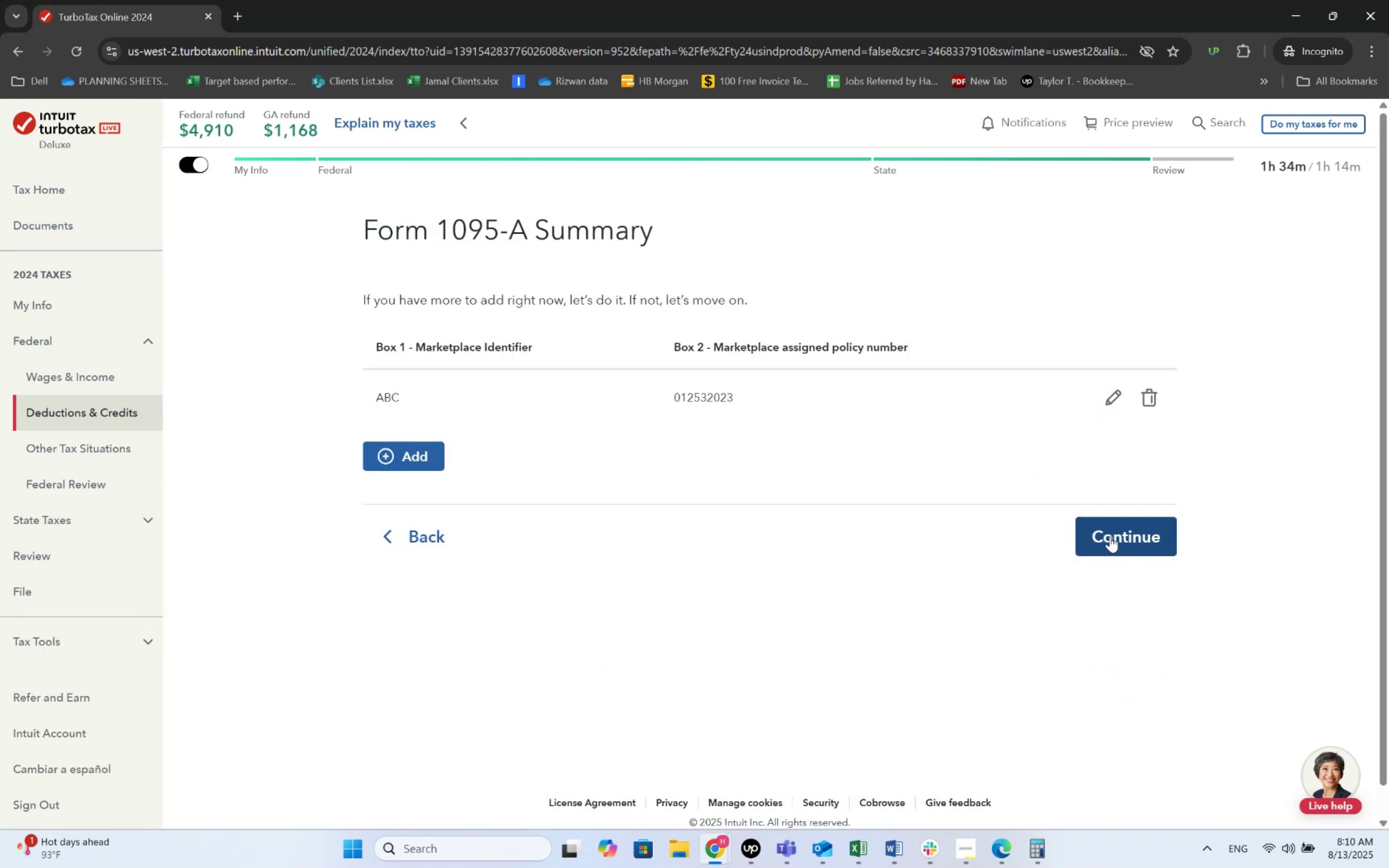 
left_click([1110, 397])
 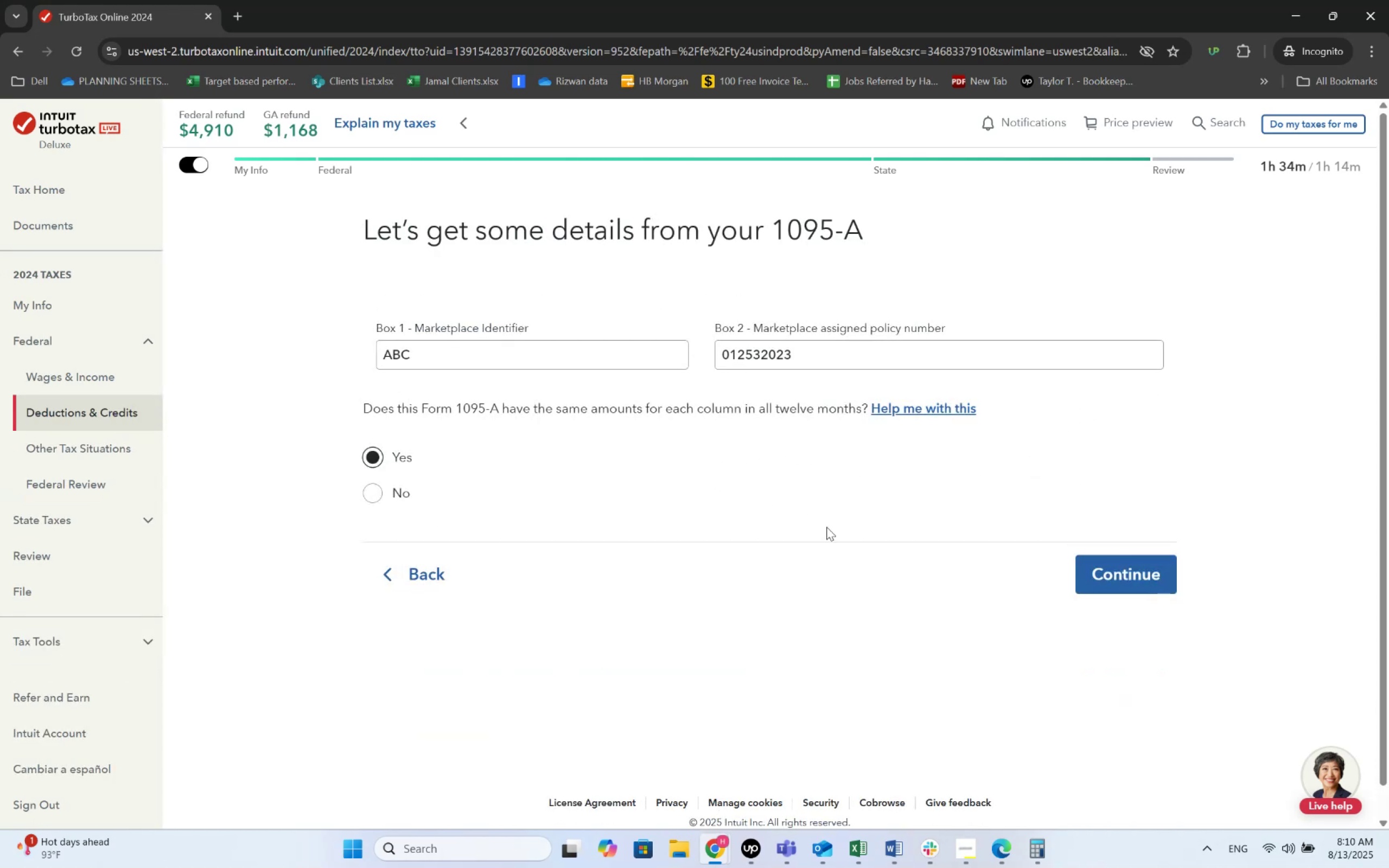 
wait(5.97)
 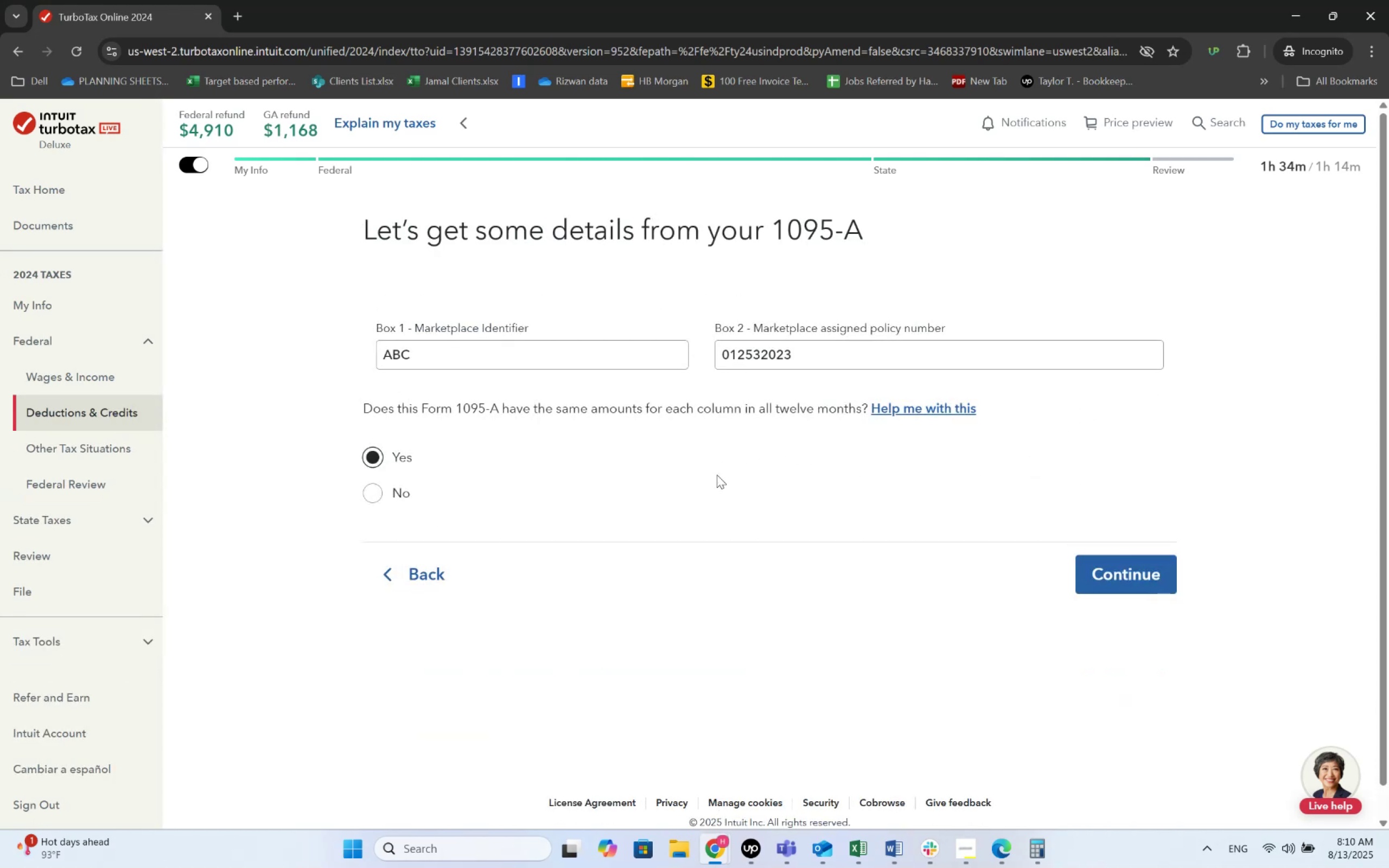 
left_click([1126, 564])
 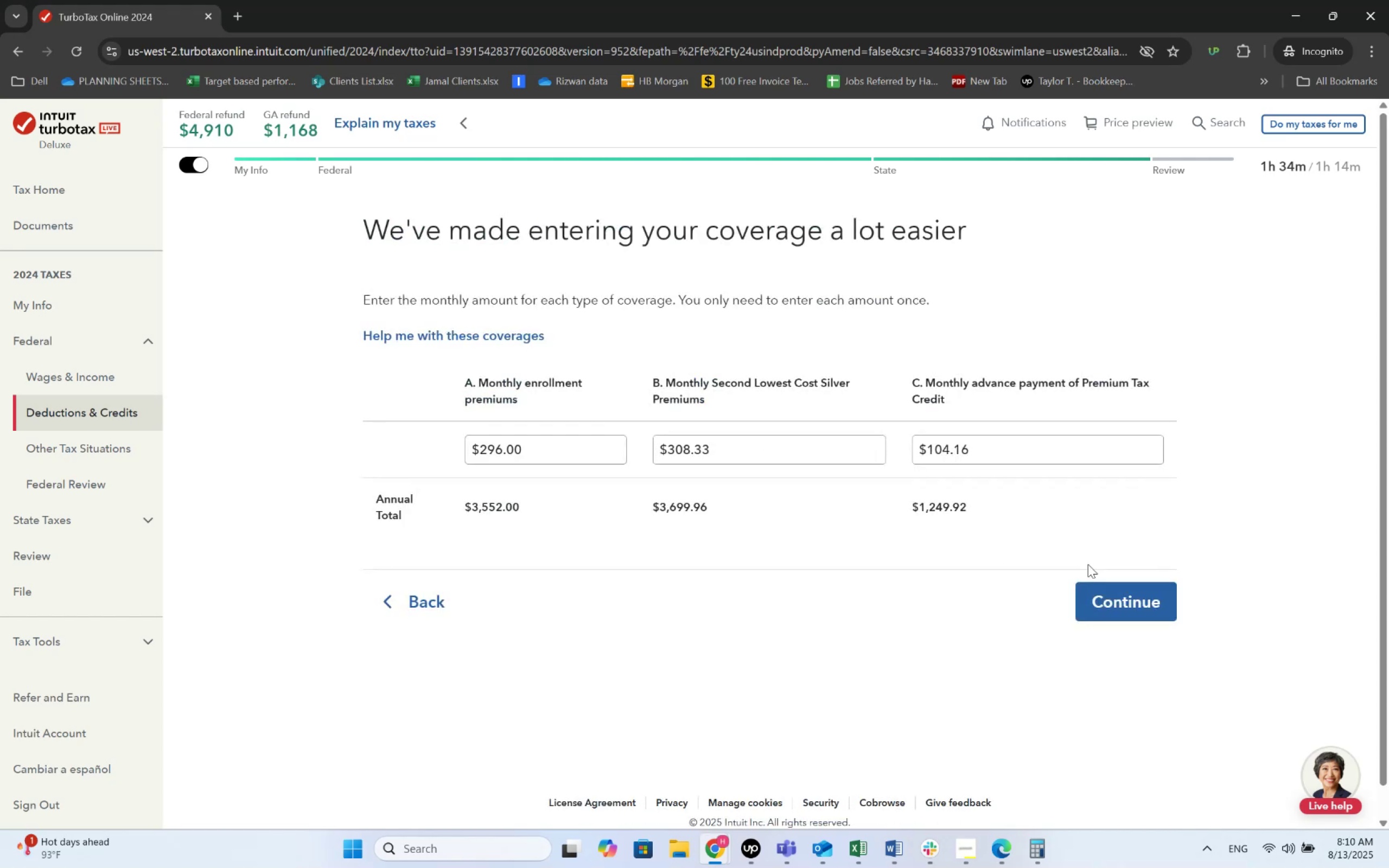 
key(Alt+AltLeft)
 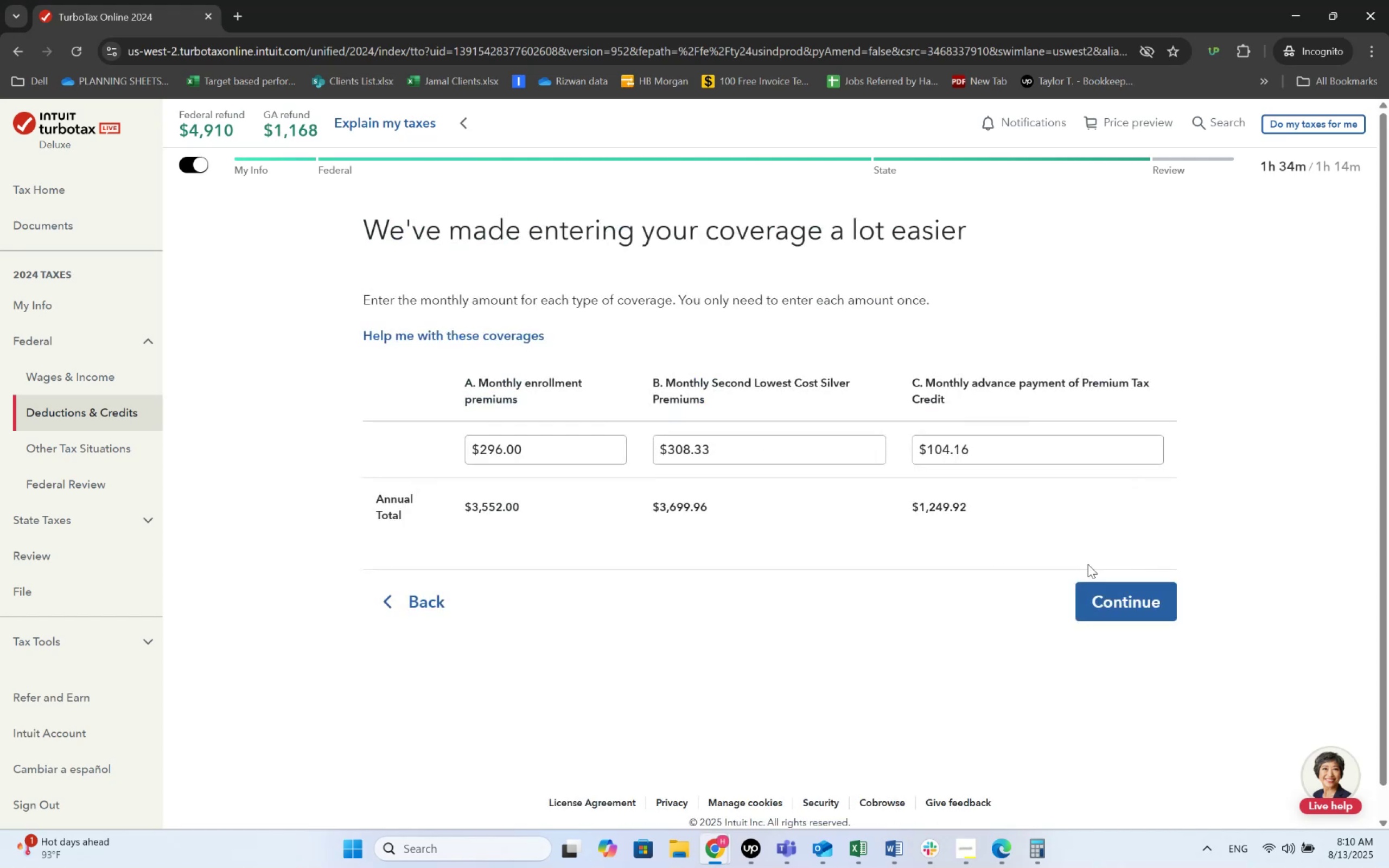 
key(Alt+Tab)
 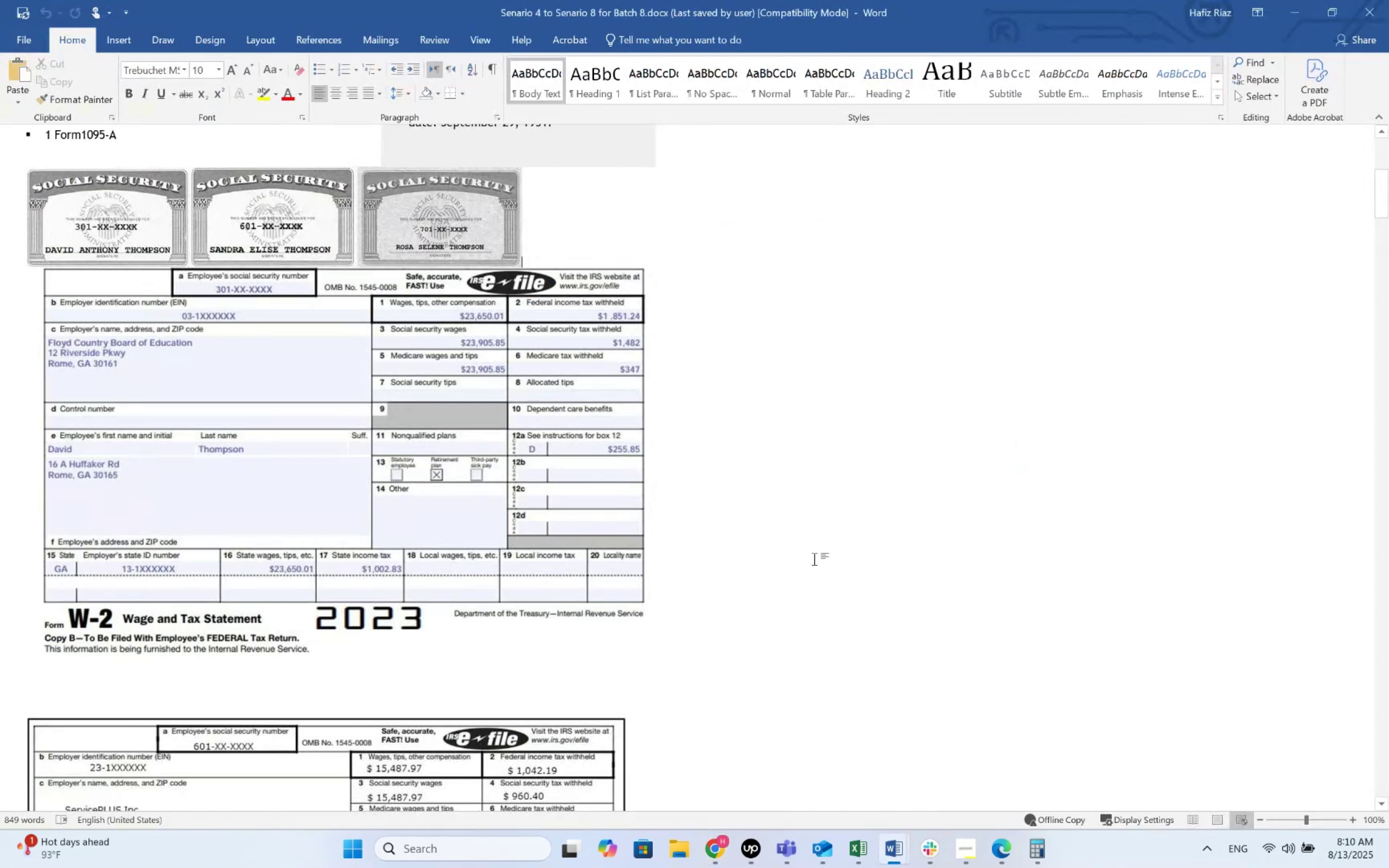 
scroll: coordinate [598, 470], scroll_direction: down, amount: 21.0
 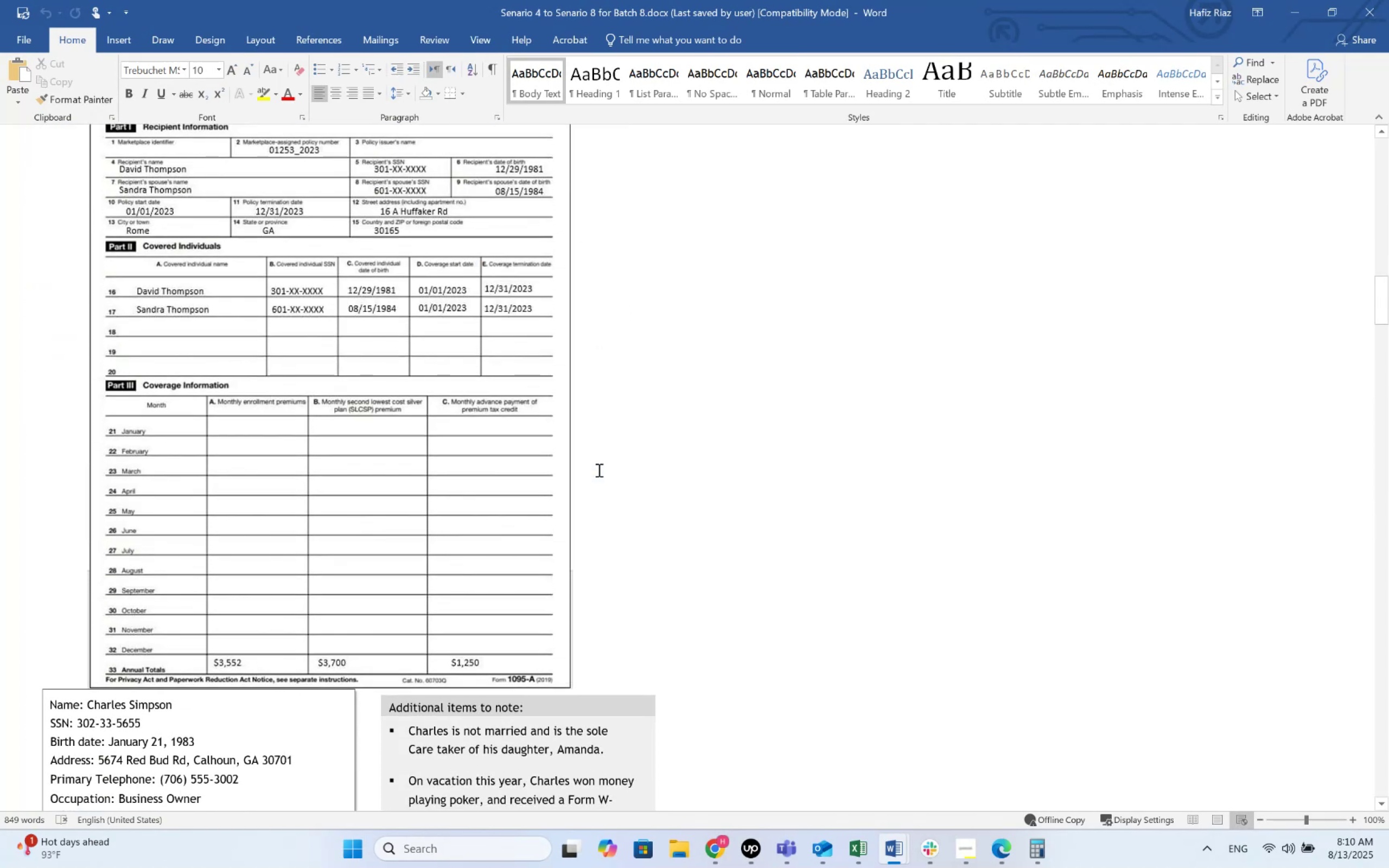 
key(Alt+AltLeft)
 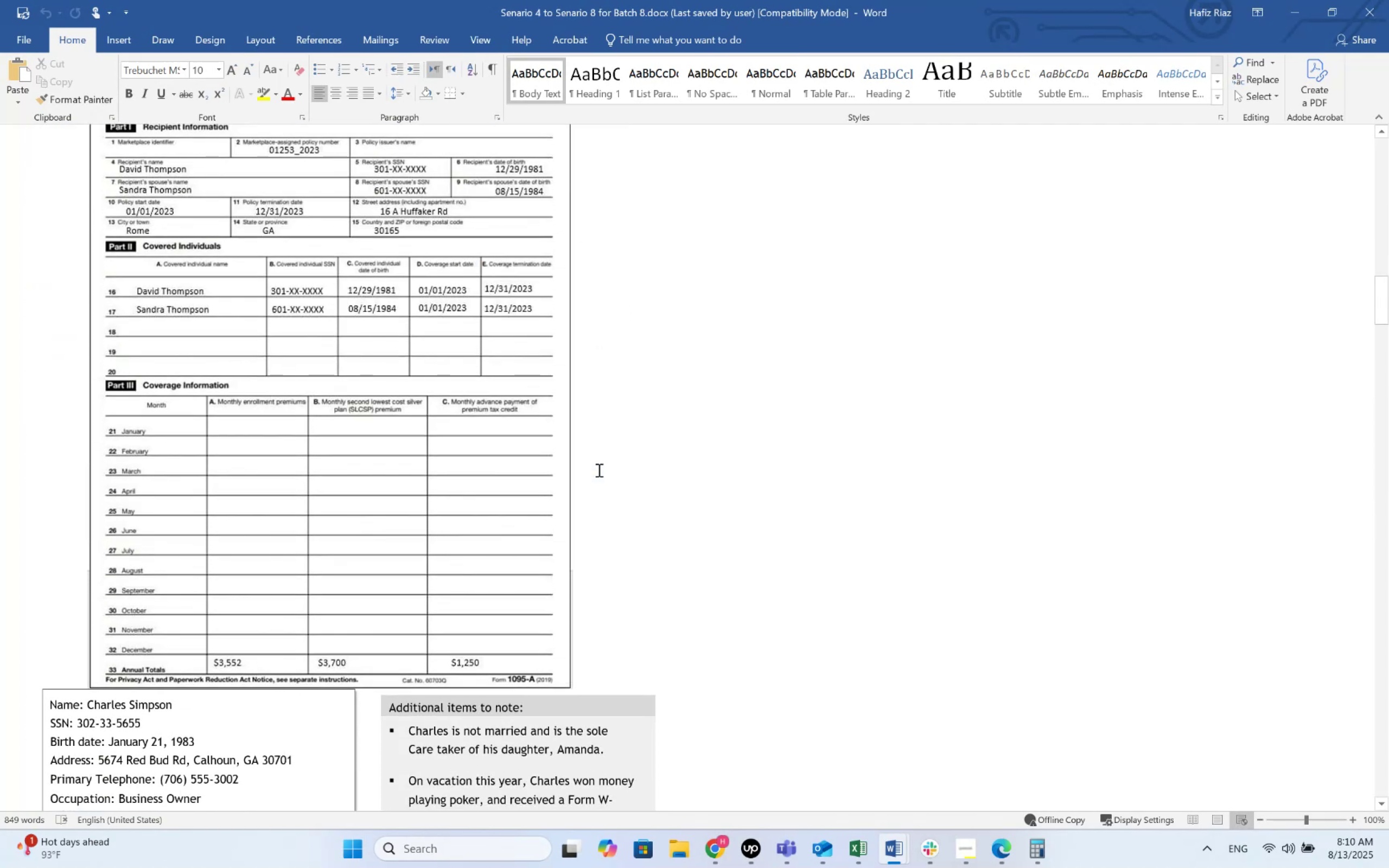 
key(Alt+Tab)
 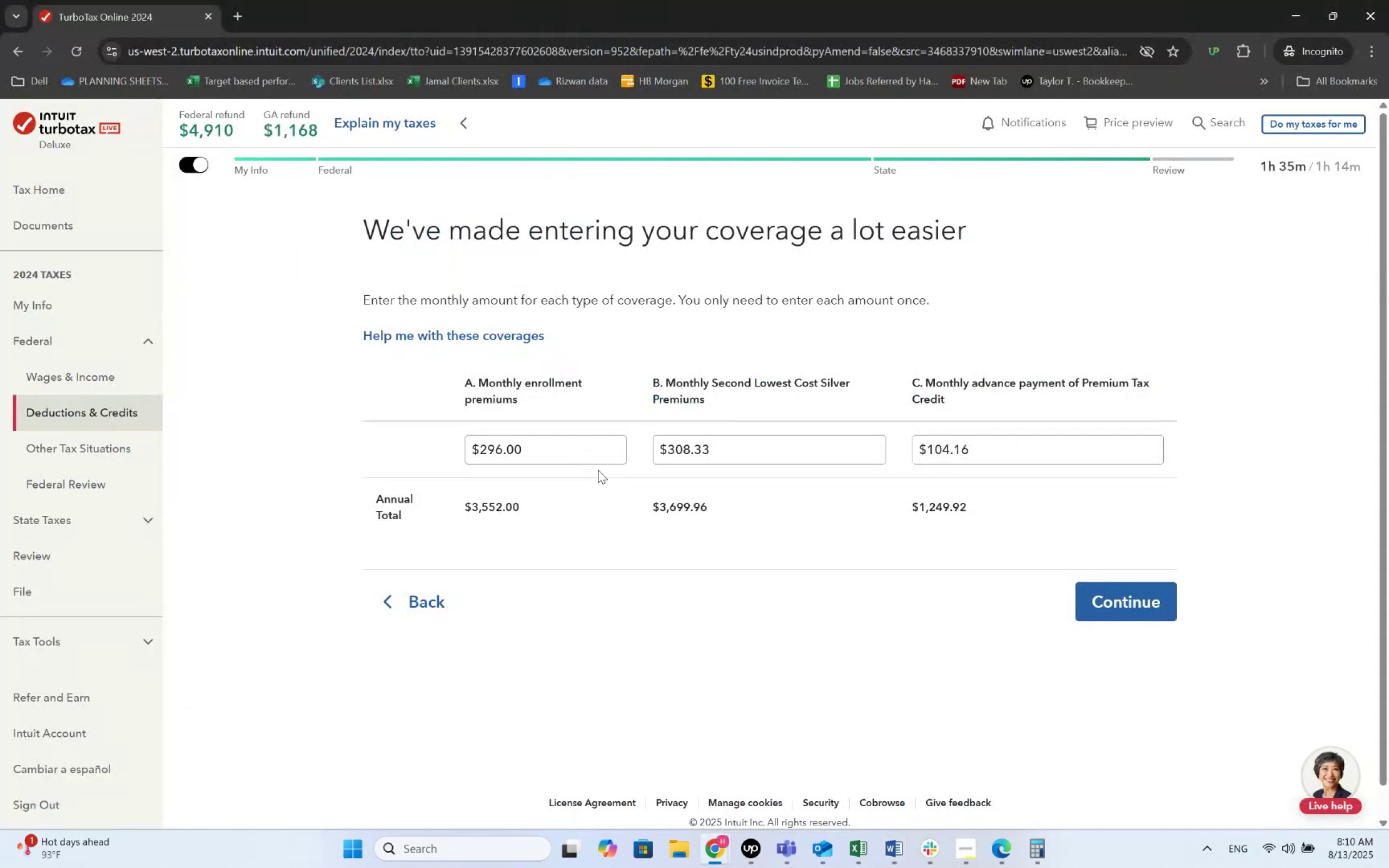 
key(Alt+AltLeft)
 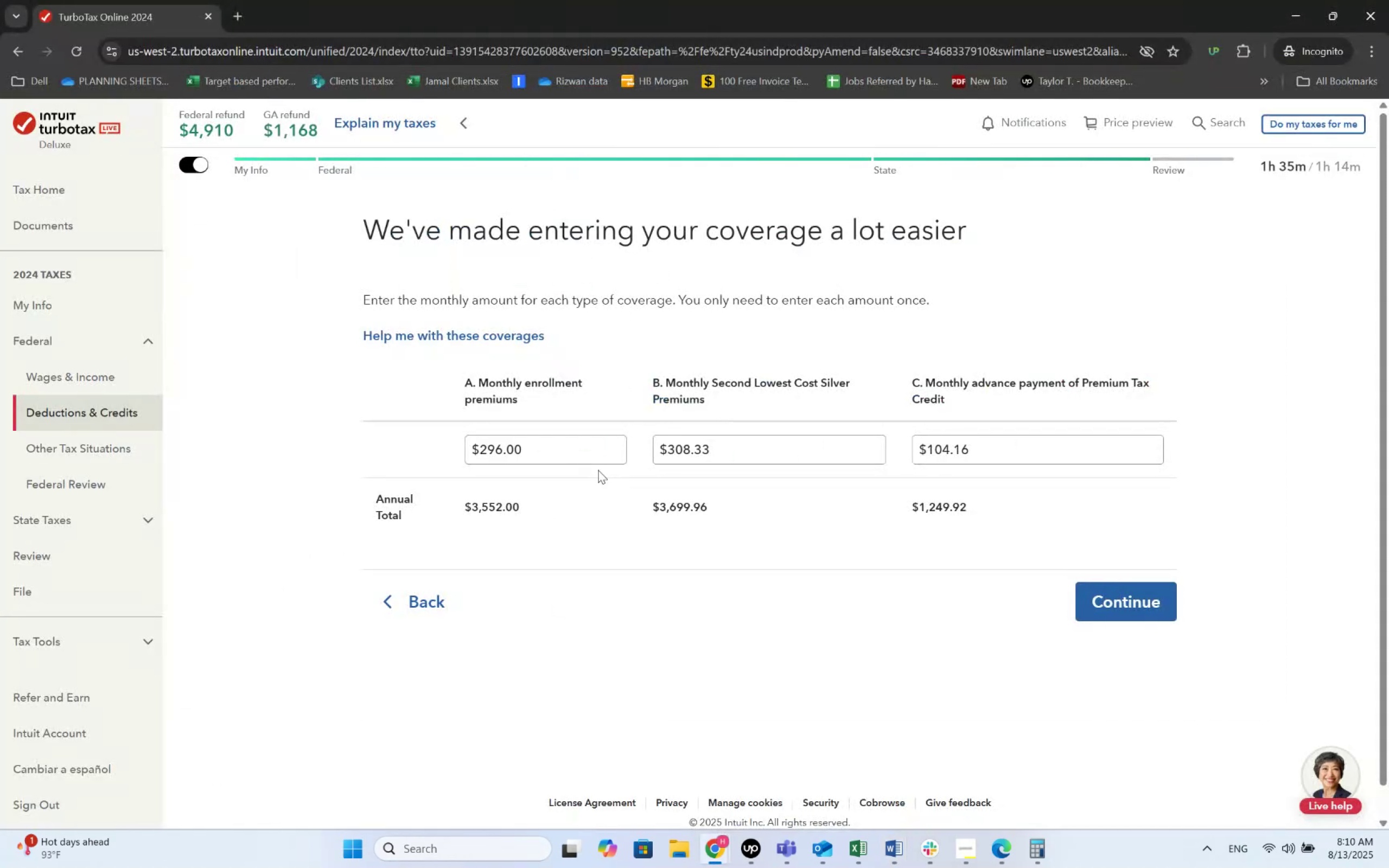 
key(Alt+Tab)
 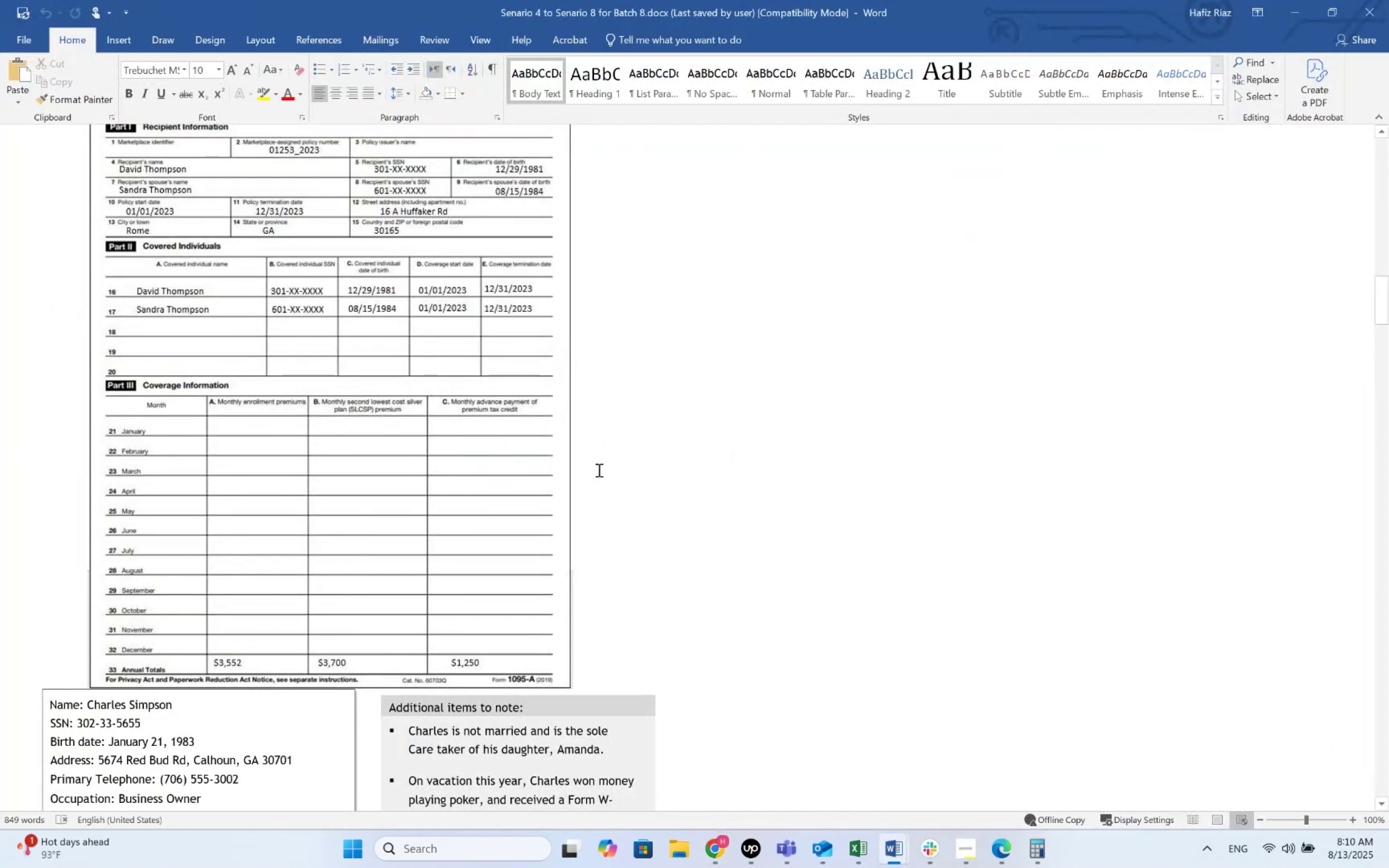 
key(Alt+AltLeft)
 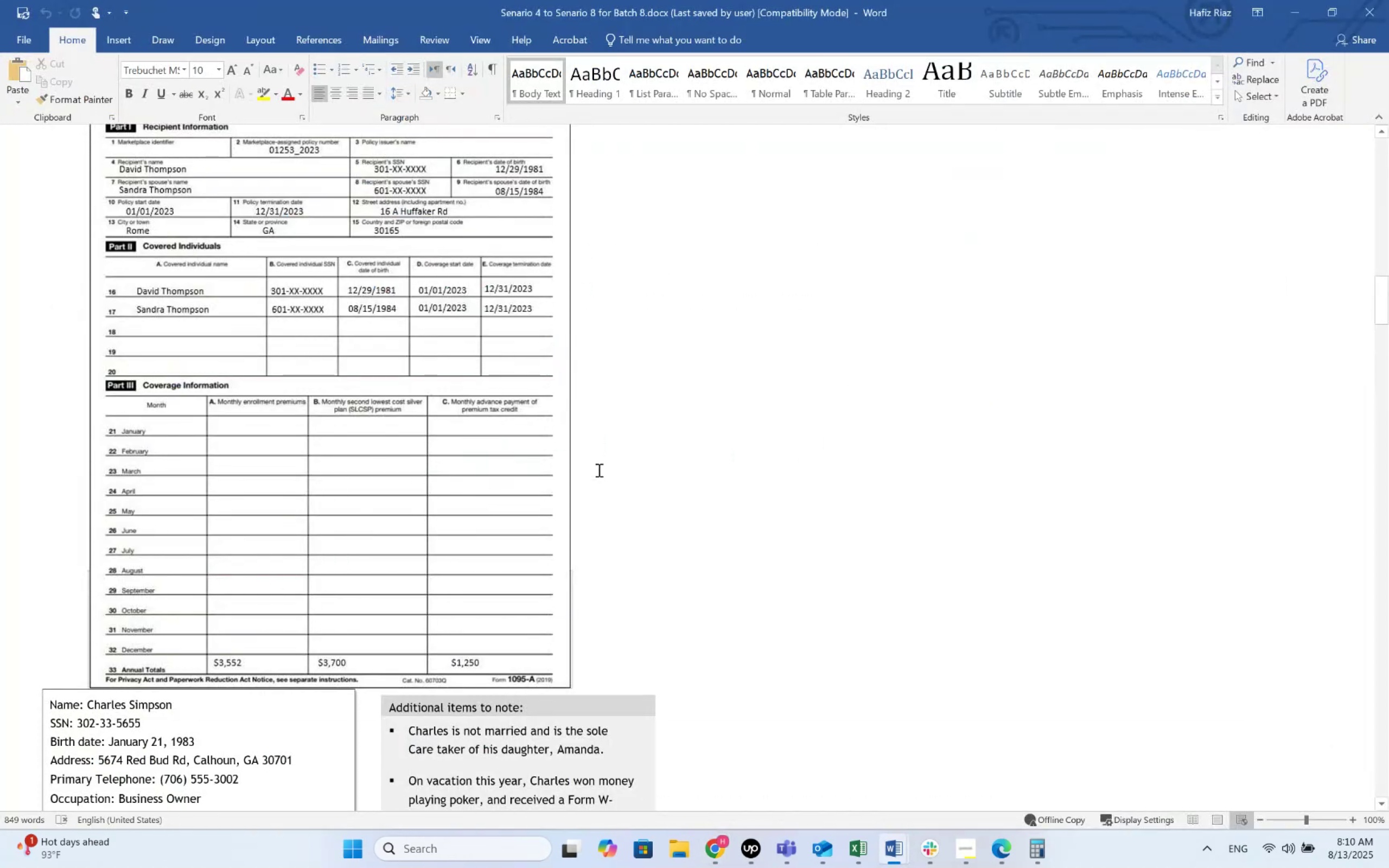 
key(Alt+Tab)
 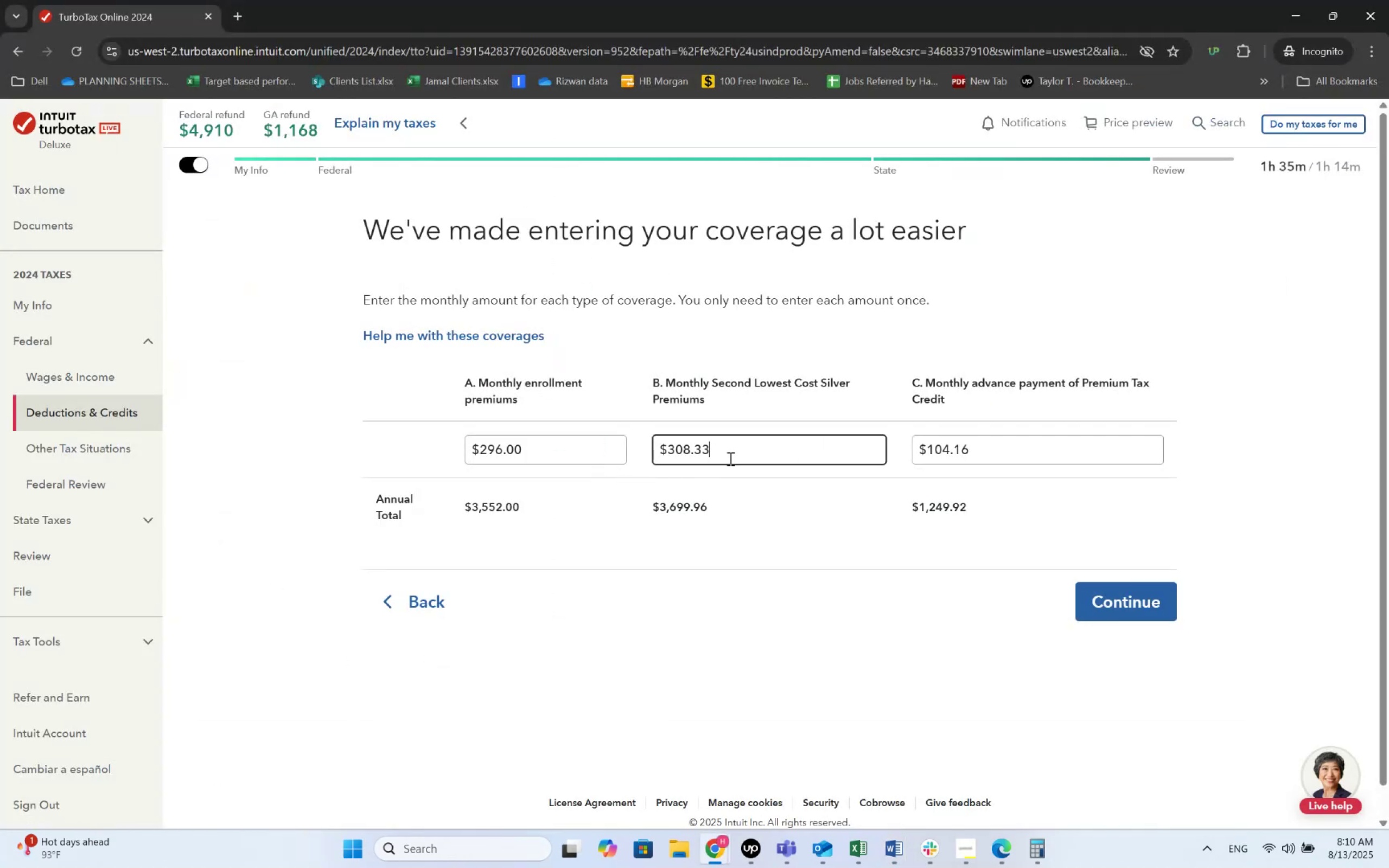 
key(Backspace)
 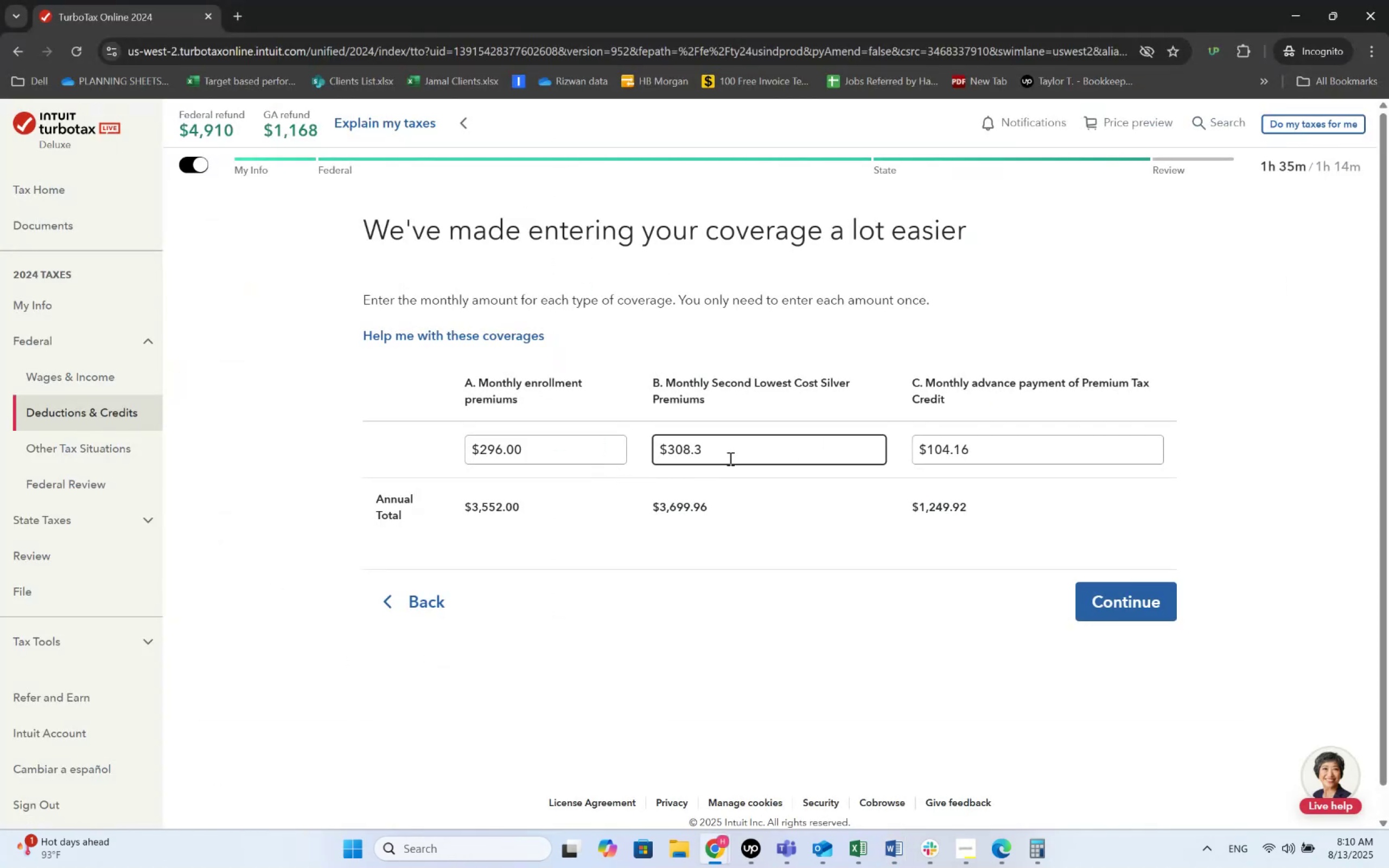 
key(Numpad4)
 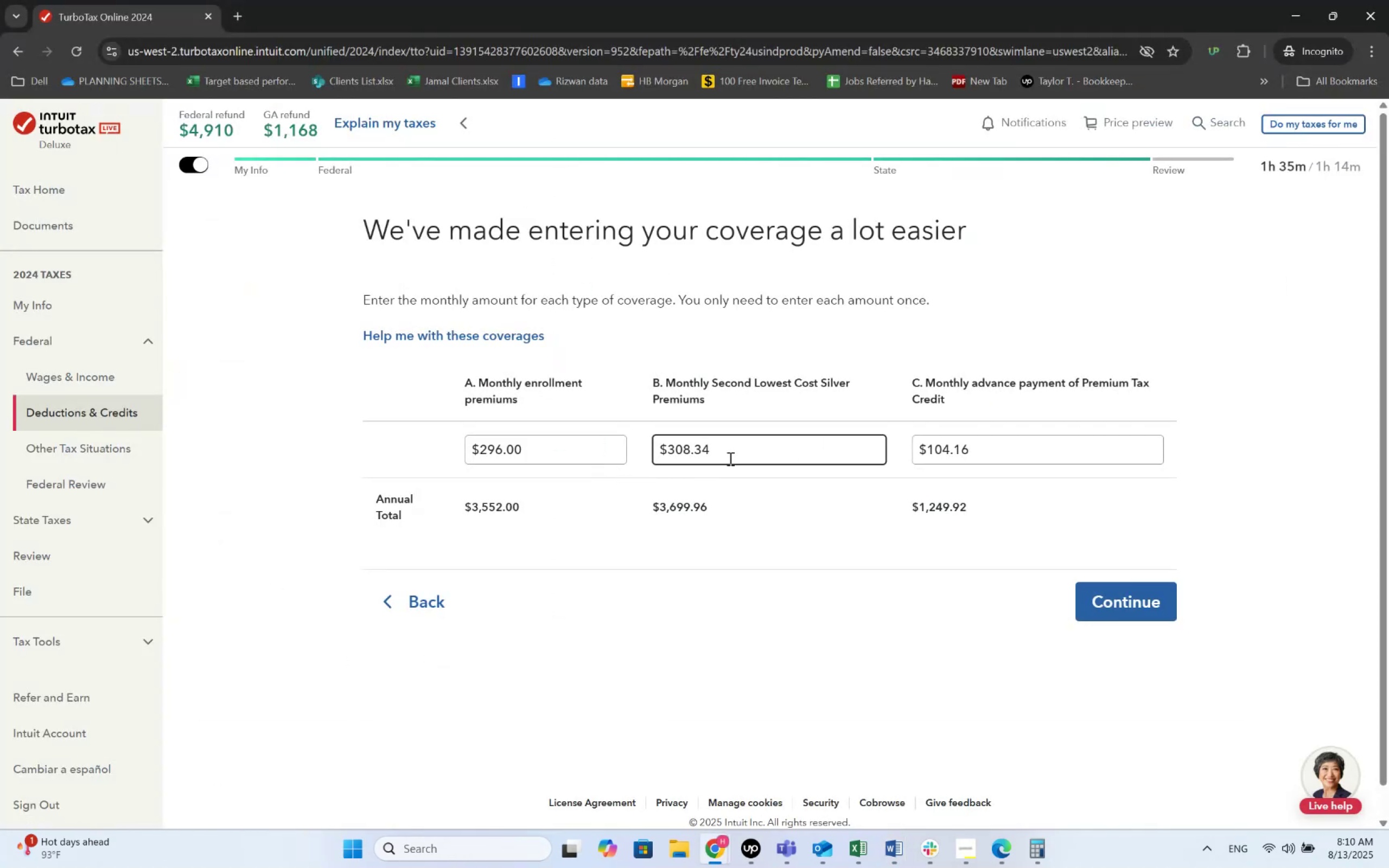 
key(Tab)
 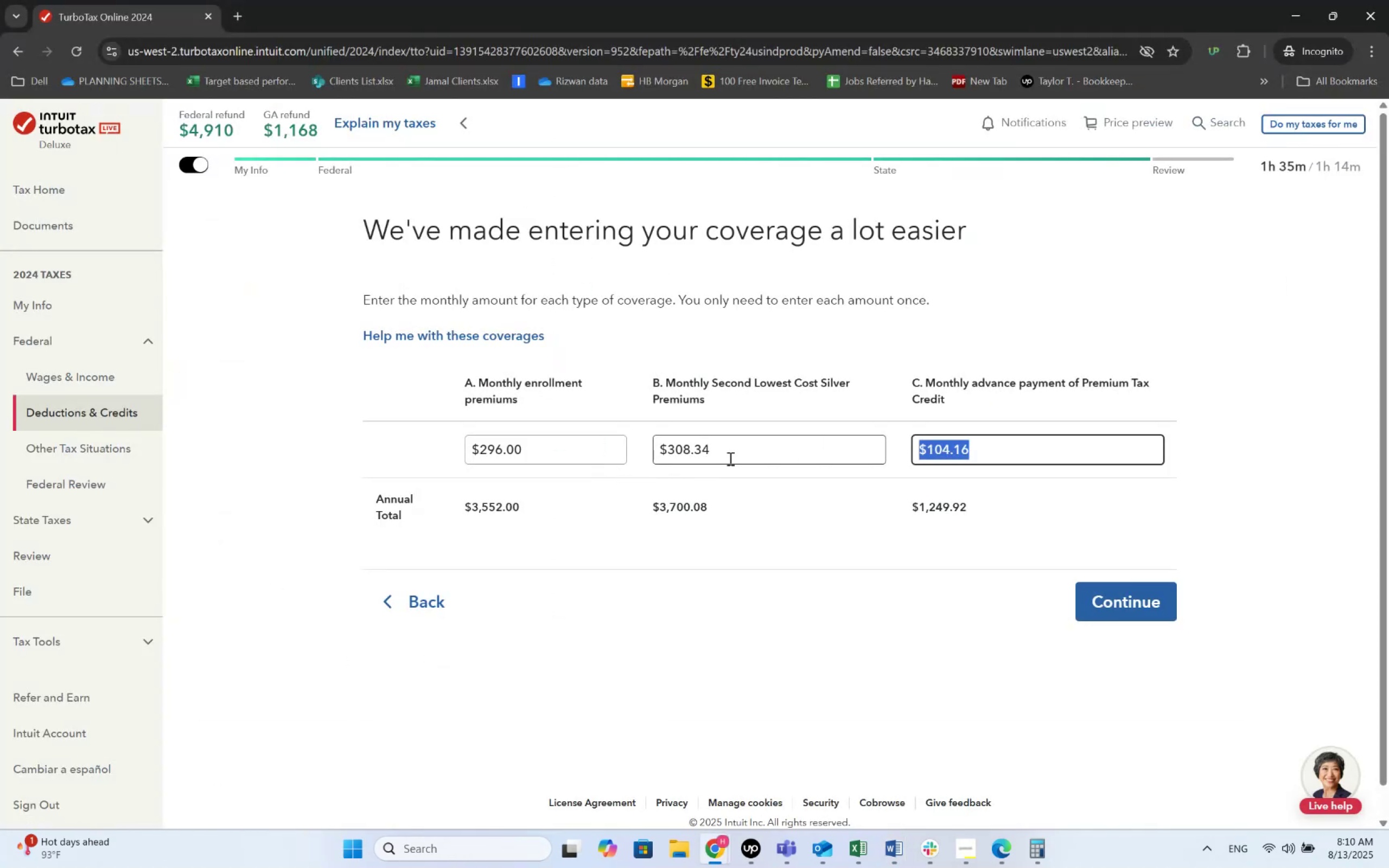 
key(Shift+ShiftRight)
 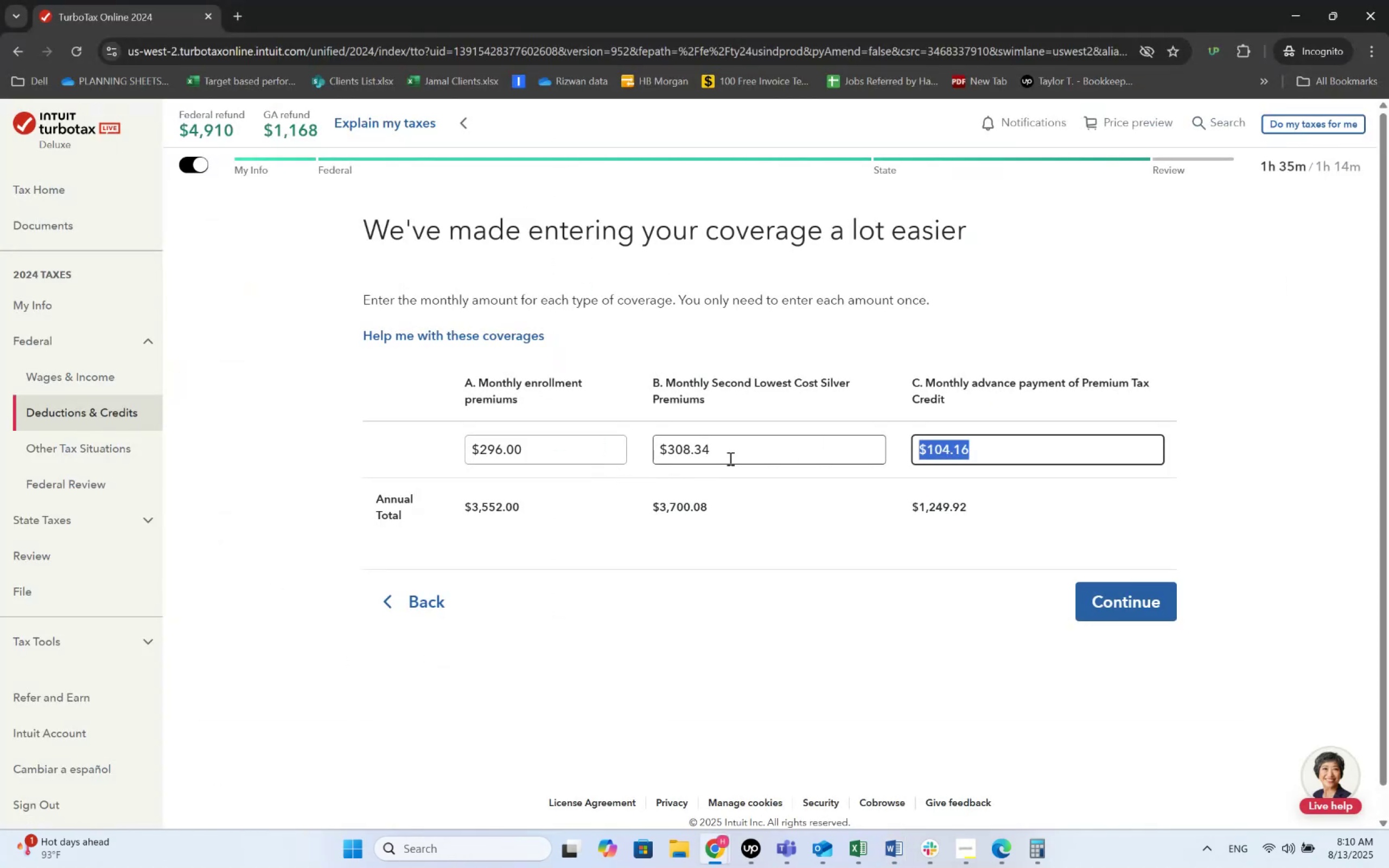 
key(Shift+Tab)
 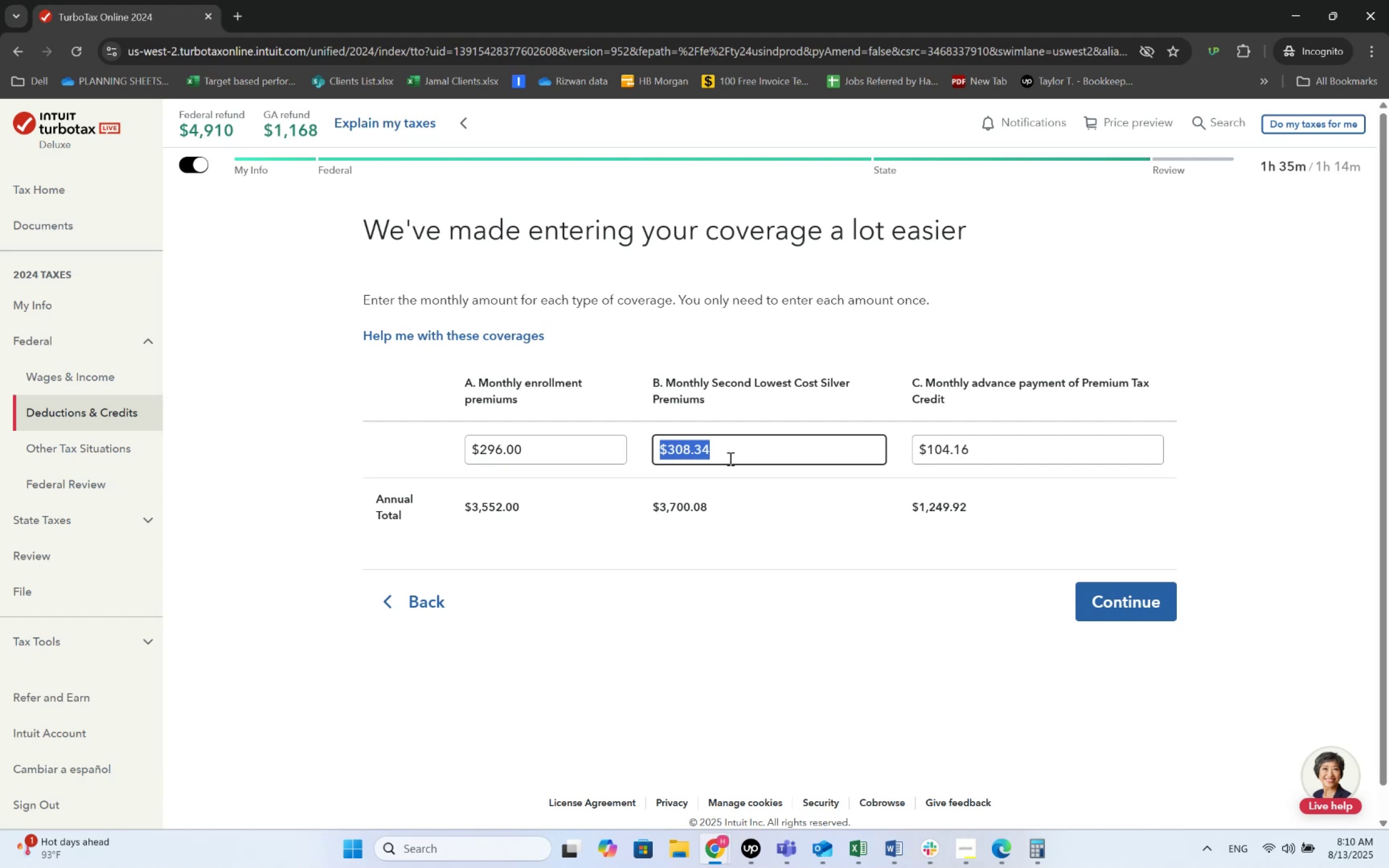 
key(ArrowRight)
 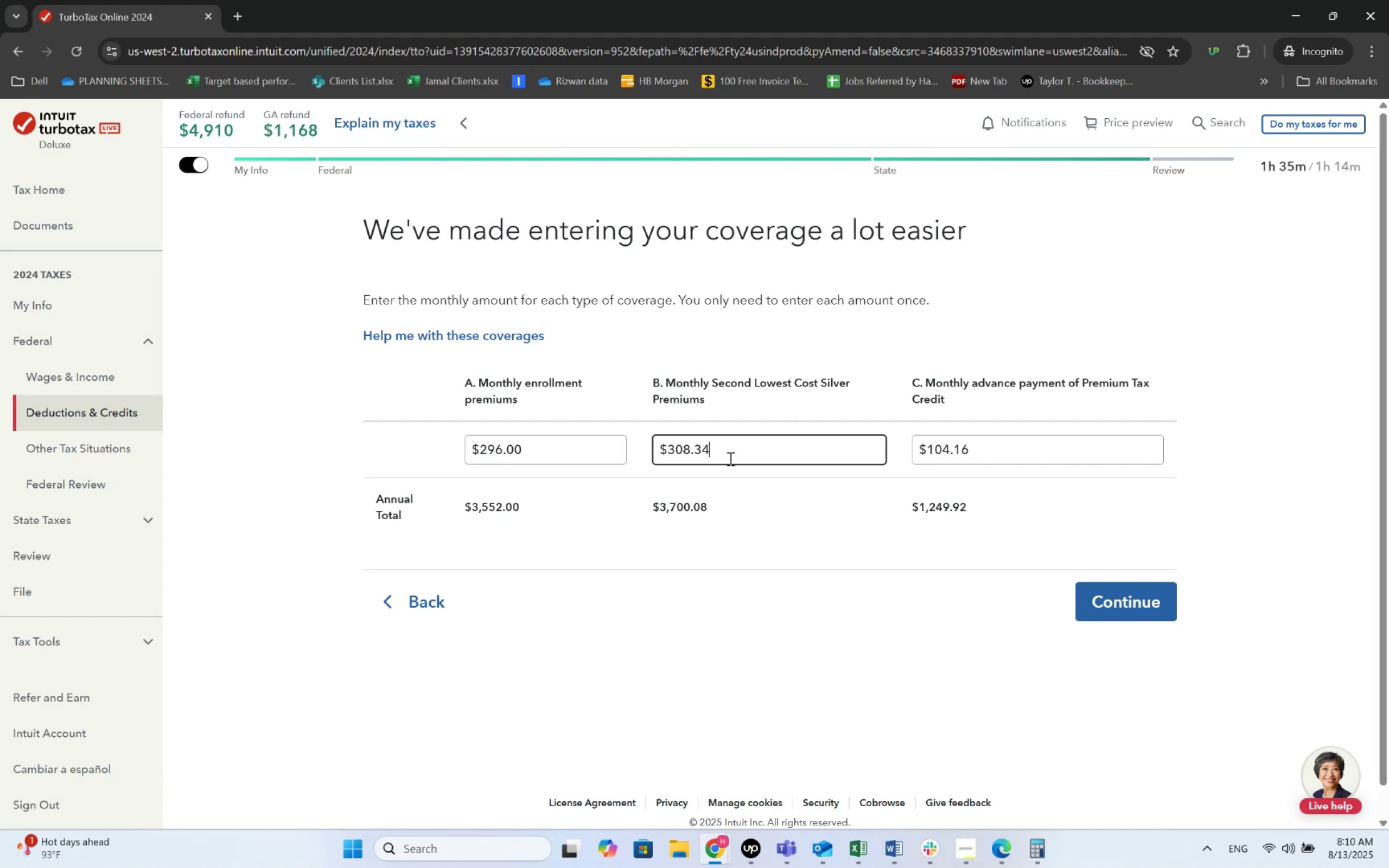 
key(Backspace)
 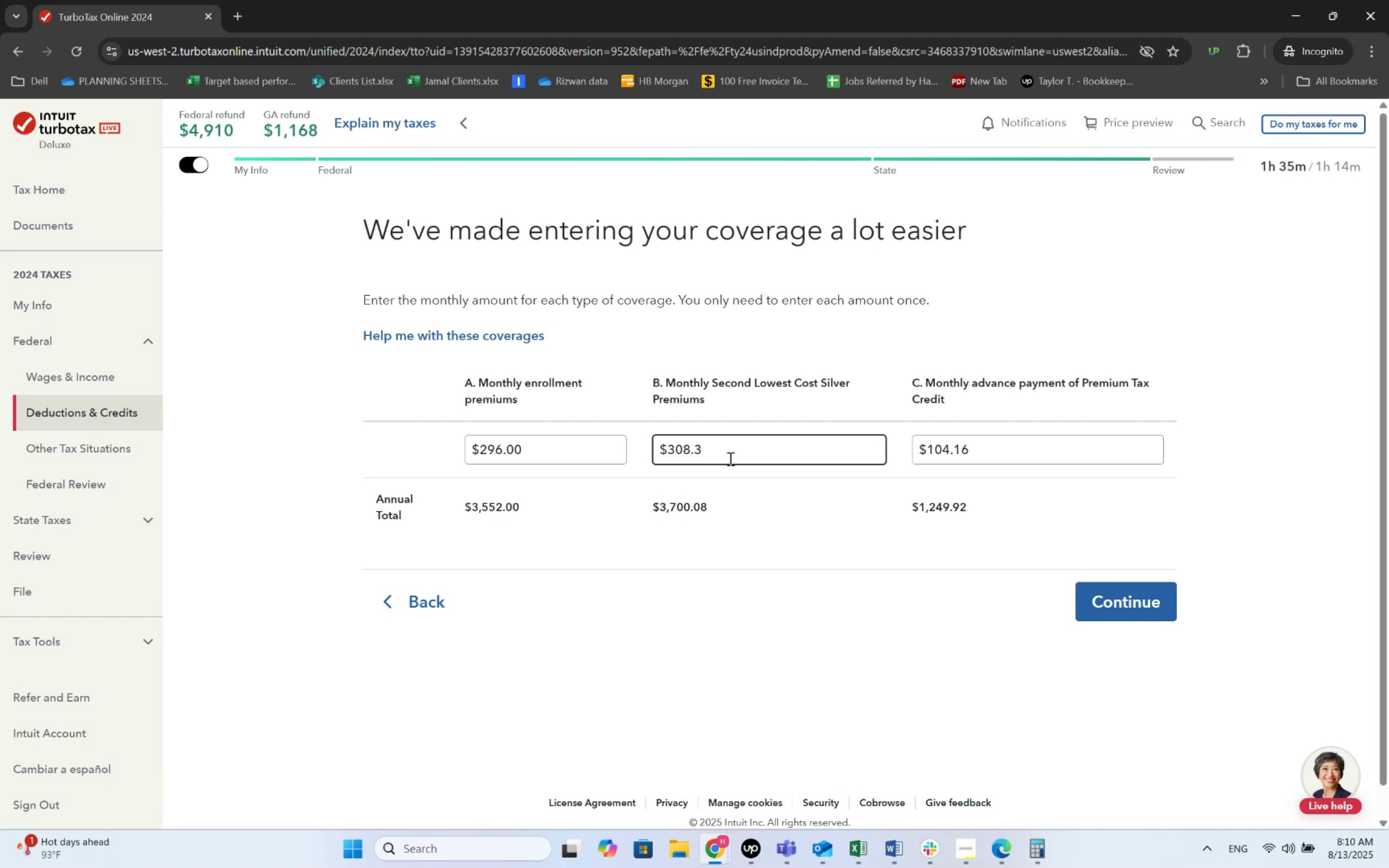 
key(Numpad3)
 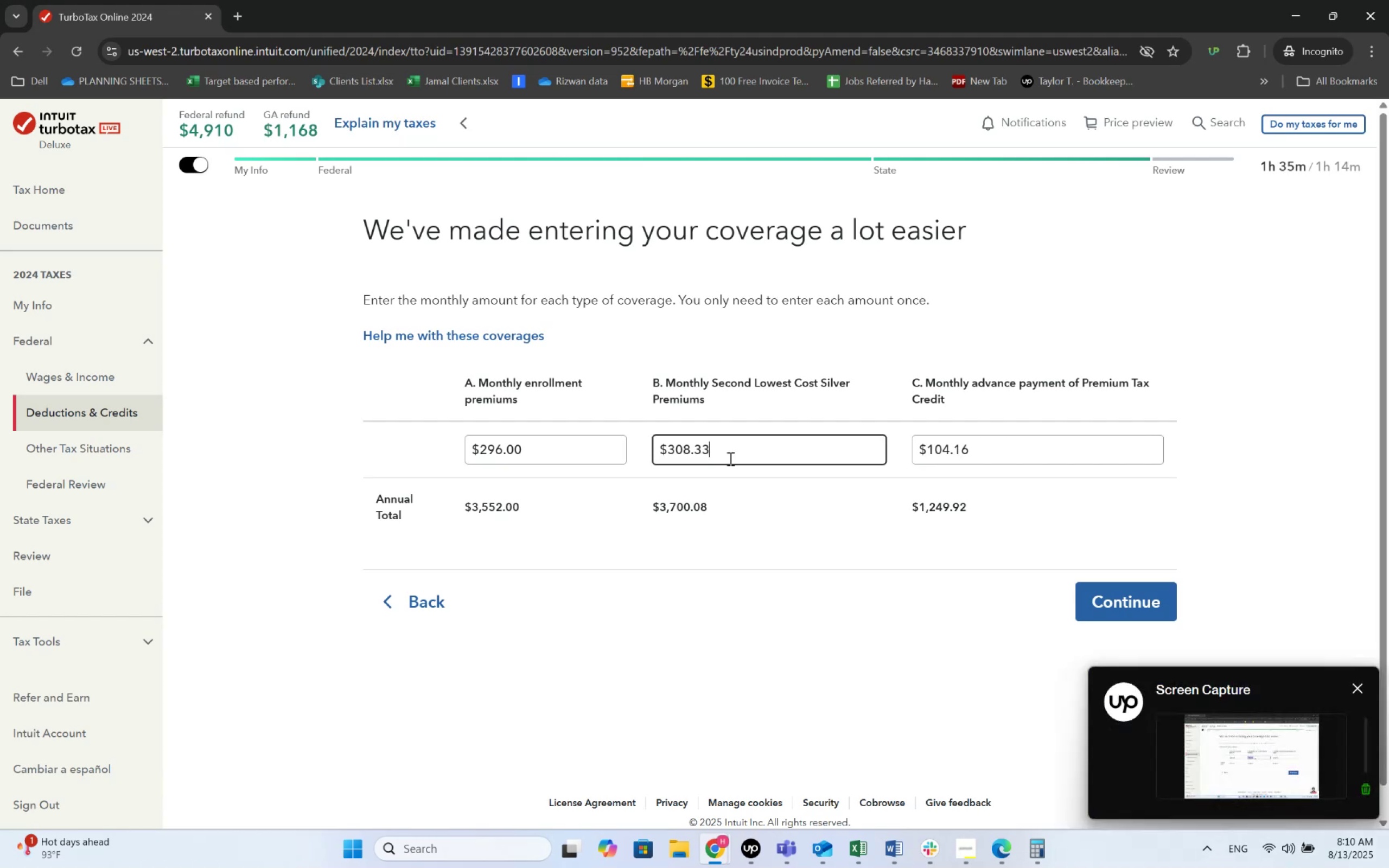 
key(Numpad3)
 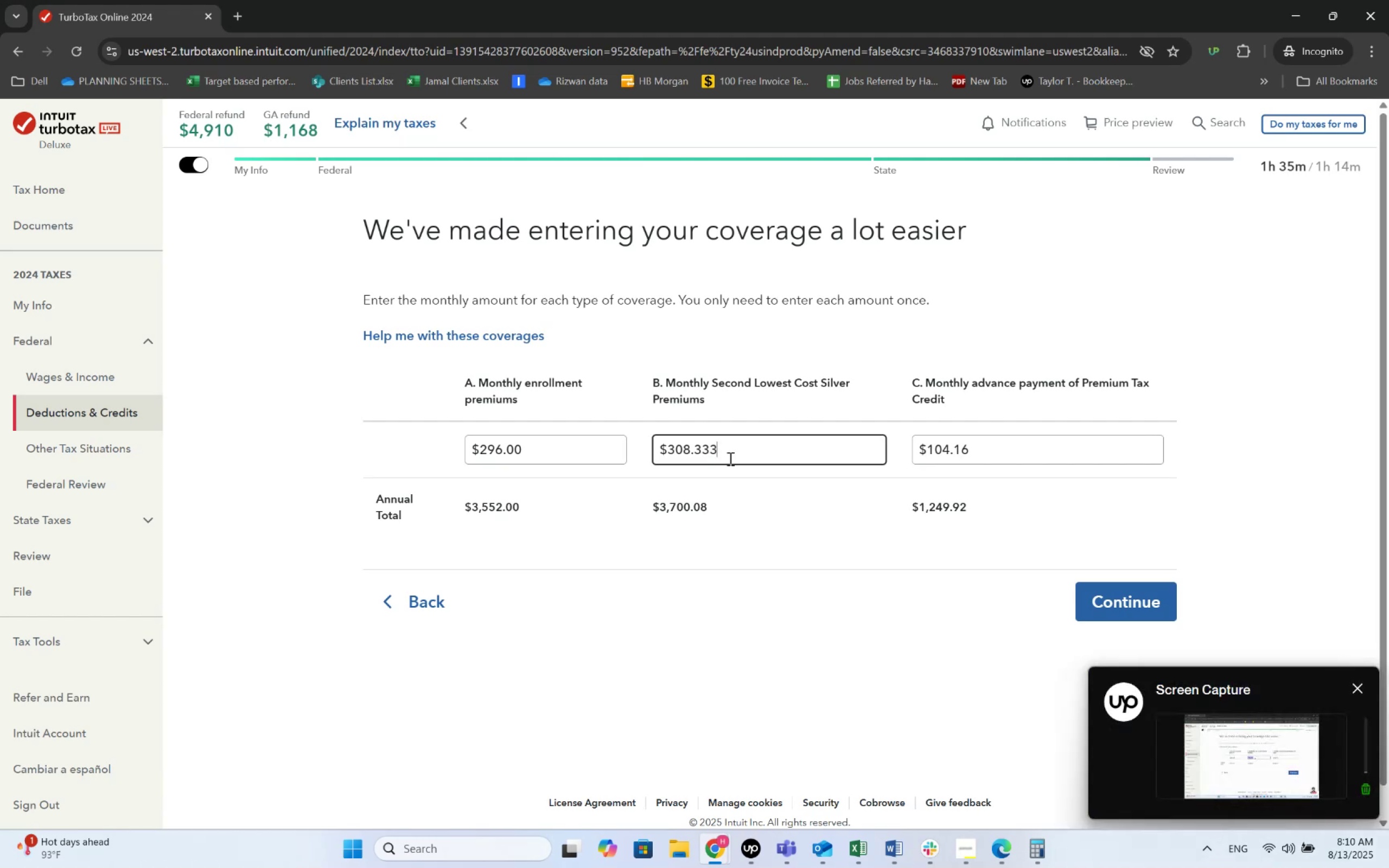 
key(Numpad3)
 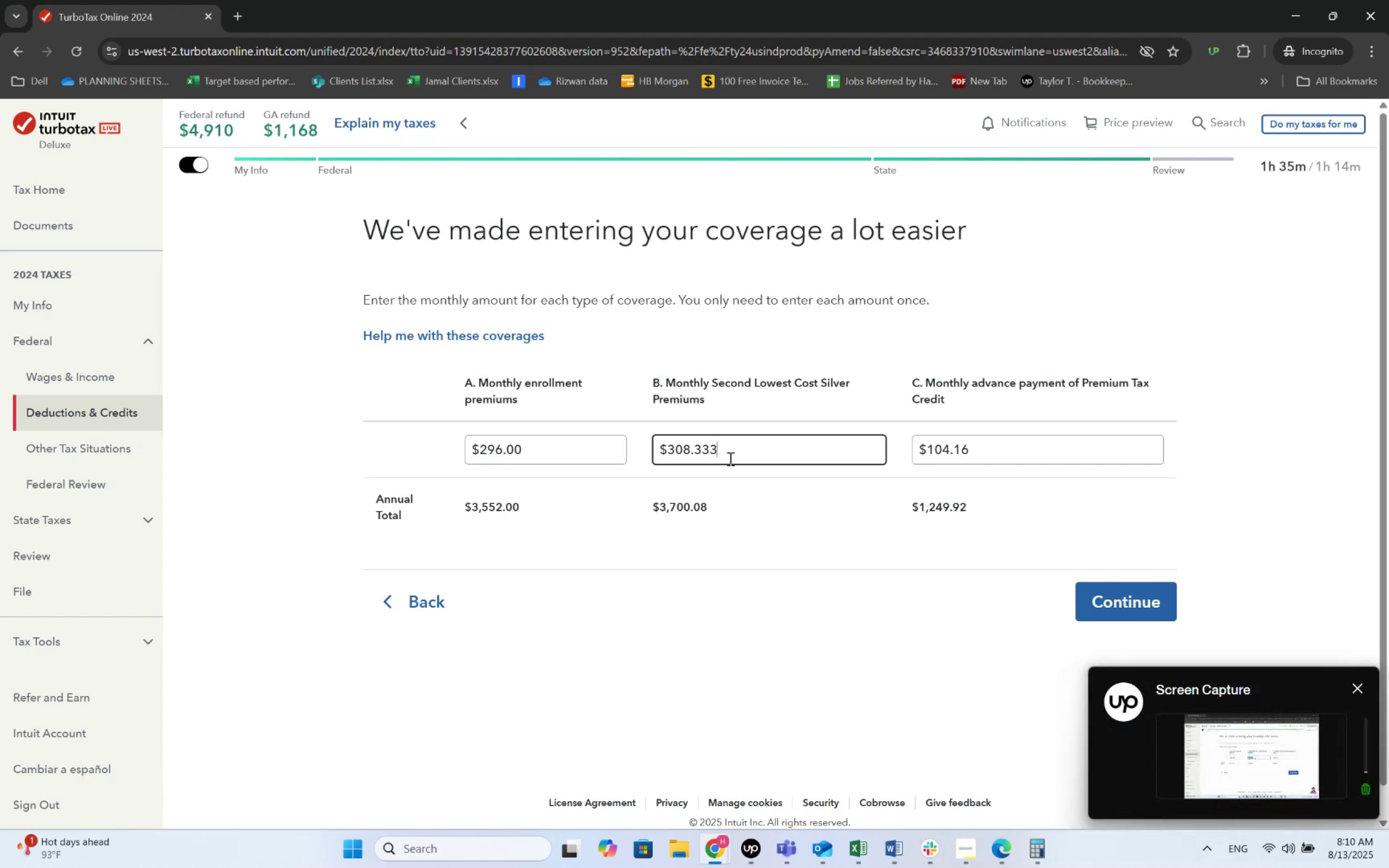 
key(Numpad3)
 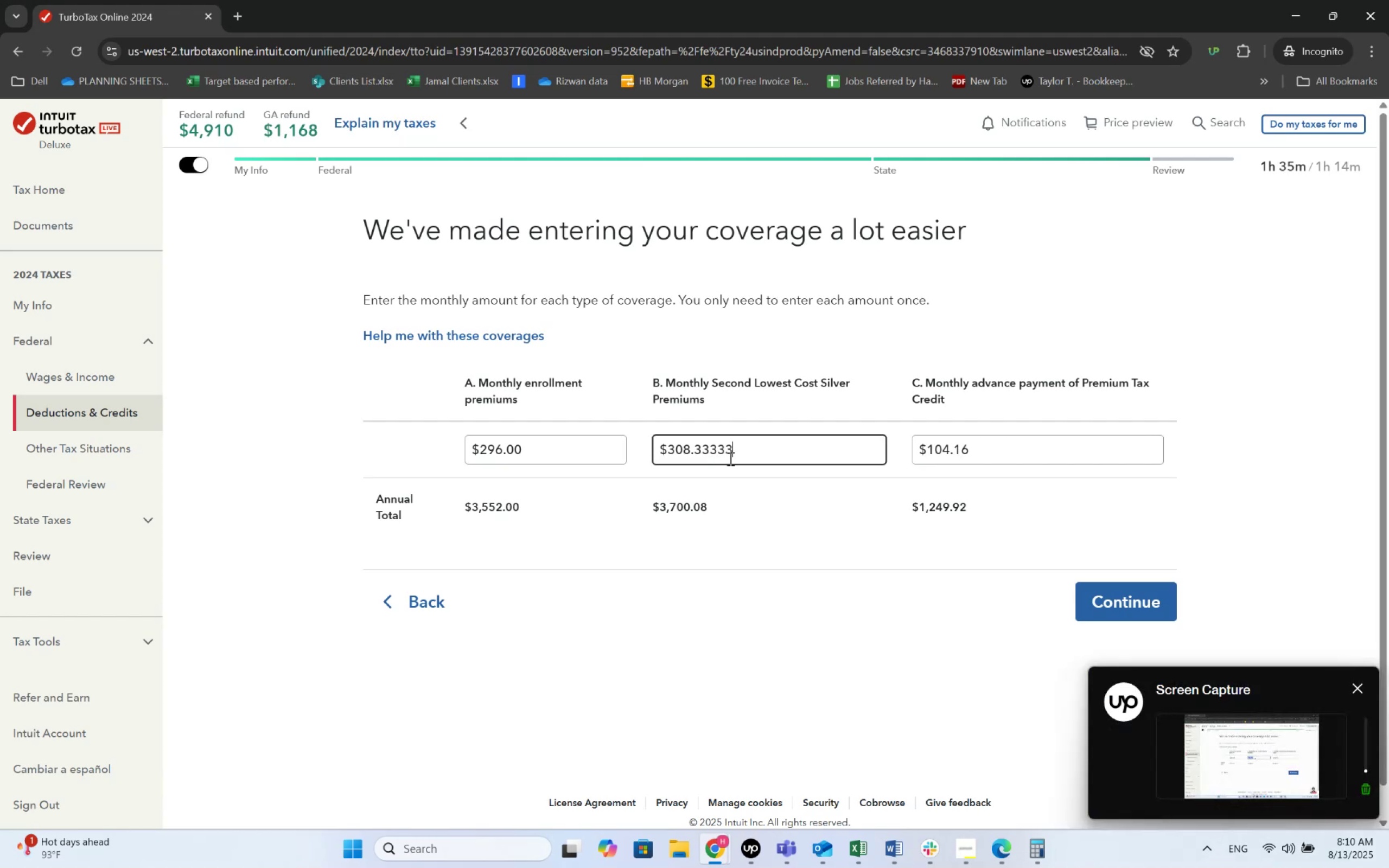 
key(Tab)
 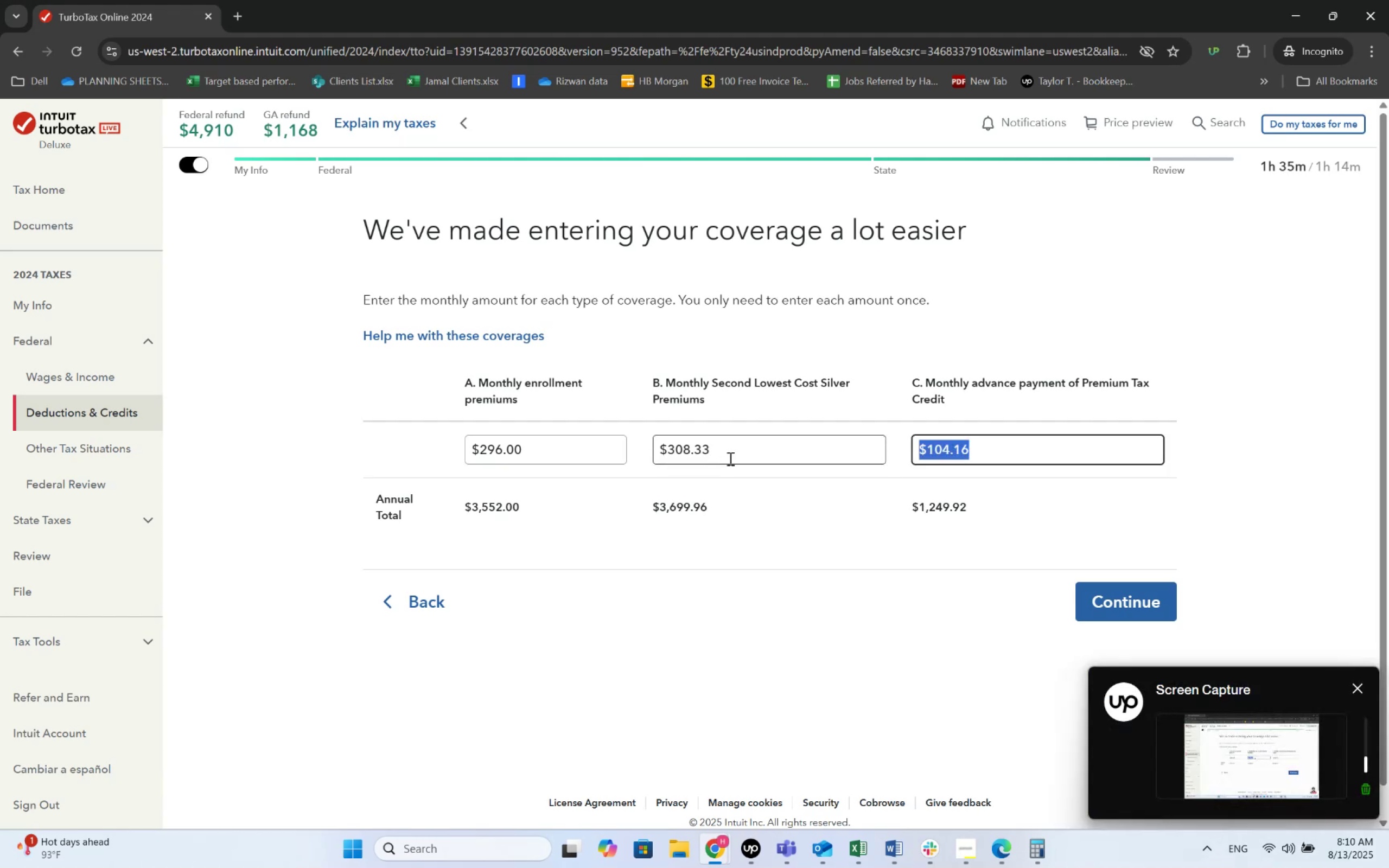 
left_click([729, 458])
 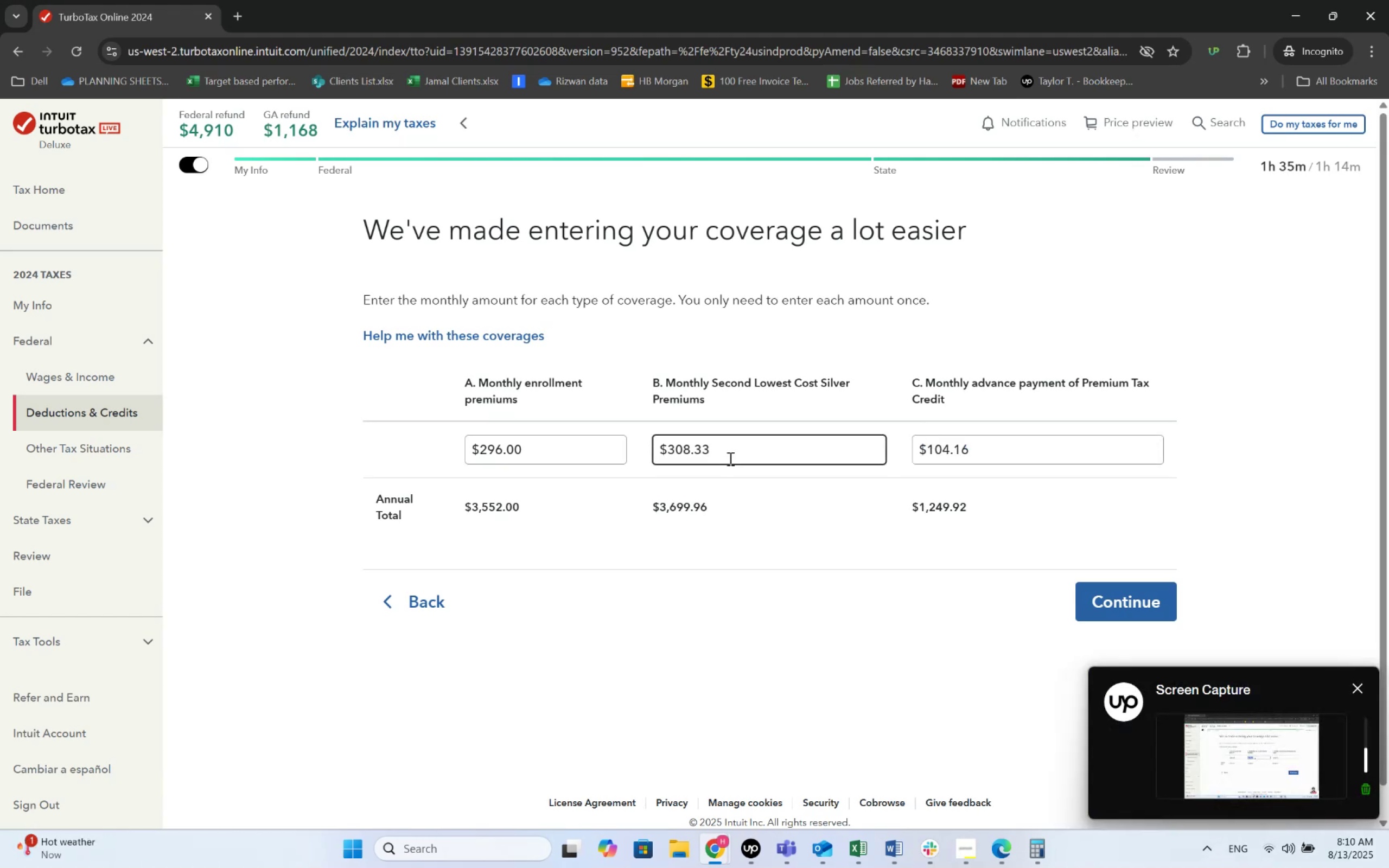 
key(Backspace)
 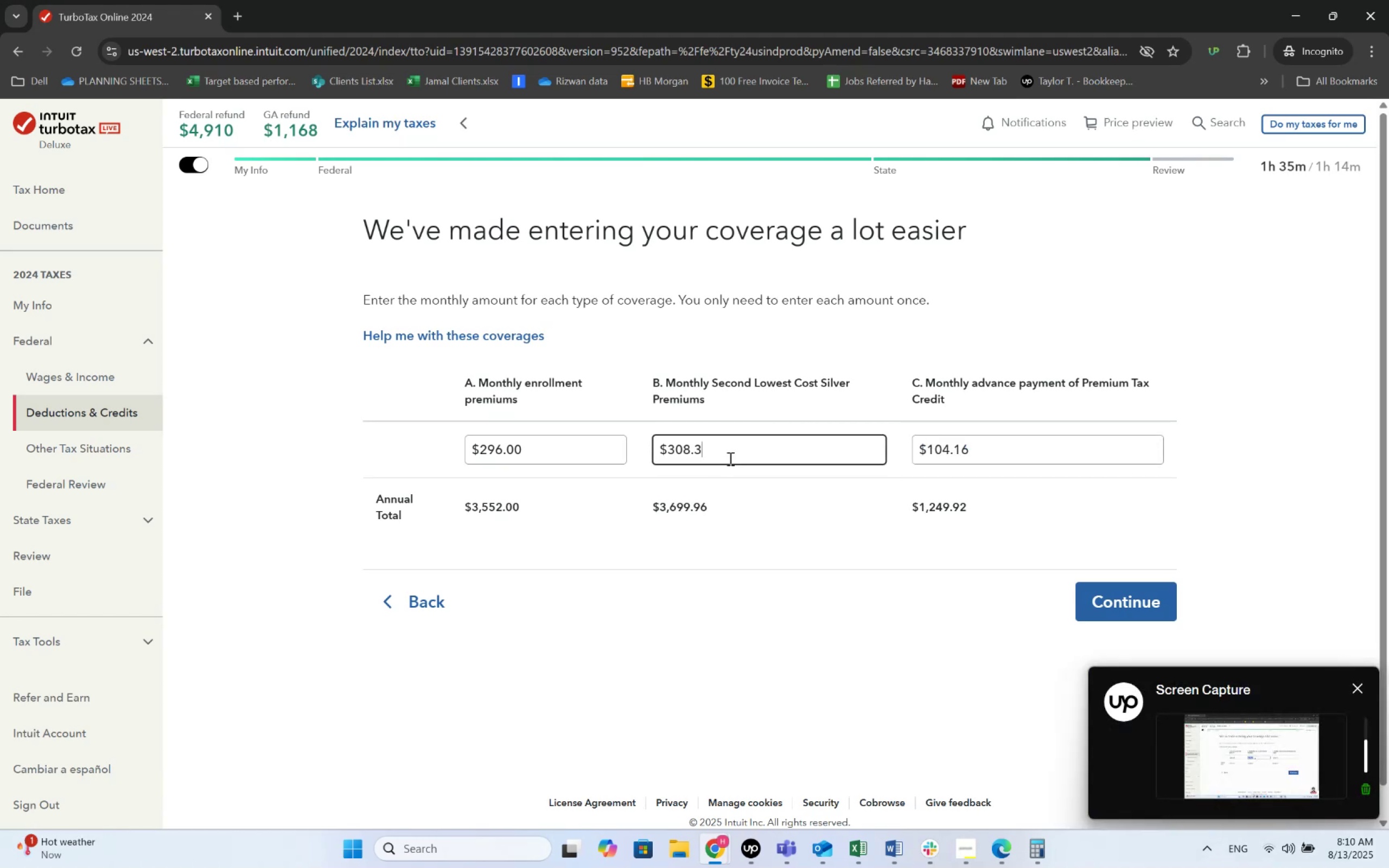 
key(Numpad4)
 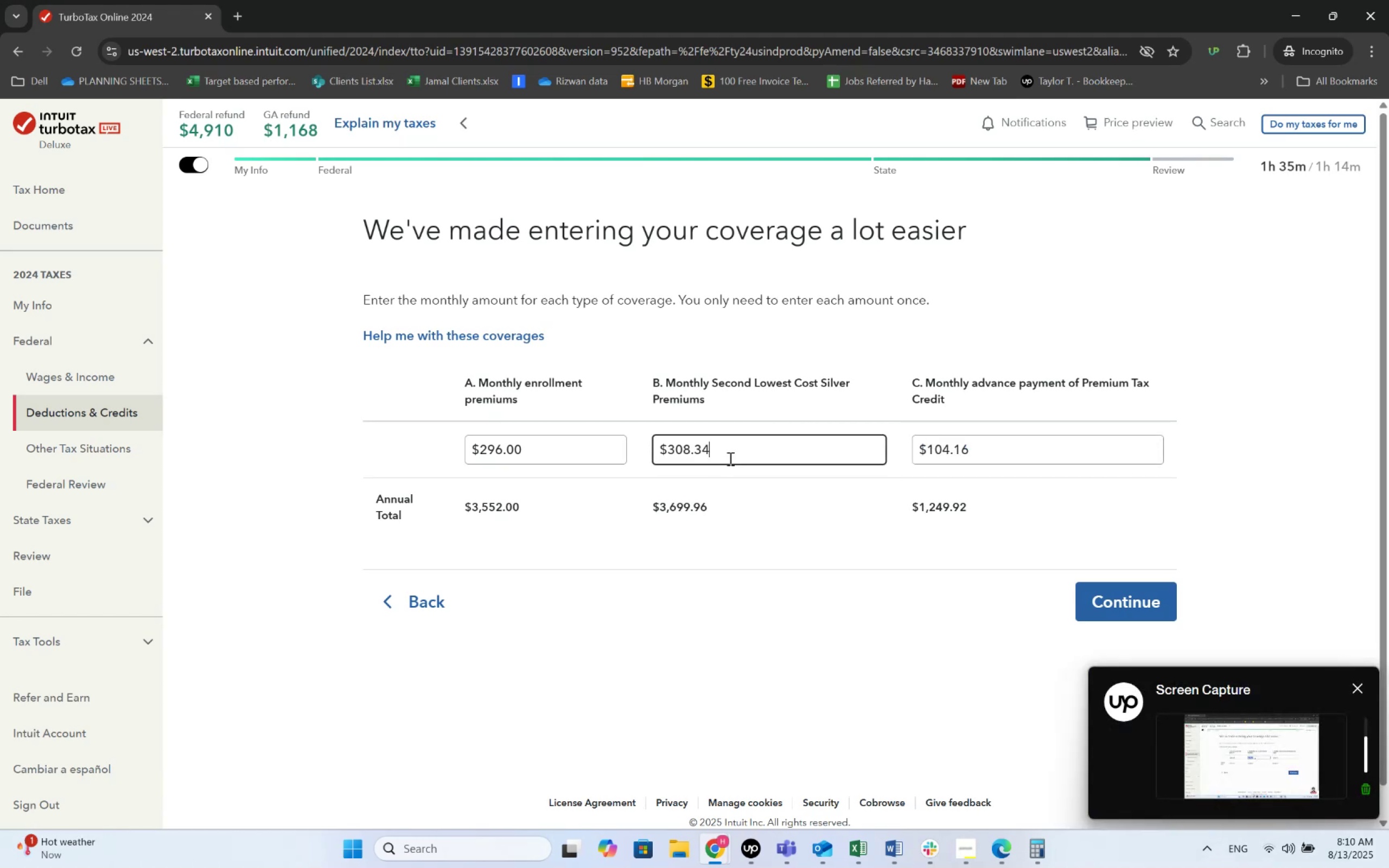 
key(Tab)
 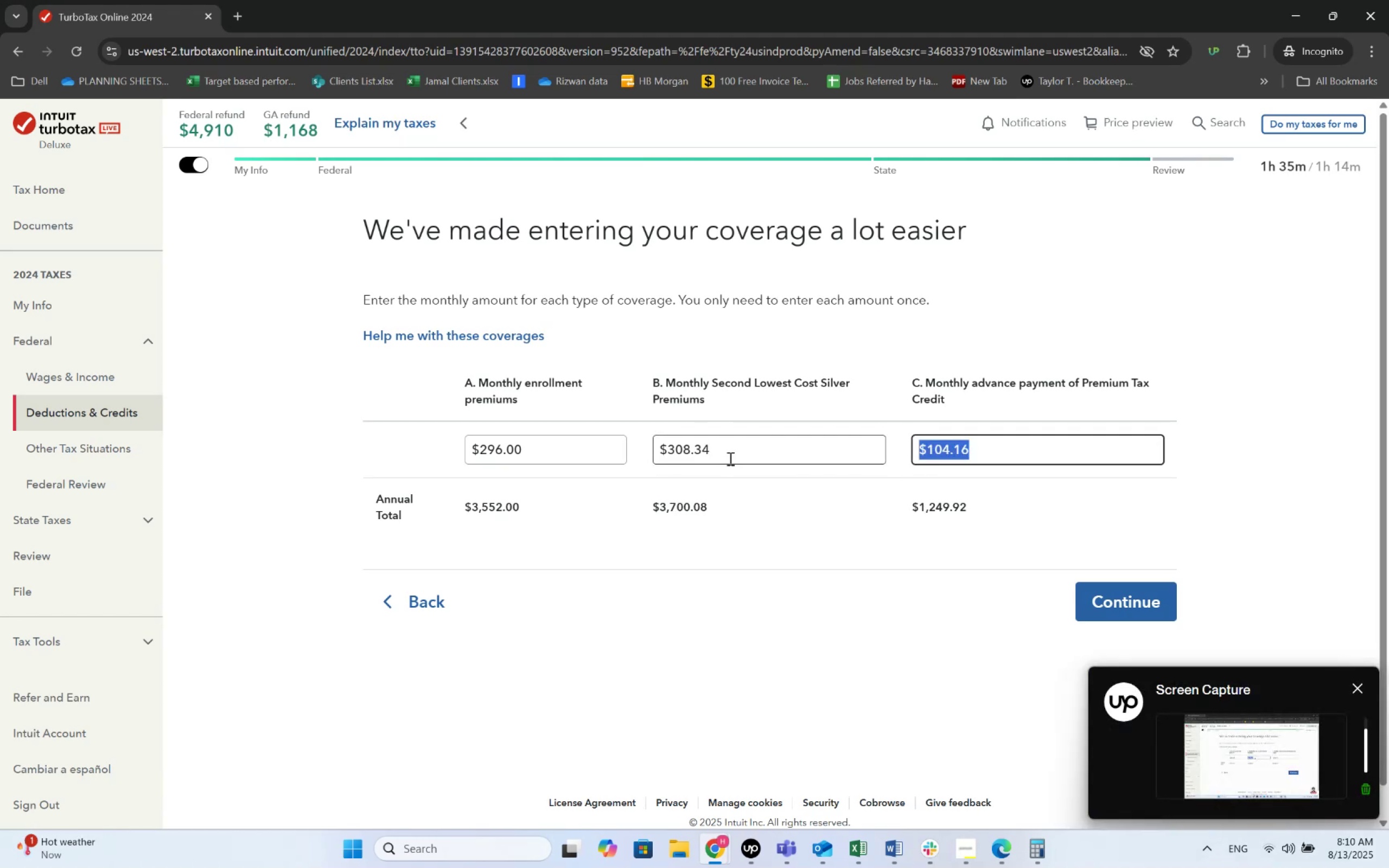 
key(Alt+AltLeft)
 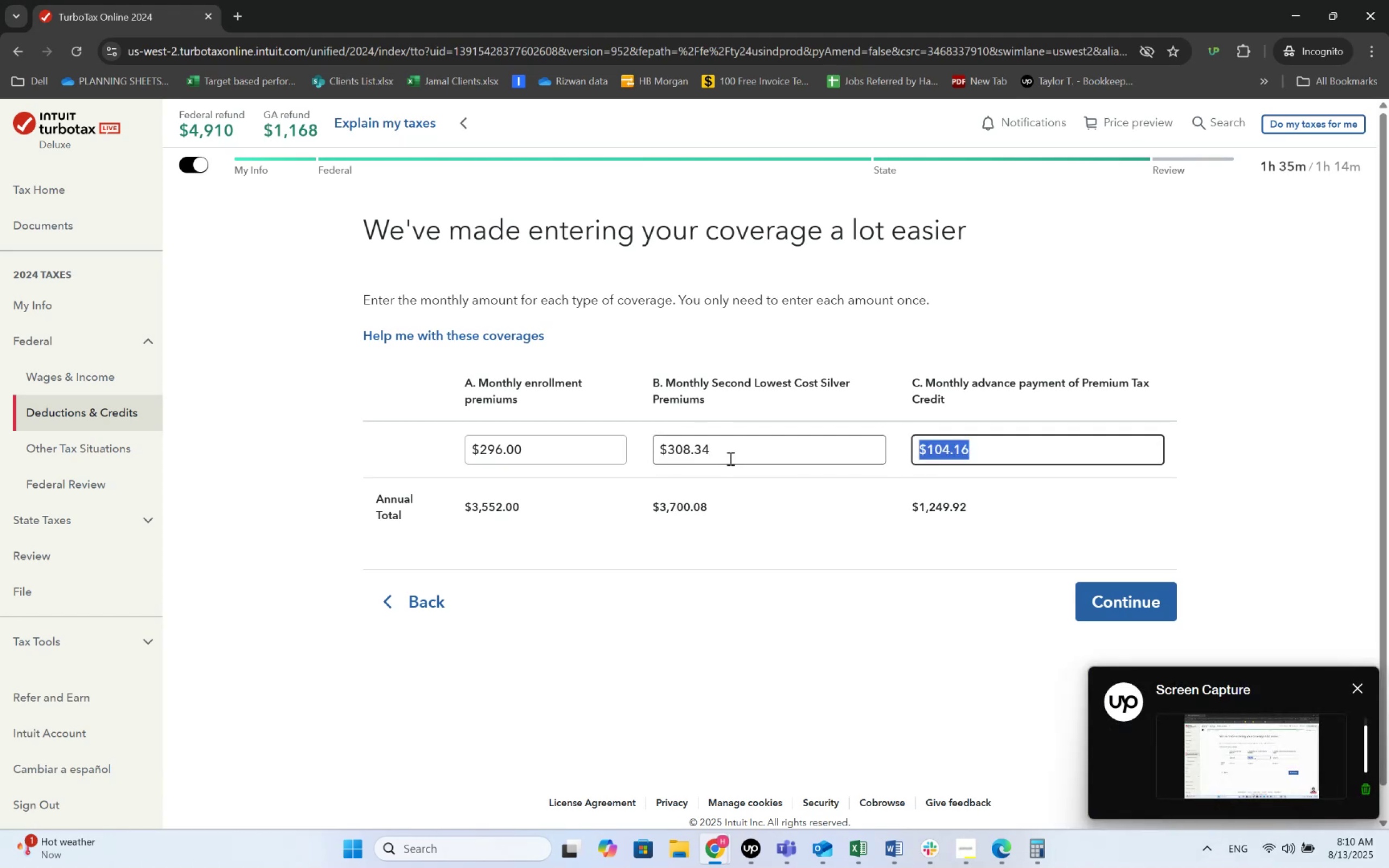 
key(Alt+Tab)
 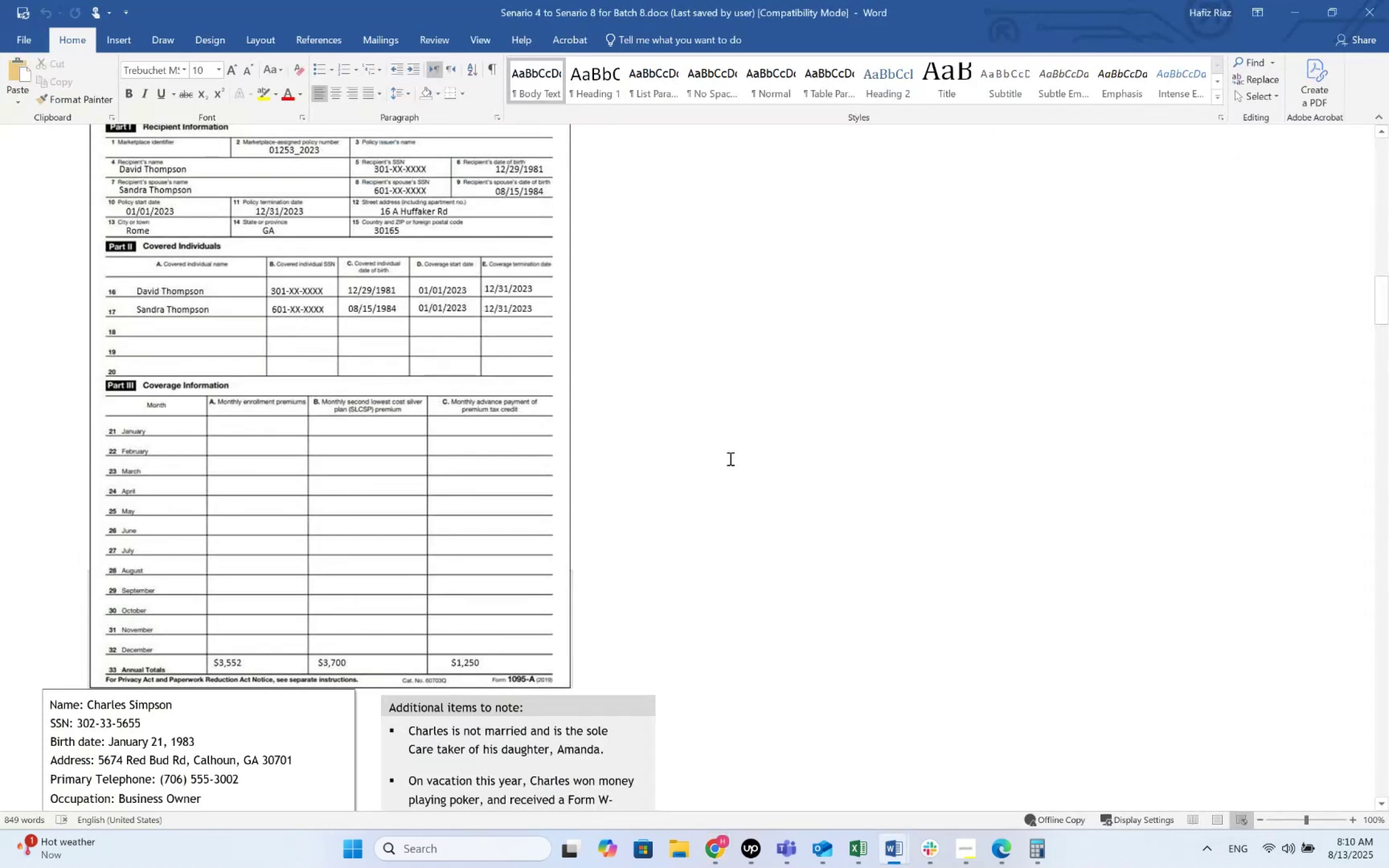 
key(Alt+AltLeft)
 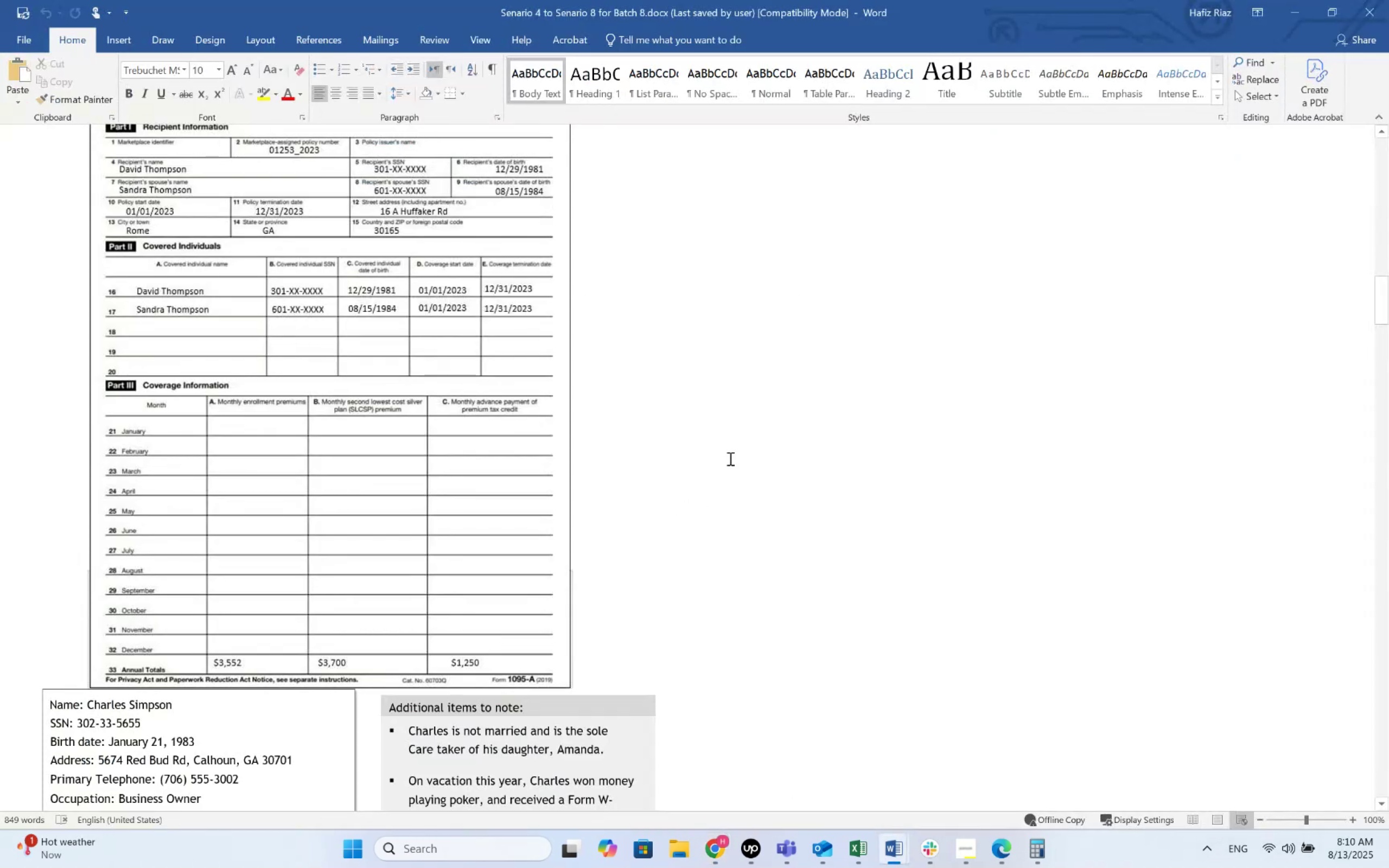 
key(Alt+Tab)
 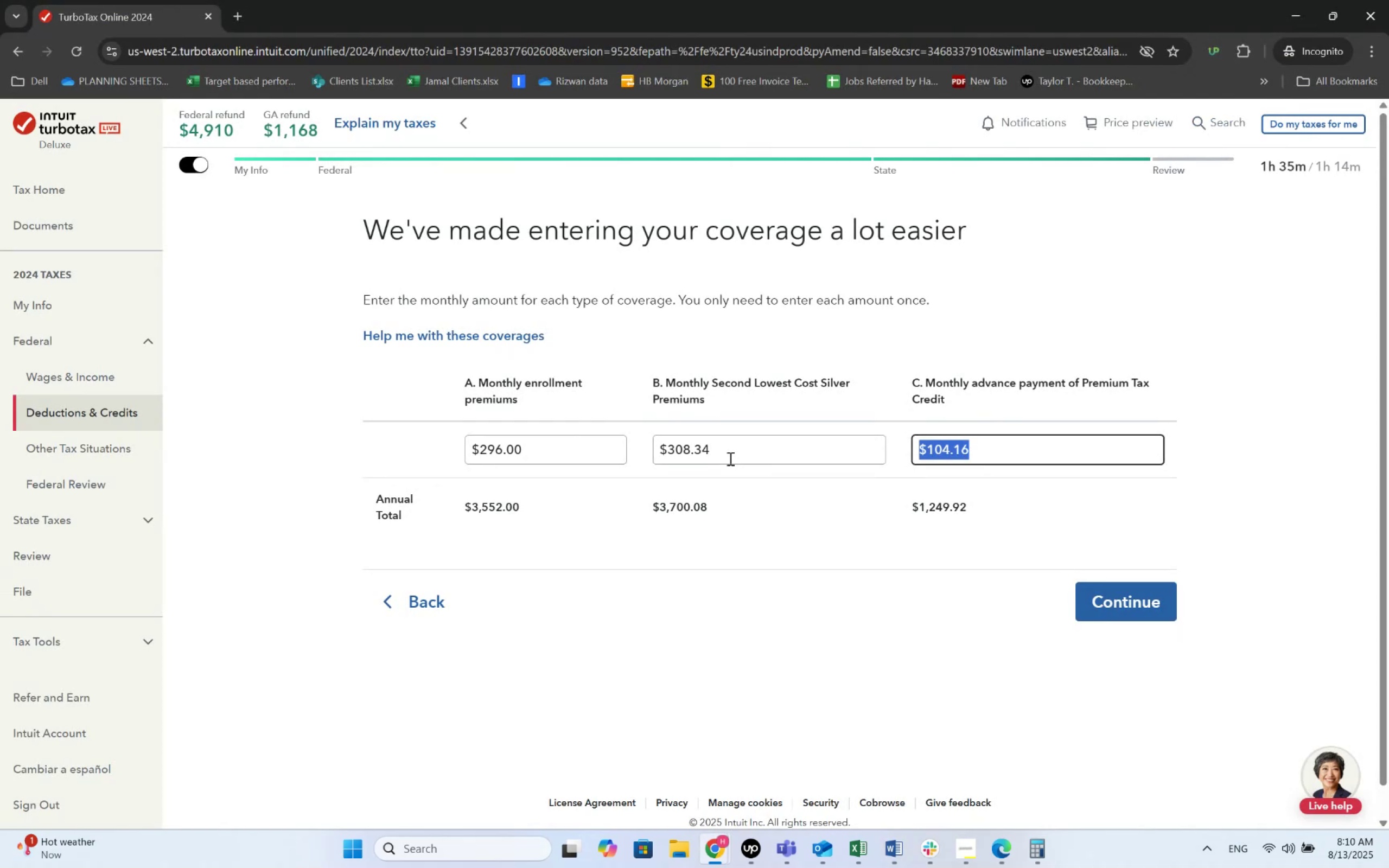 
key(ArrowRight)
 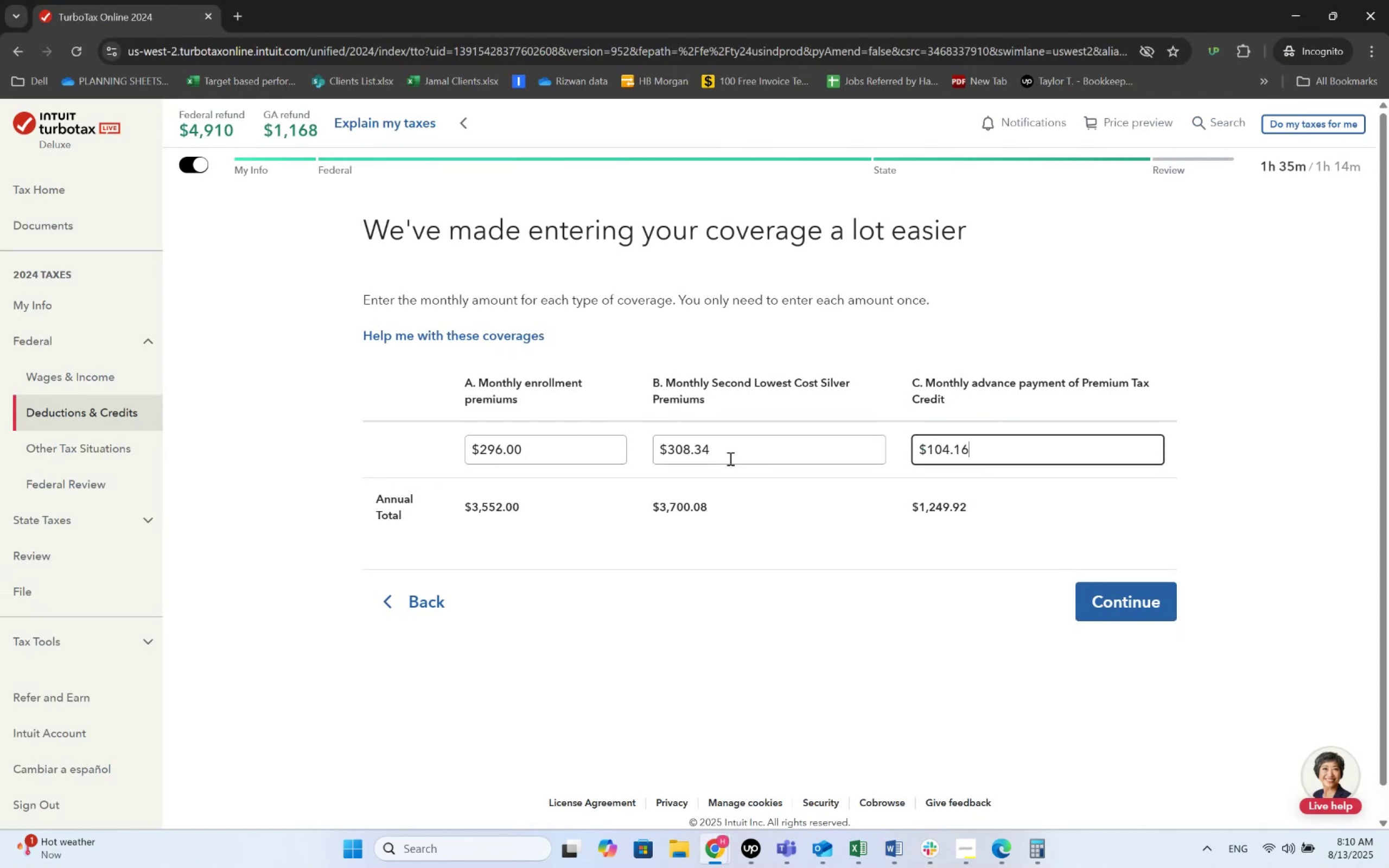 
key(Backspace)
 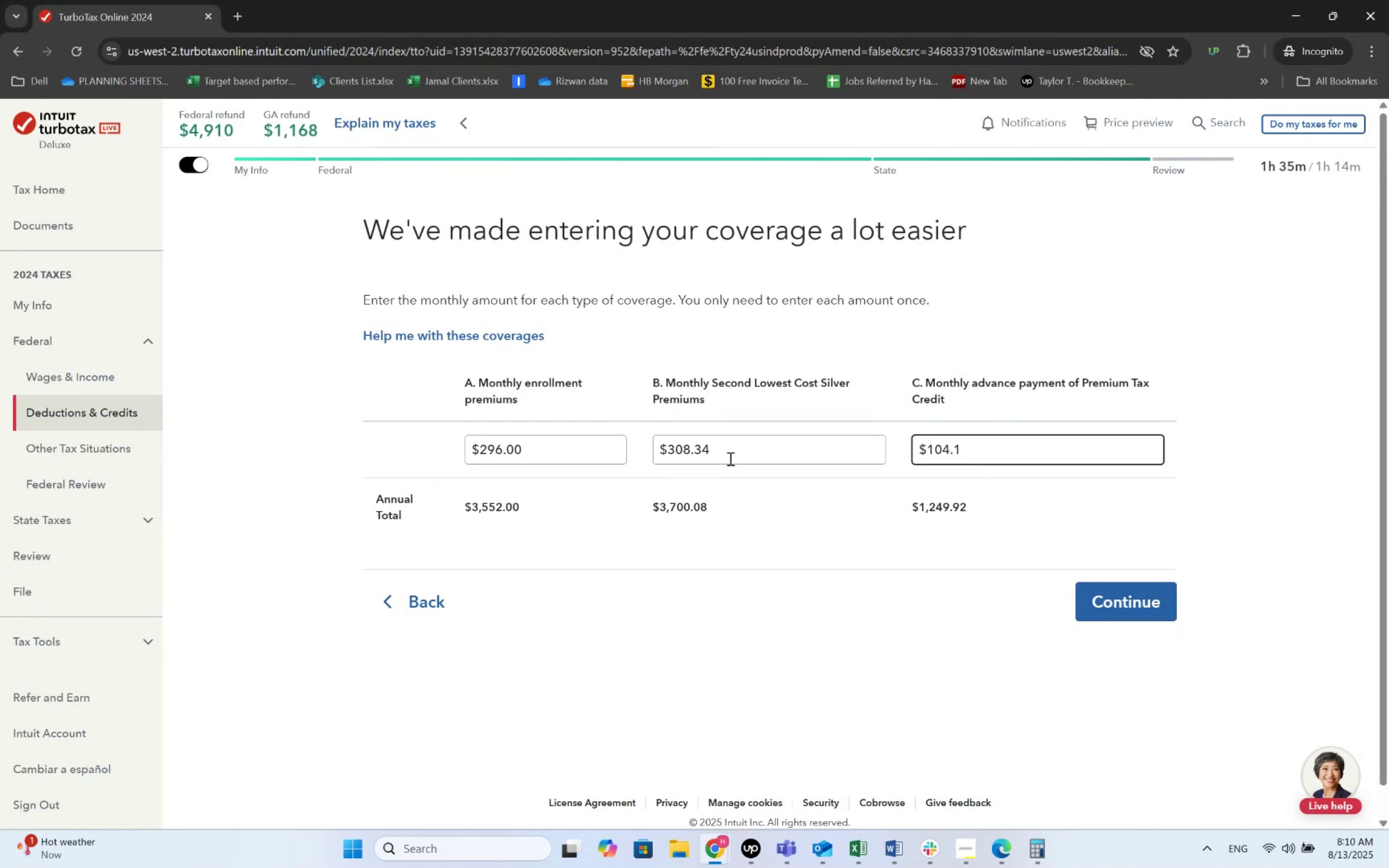 
key(Numpad7)
 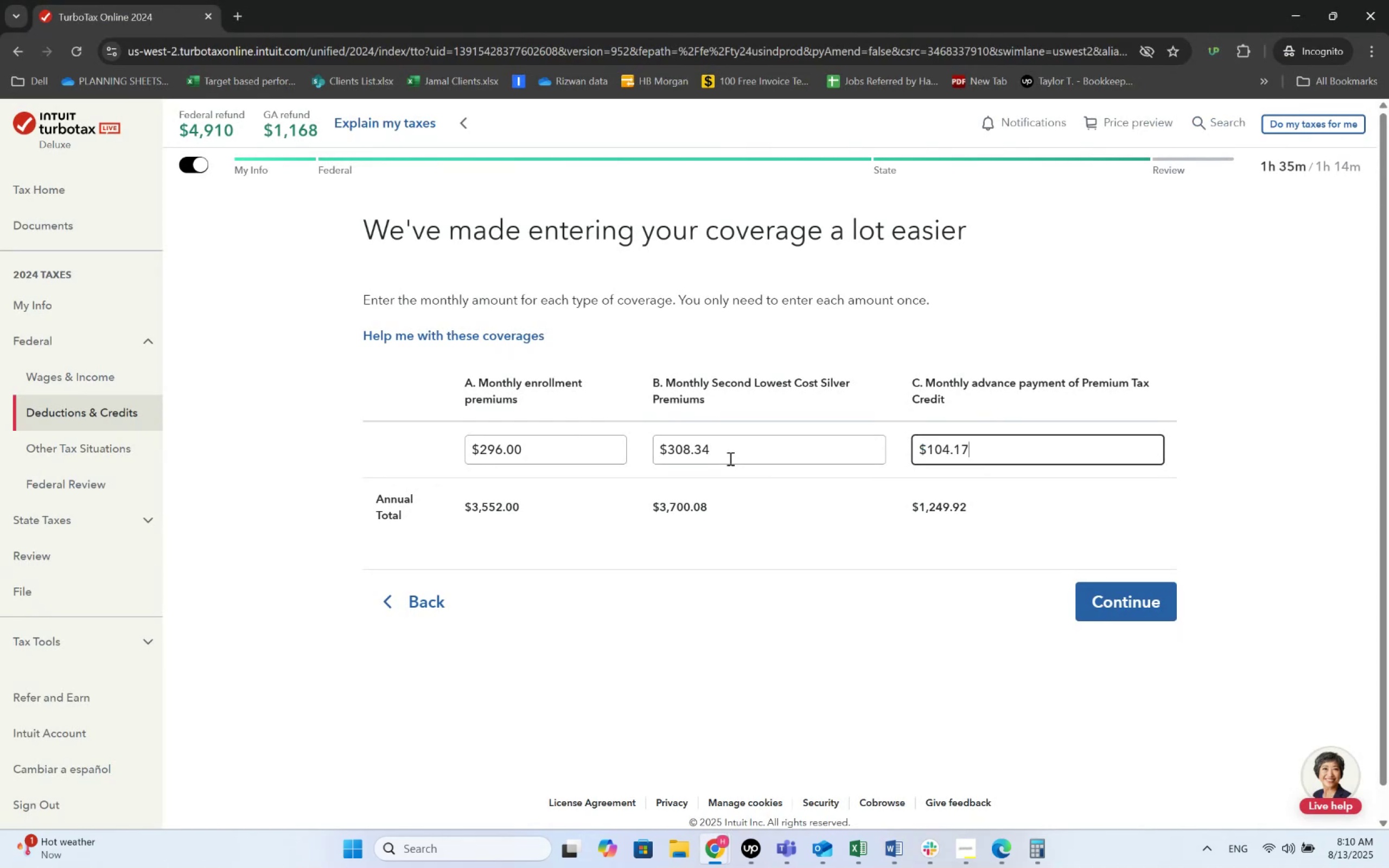 
key(Tab)
 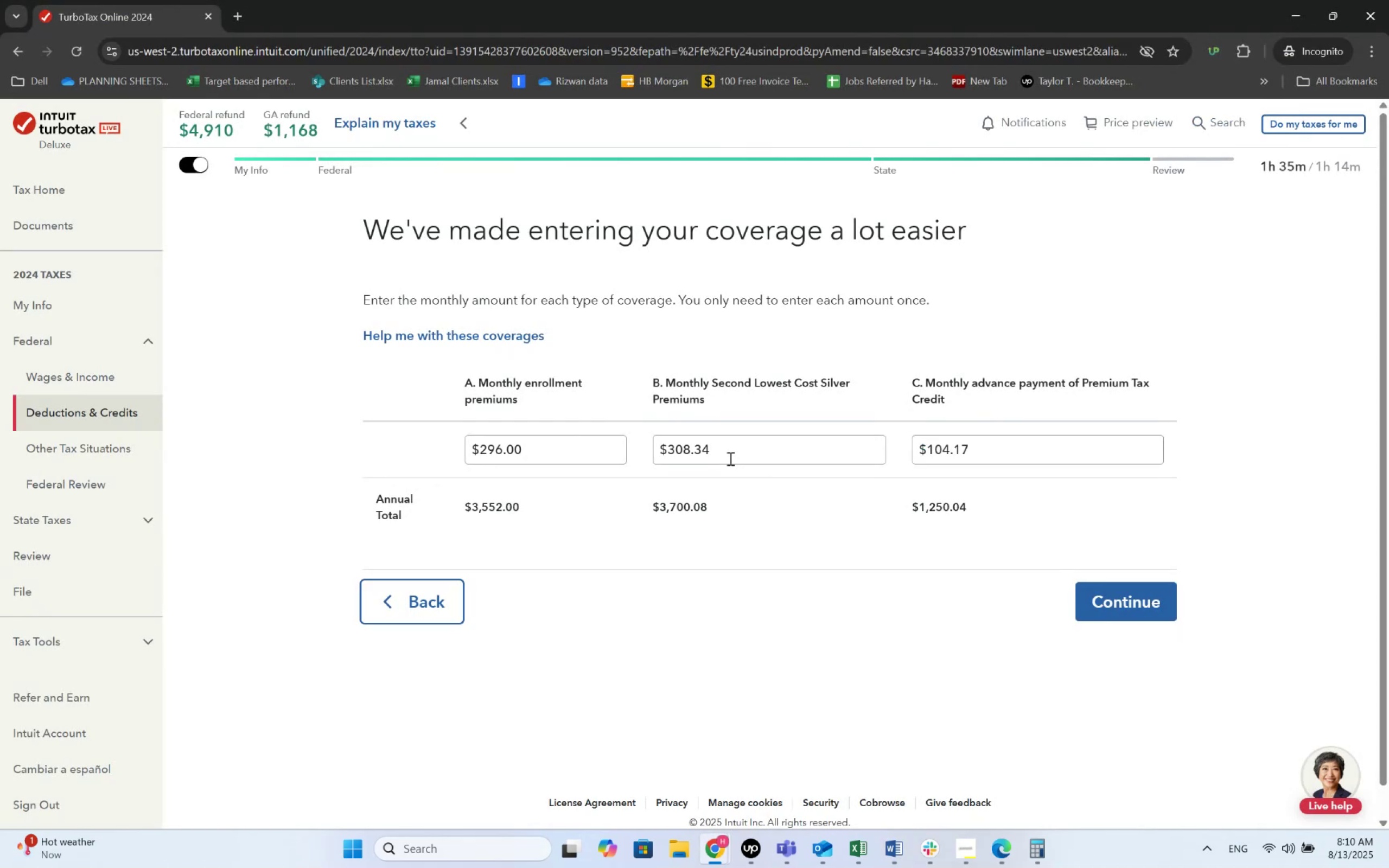 
key(Alt+AltLeft)
 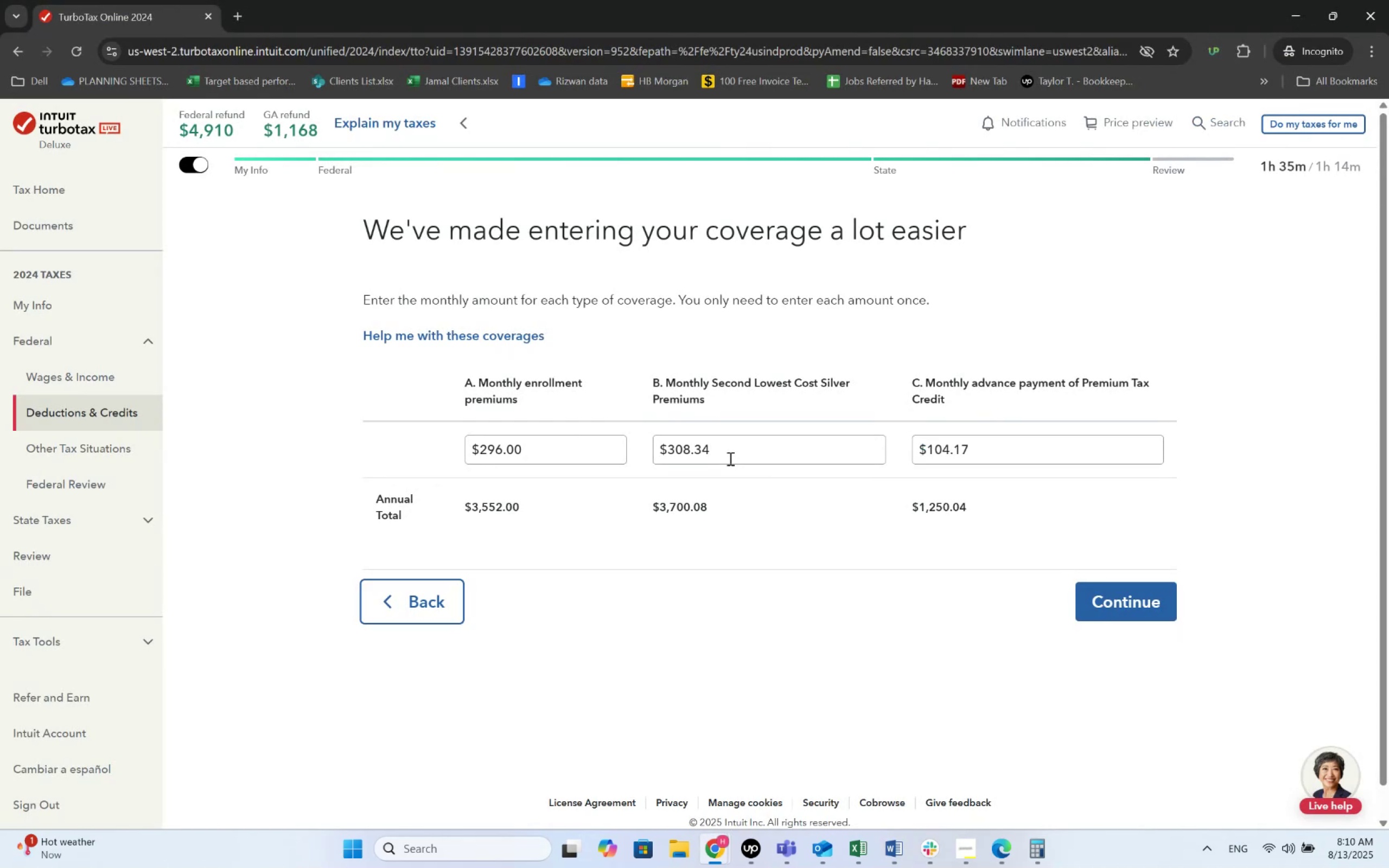 
key(Alt+Tab)
 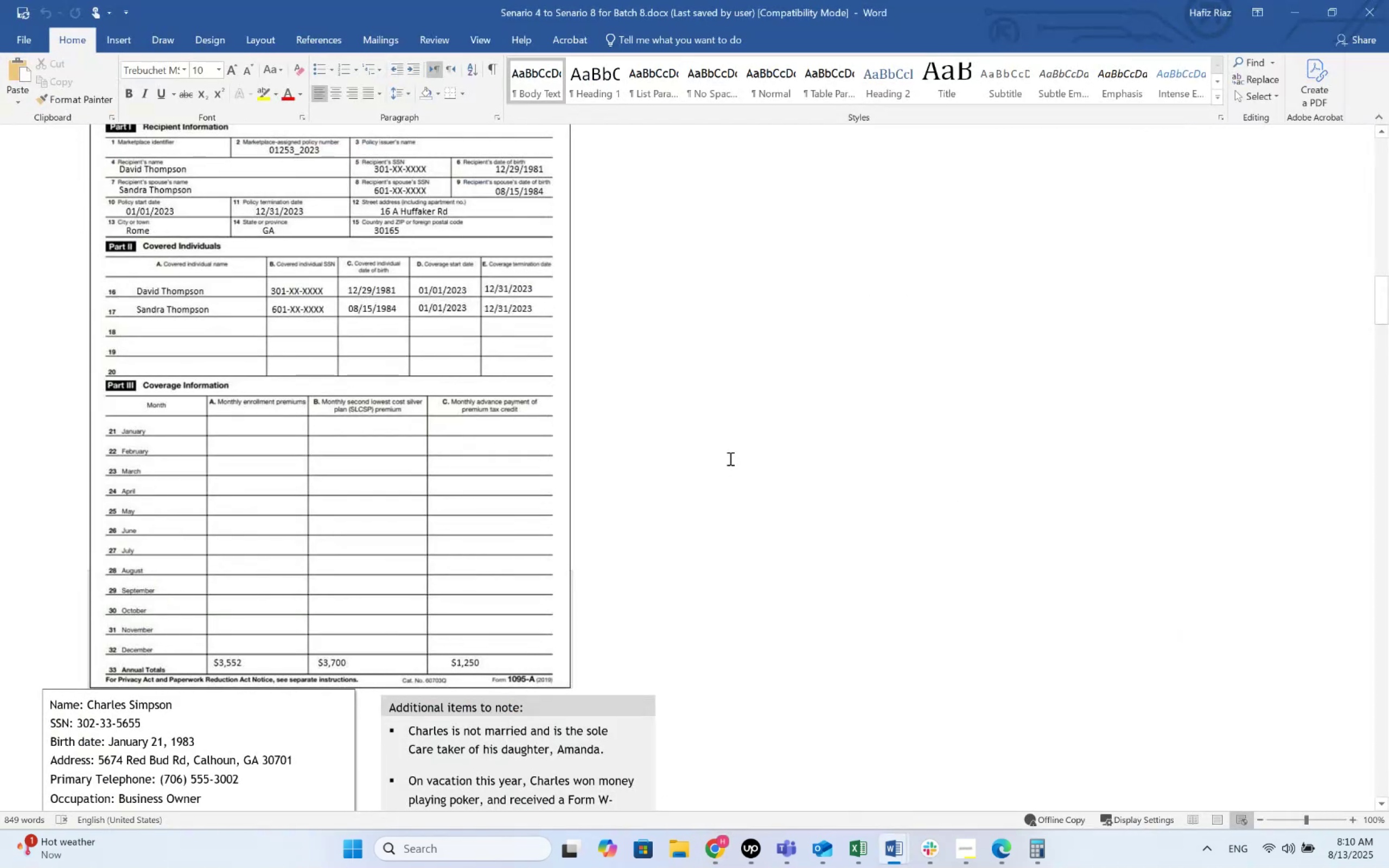 
key(Alt+AltLeft)
 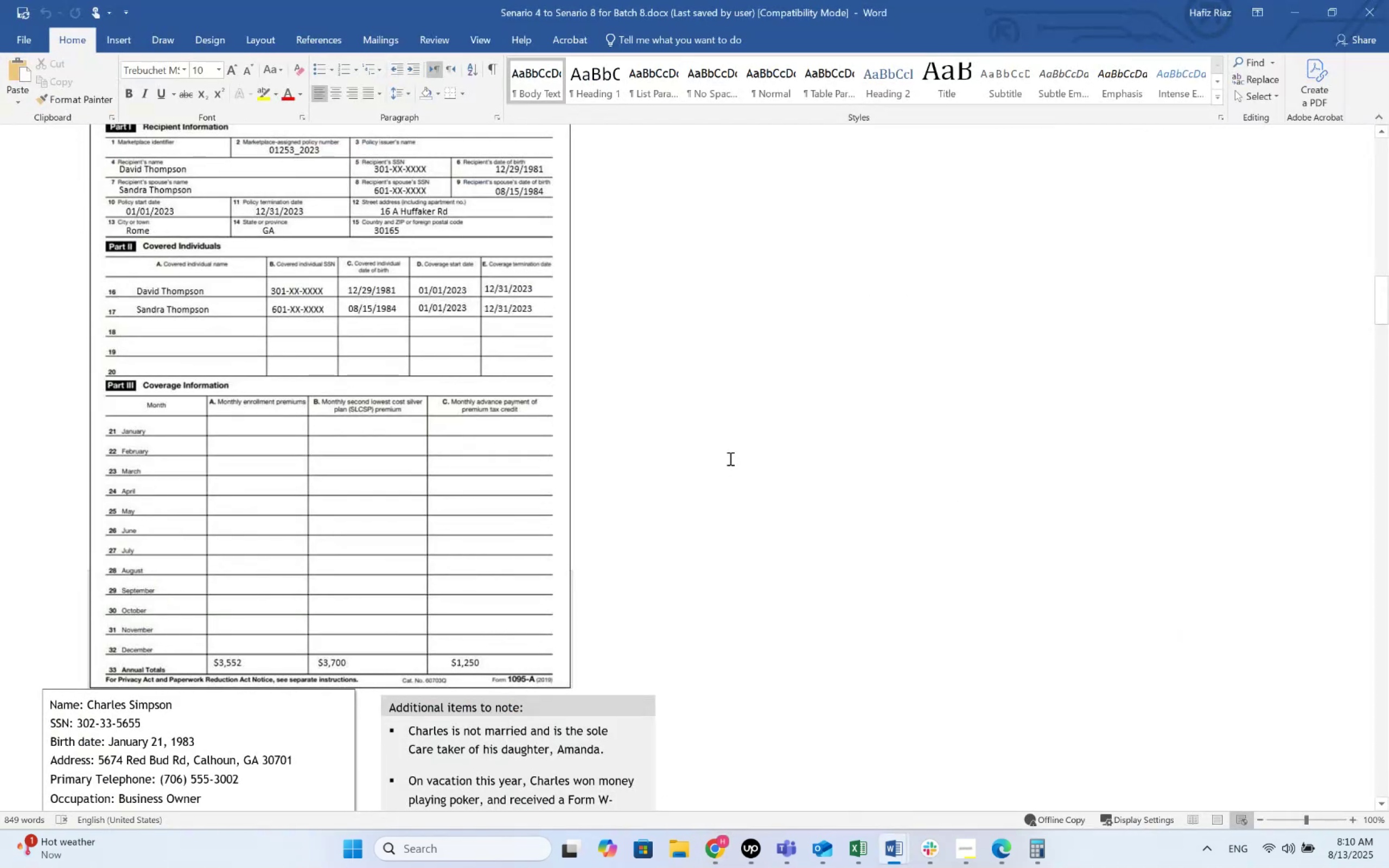 
key(Alt+Tab)
 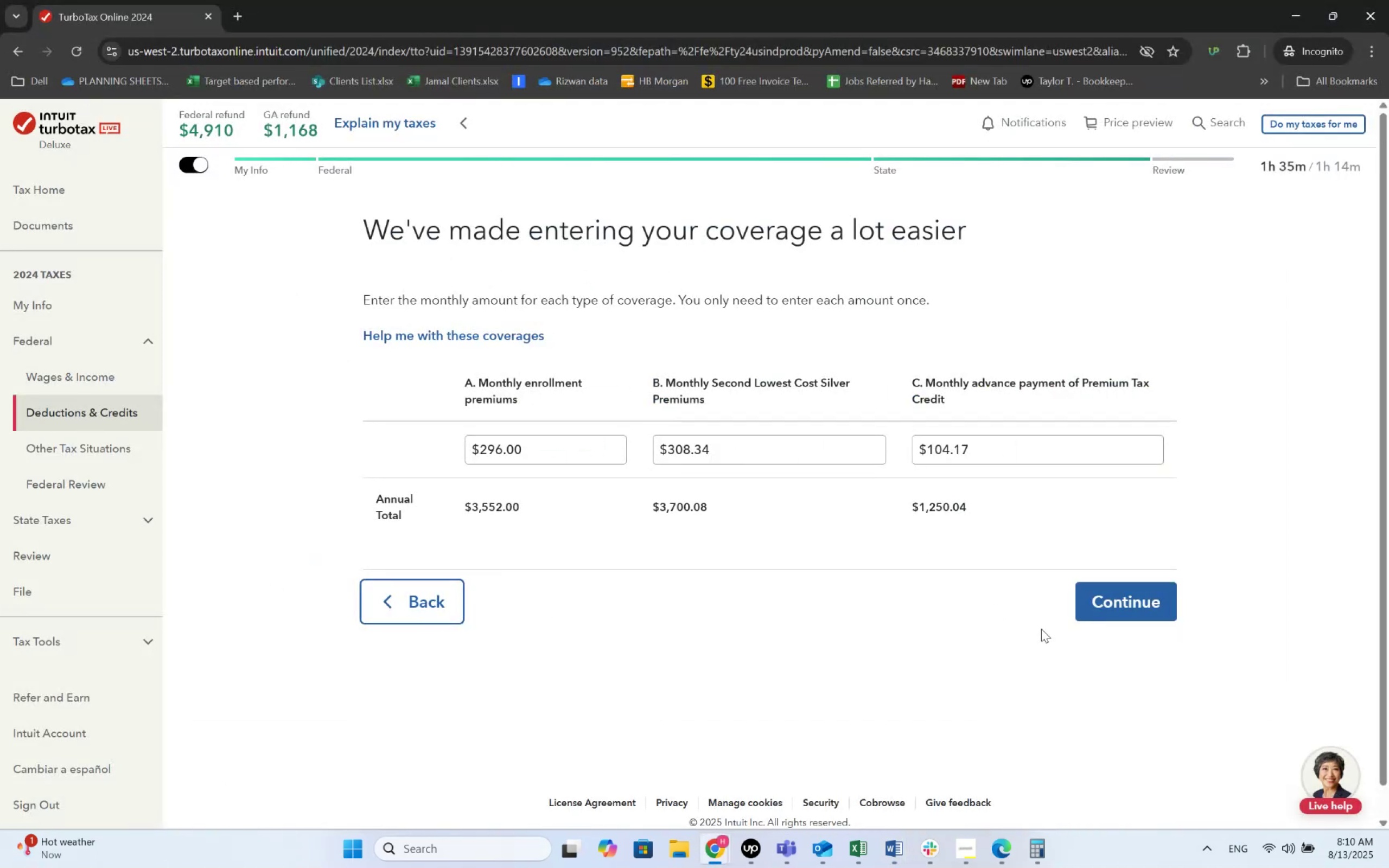 
left_click([1124, 623])
 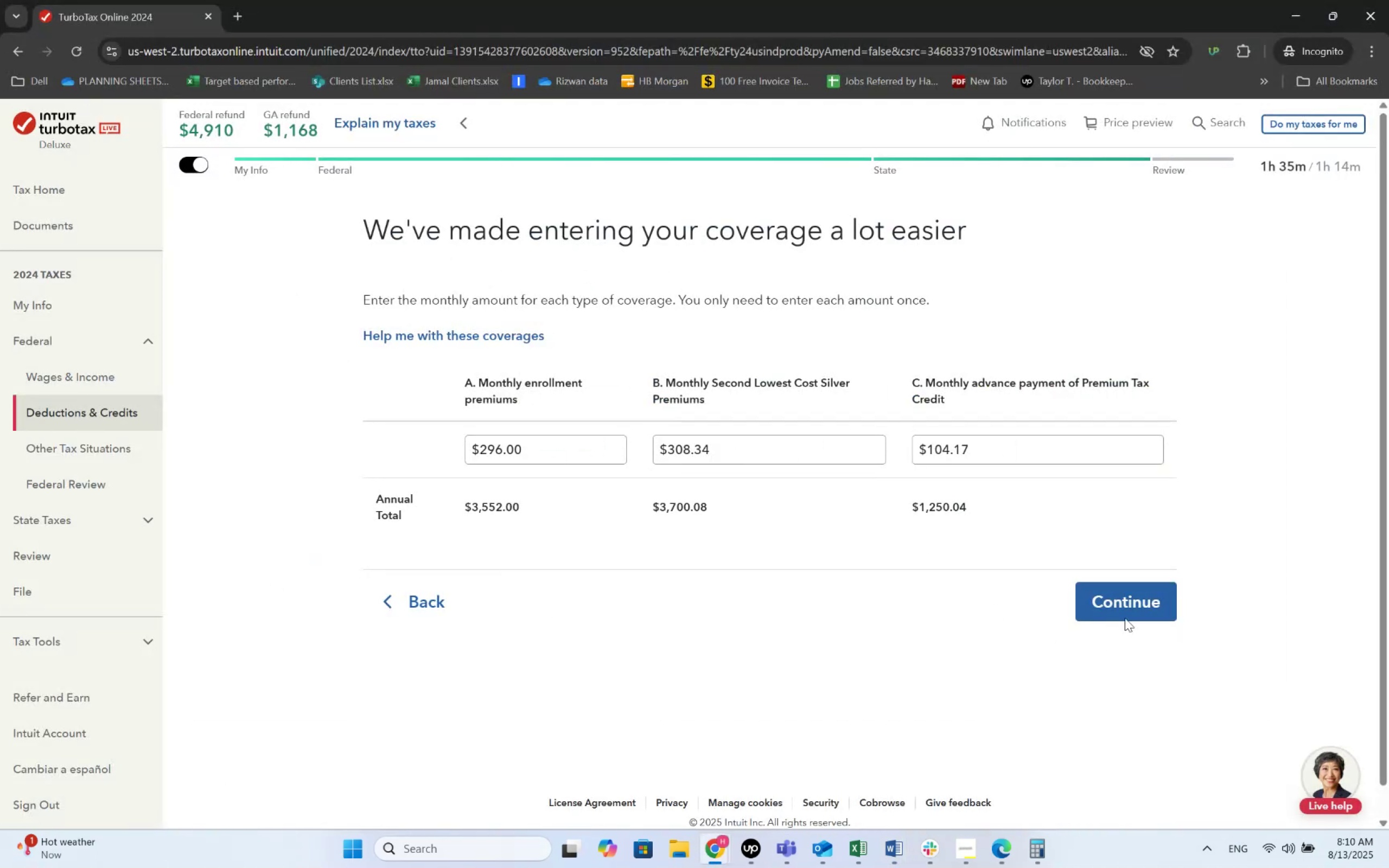 
left_click([1126, 614])
 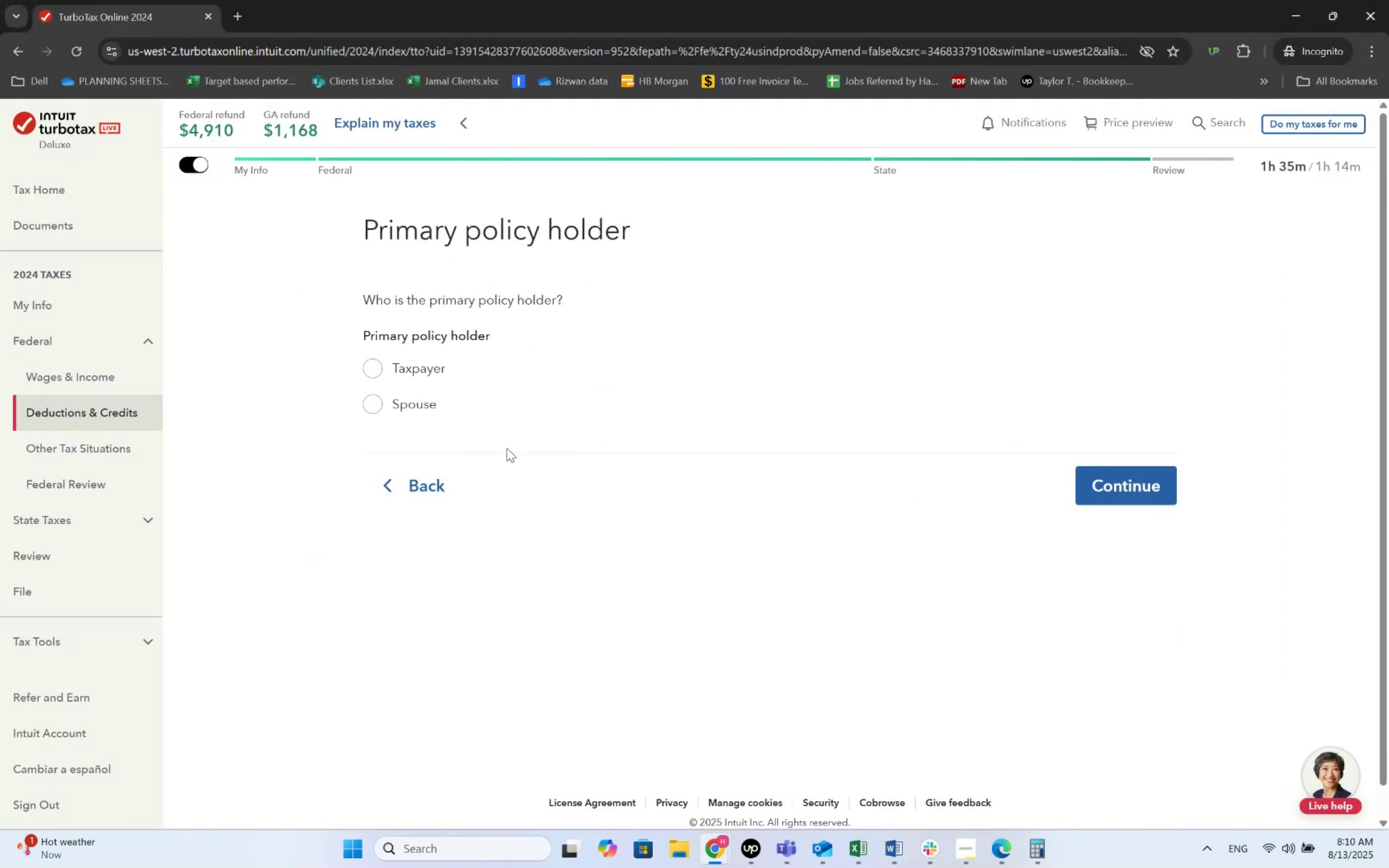 
key(Alt+AltLeft)
 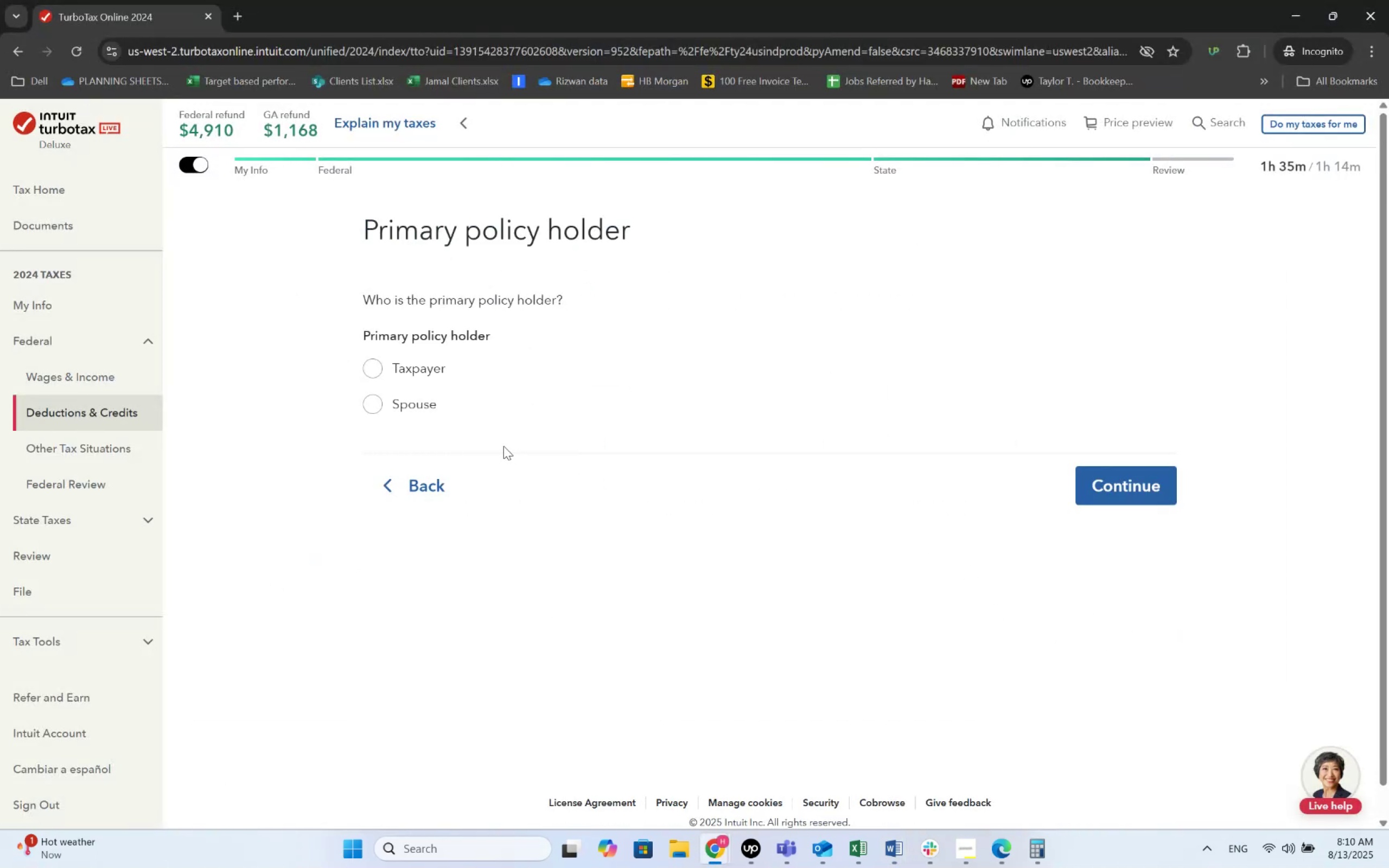 
key(Alt+Tab)
 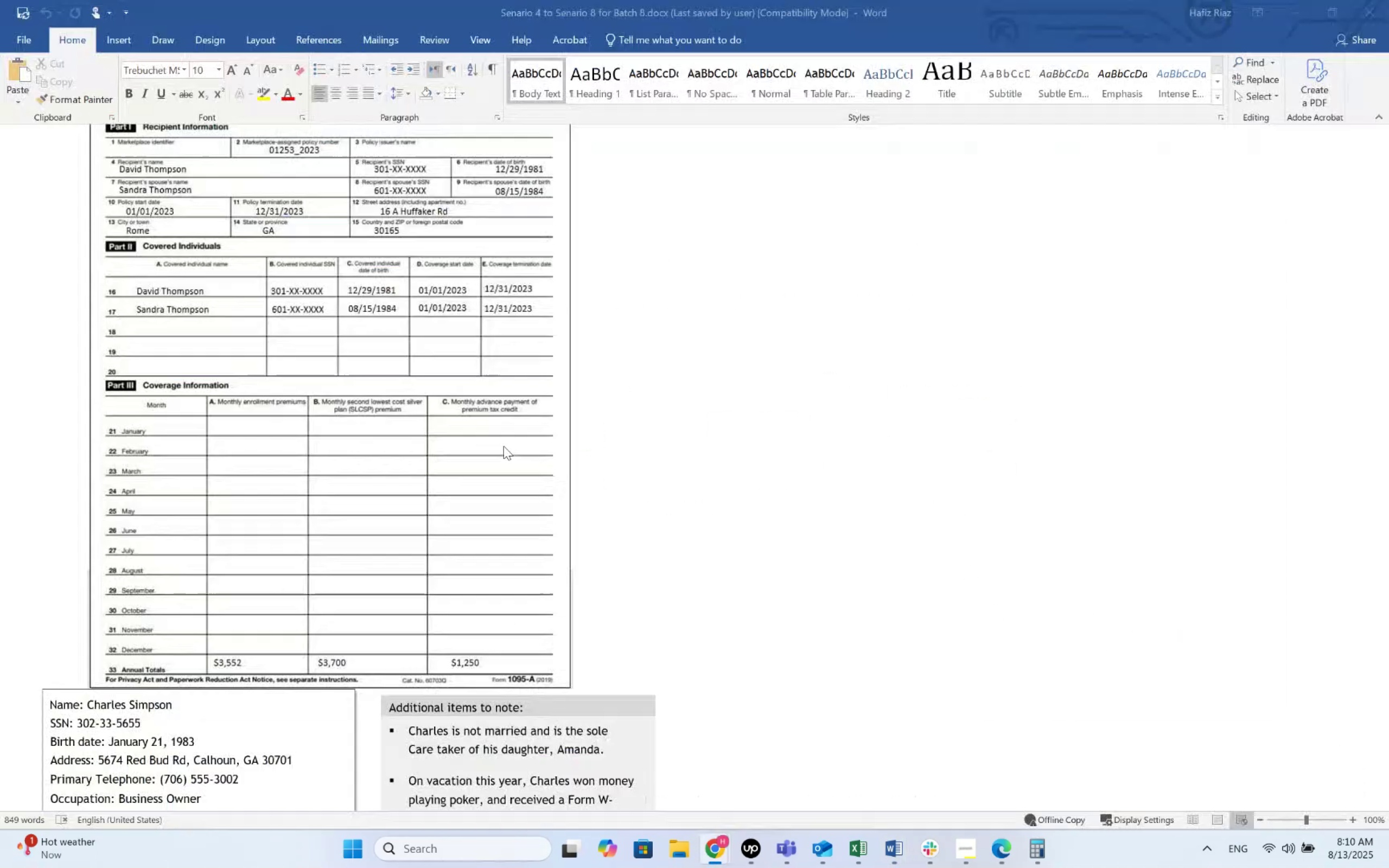 
key(Alt+AltLeft)
 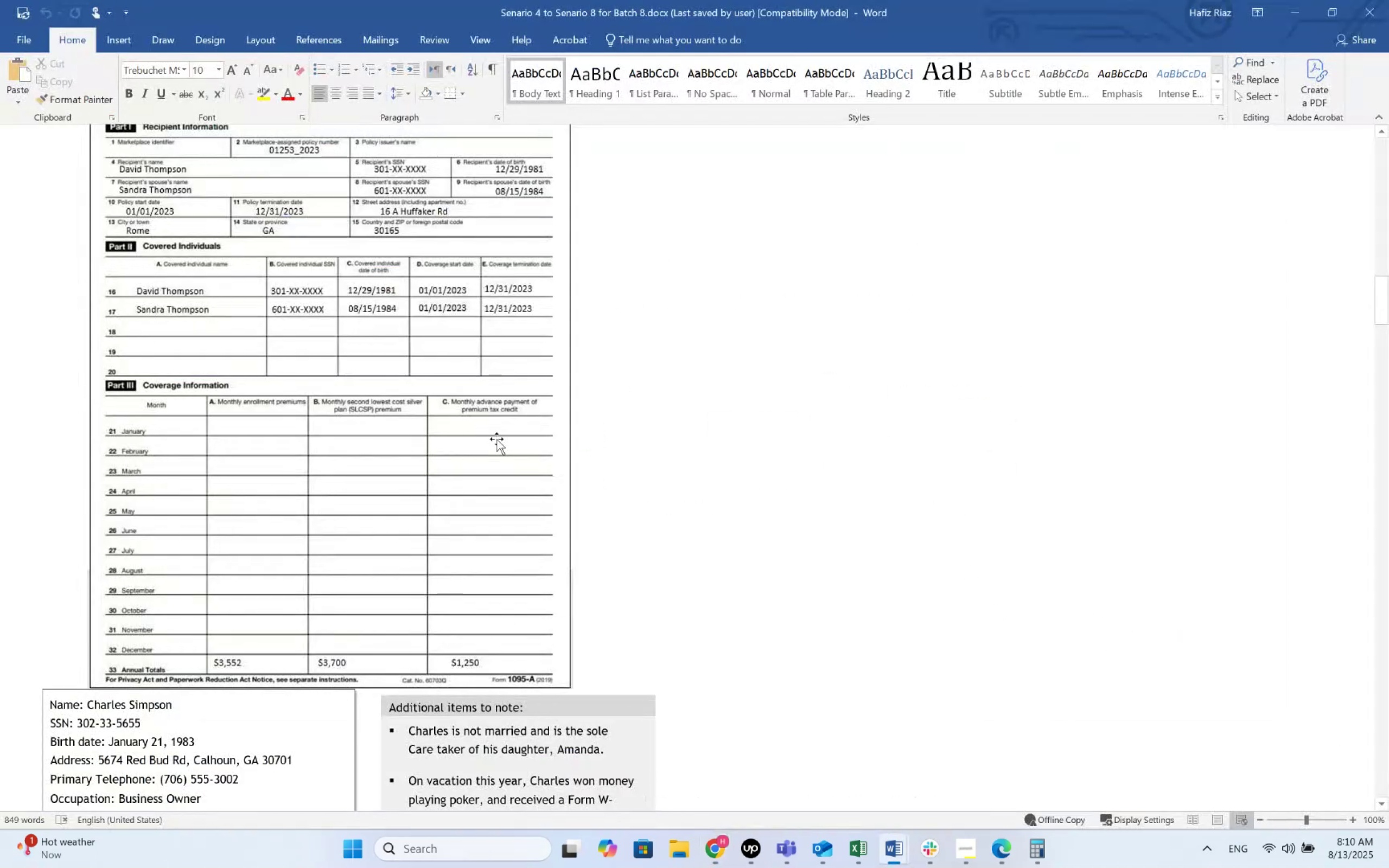 
key(Alt+Tab)
 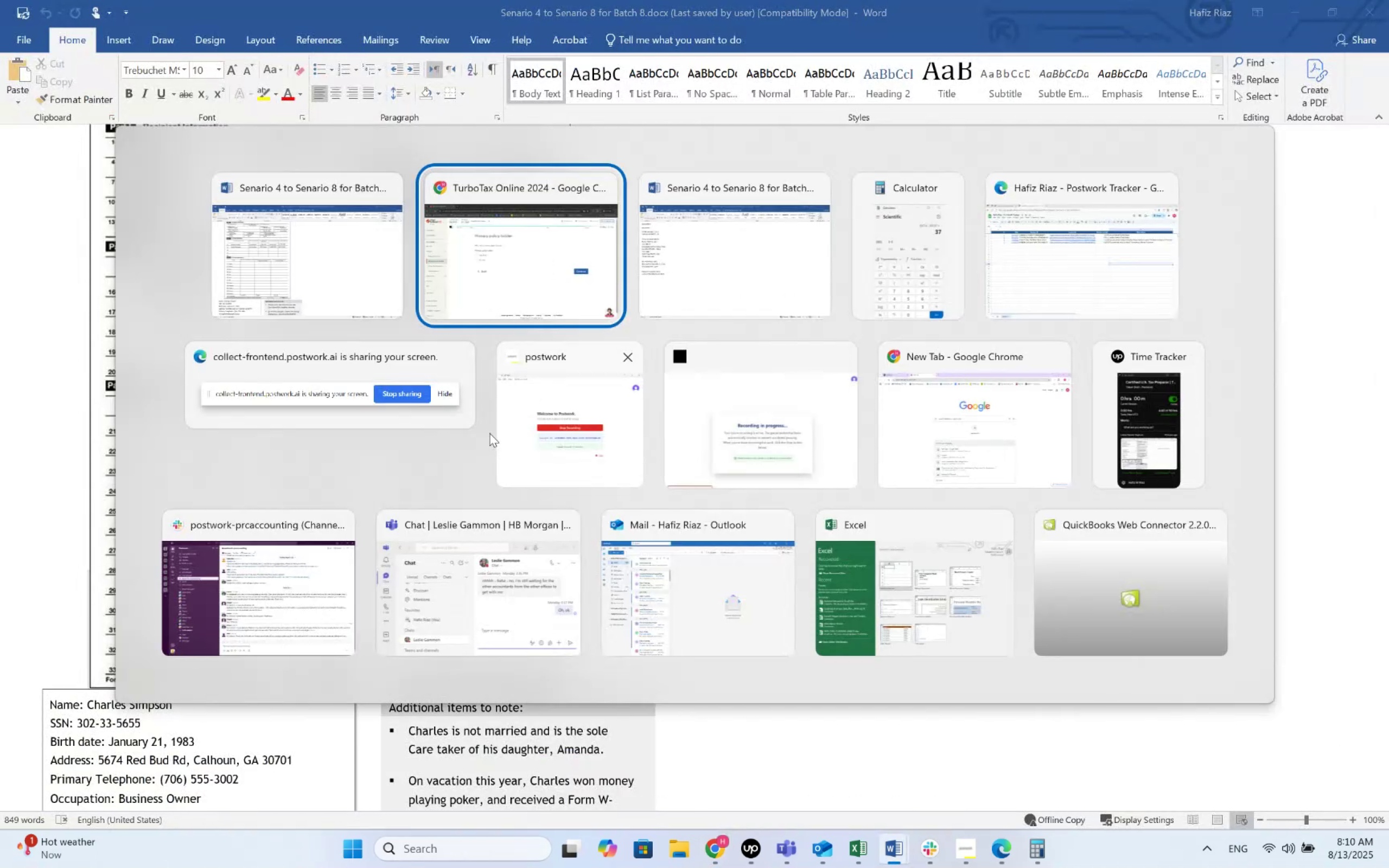 
key(Alt+AltLeft)
 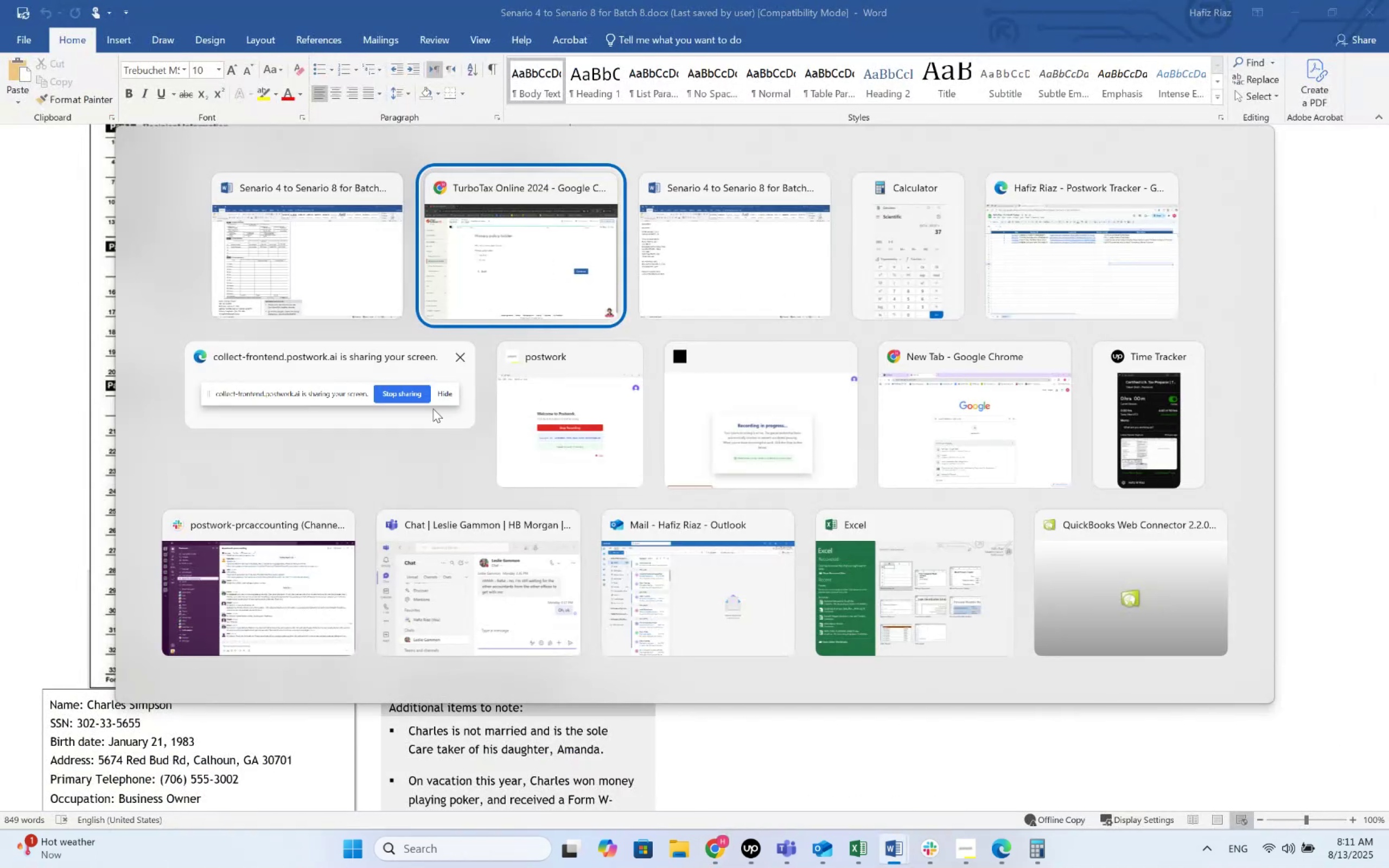 
key(Alt+Tab)
 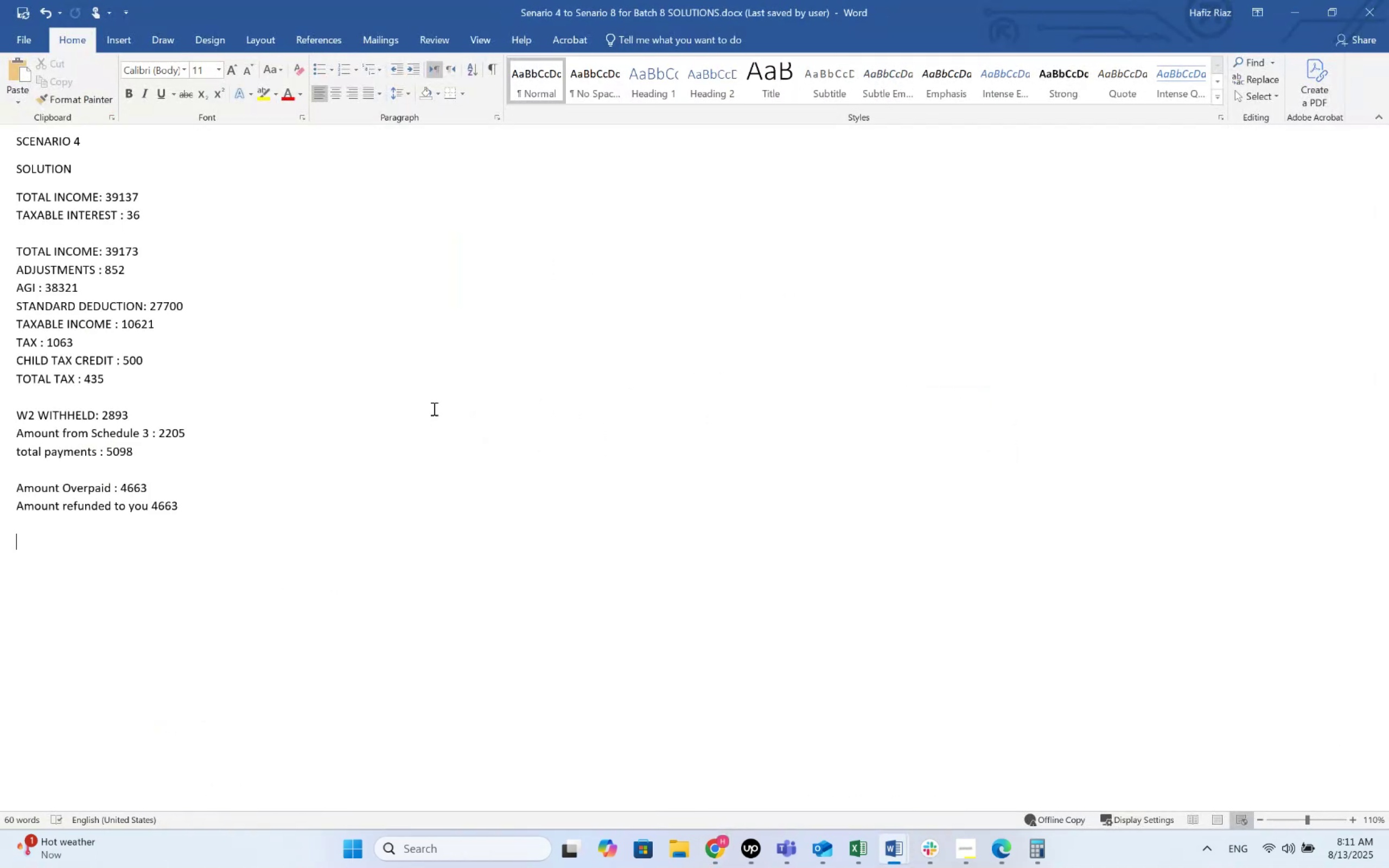 
key(Alt+Tab)
 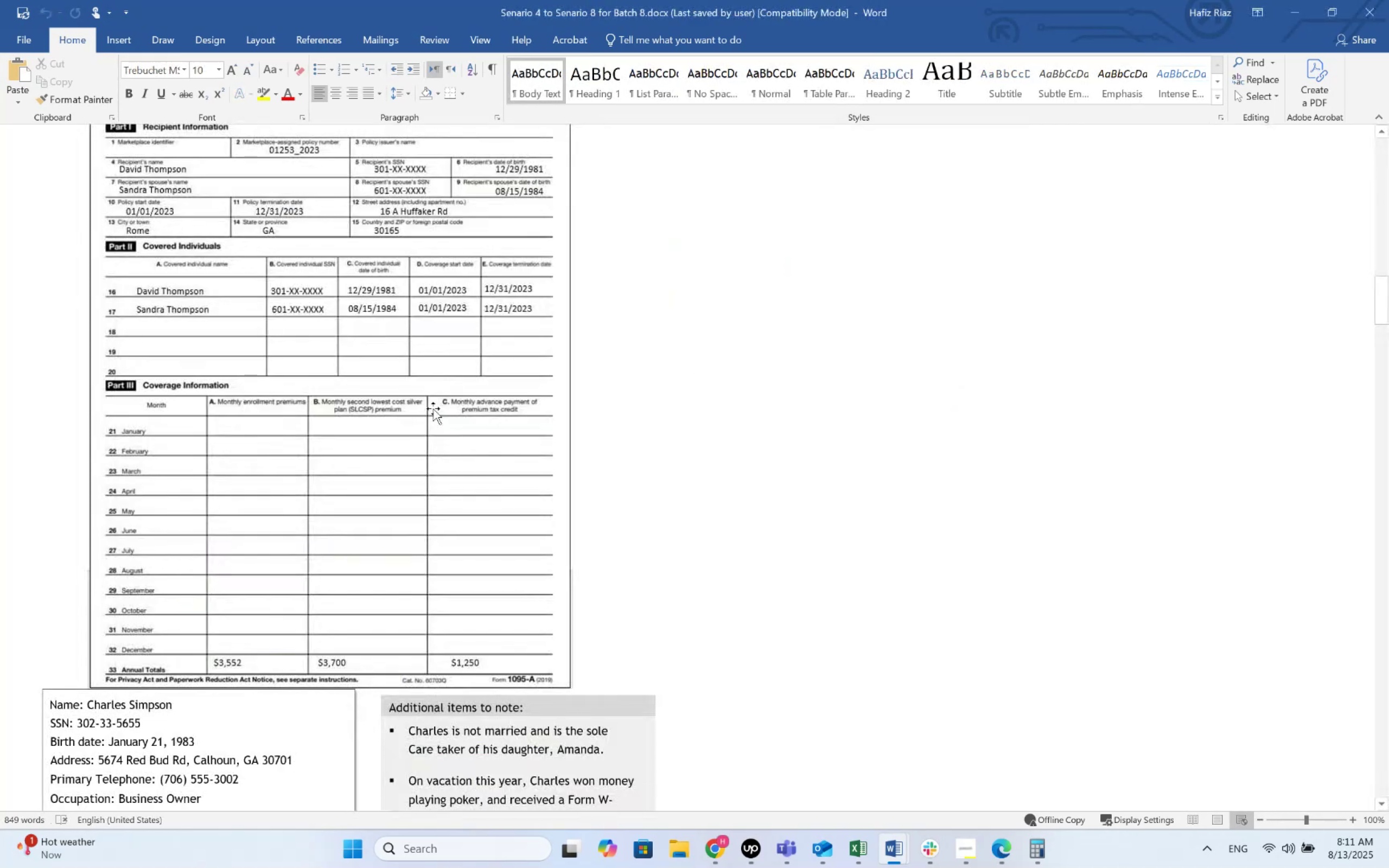 
key(Alt+Tab)
 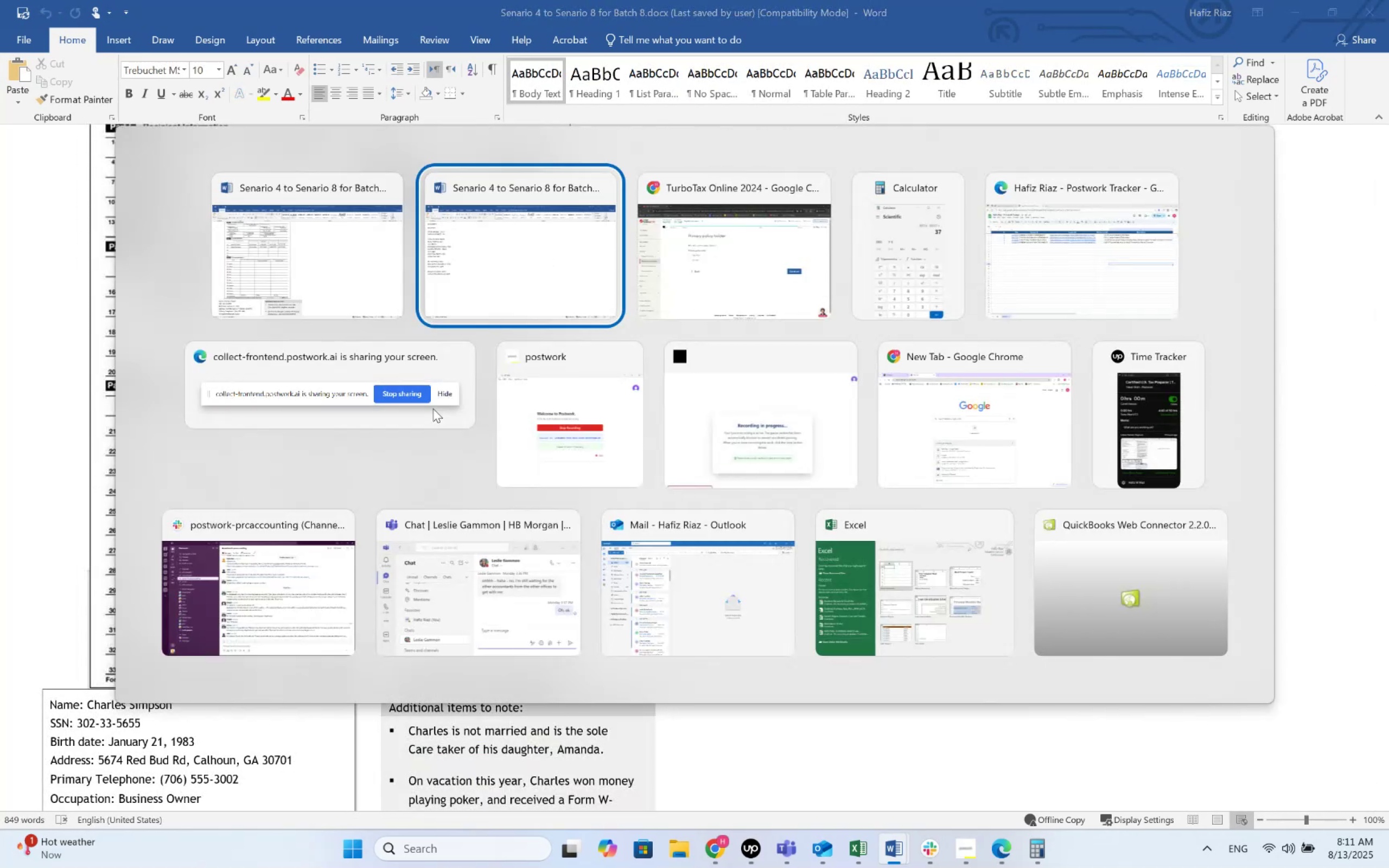 
key(Alt+Tab)
 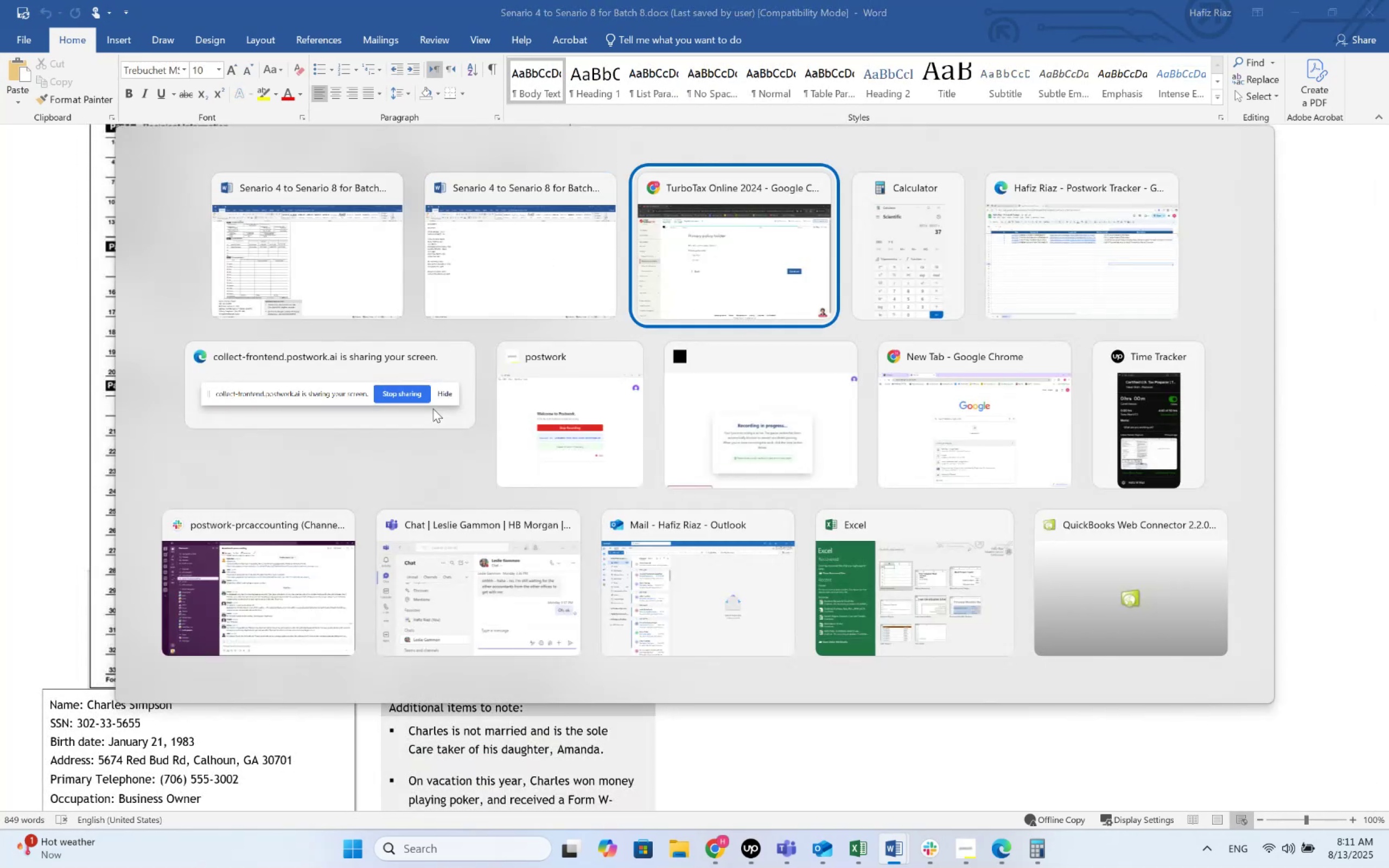 
key(Alt+Tab)
 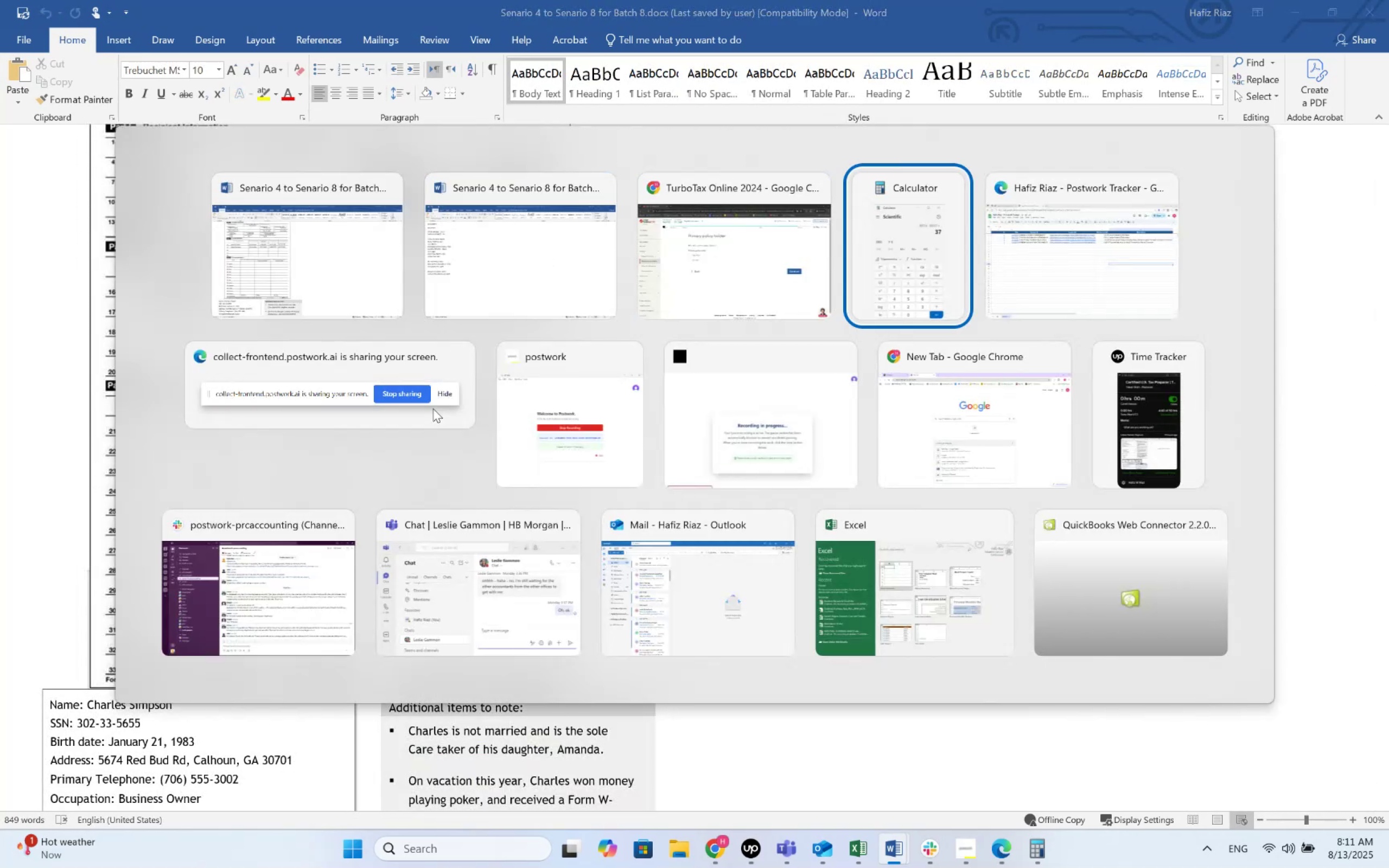 
key(Alt+Tab)
 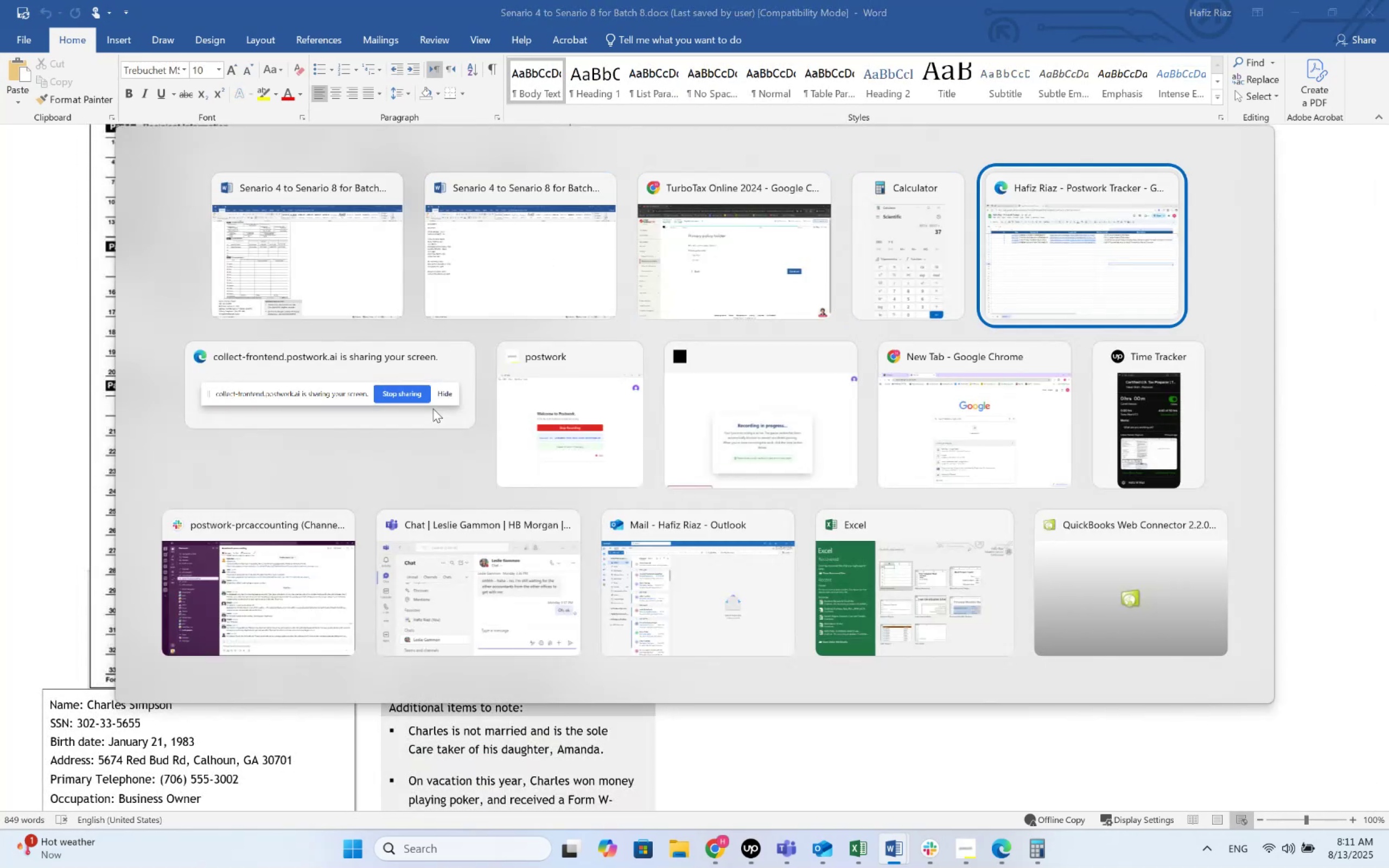 
key(Alt+Tab)
 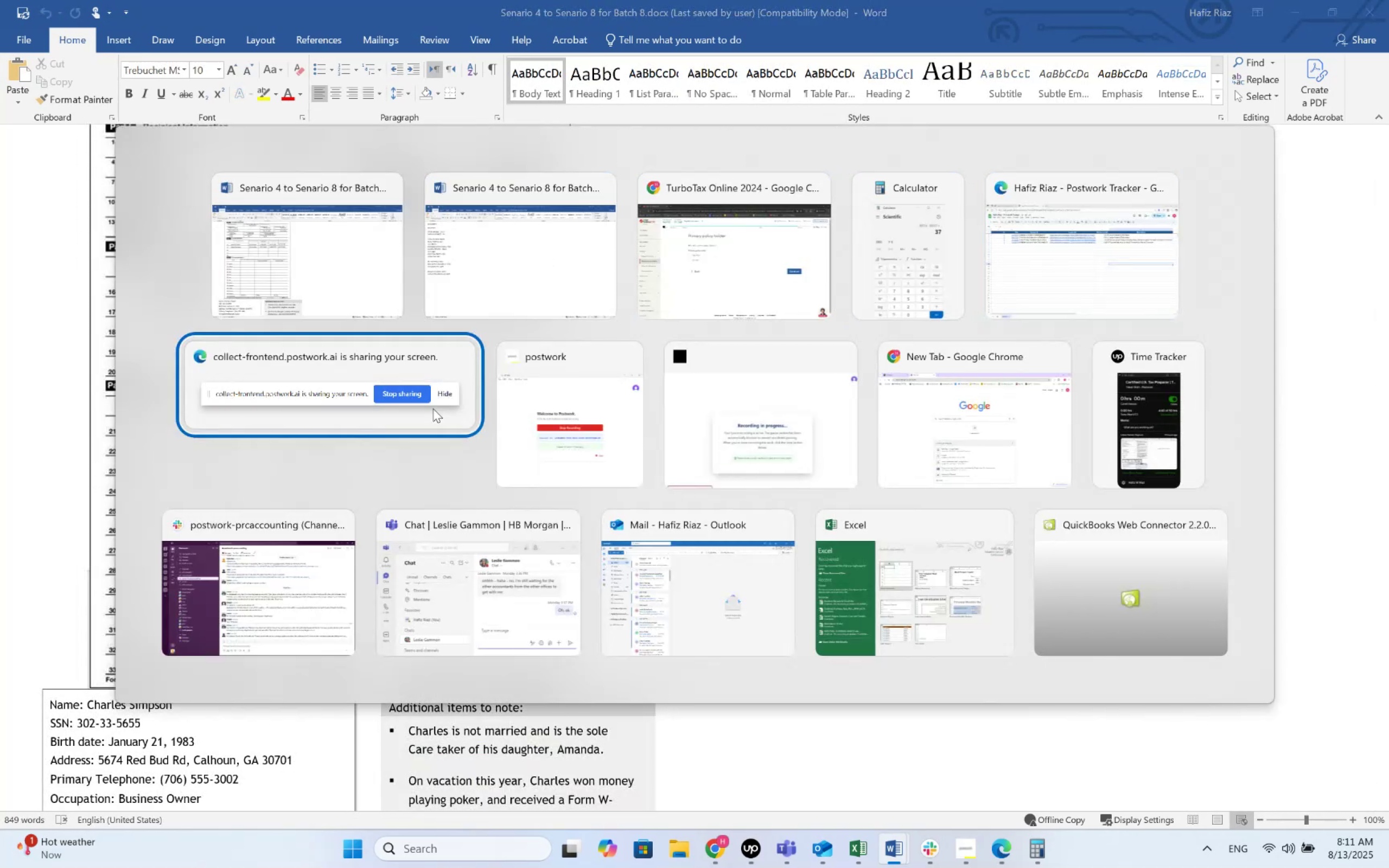 
key(Alt+Tab)
 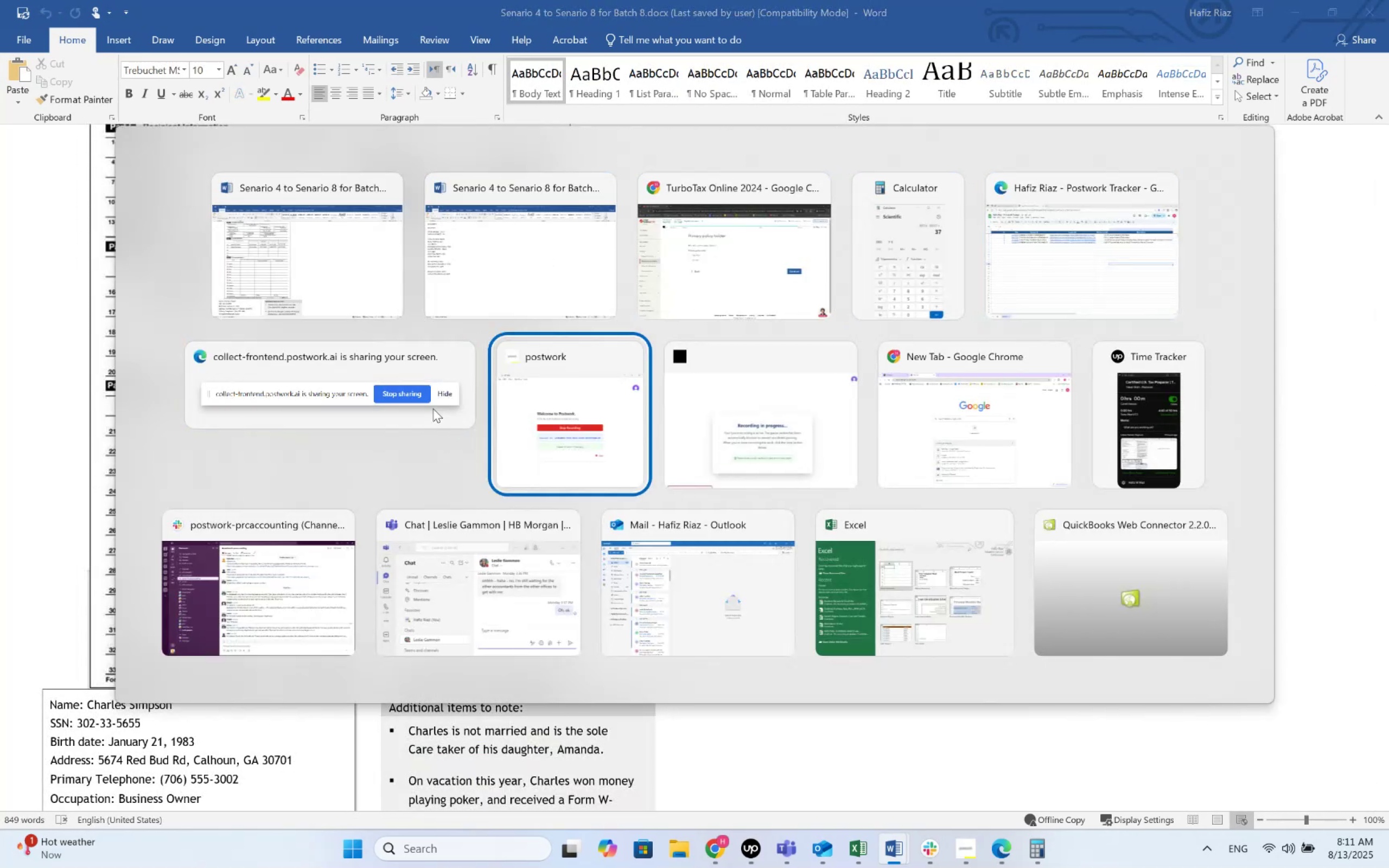 
key(Alt+Tab)
 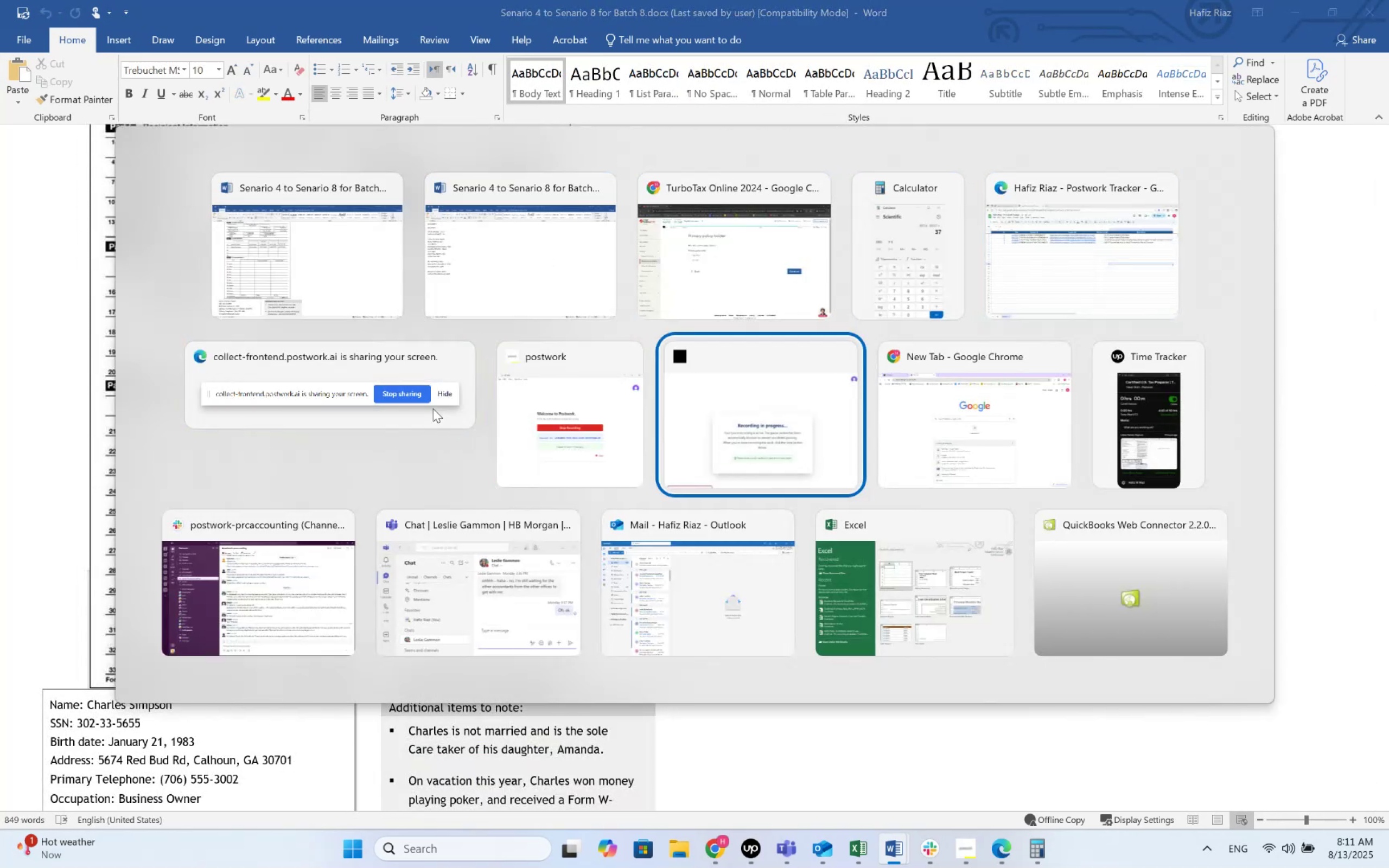 
key(Alt+Tab)
 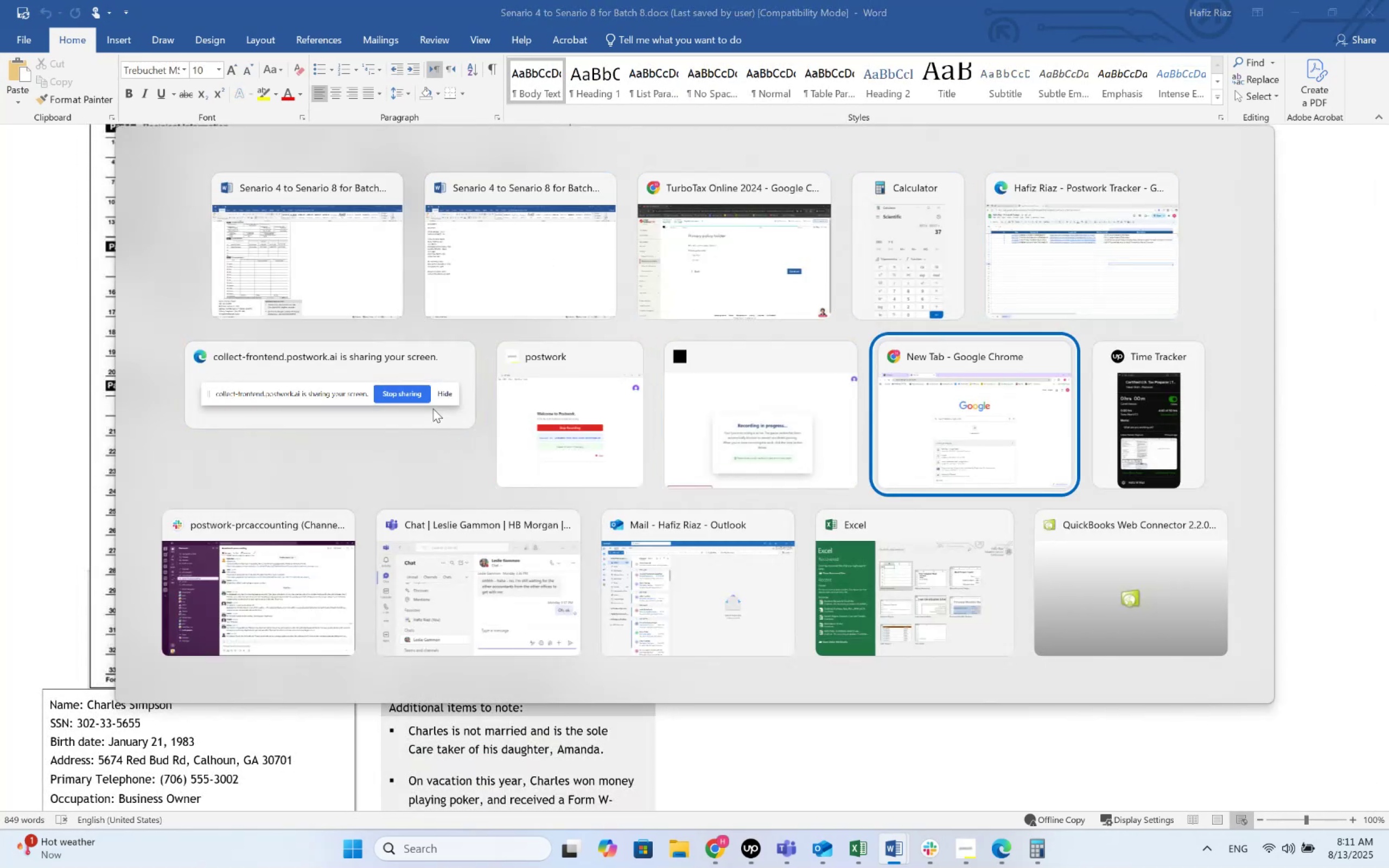 
key(Alt+Tab)
 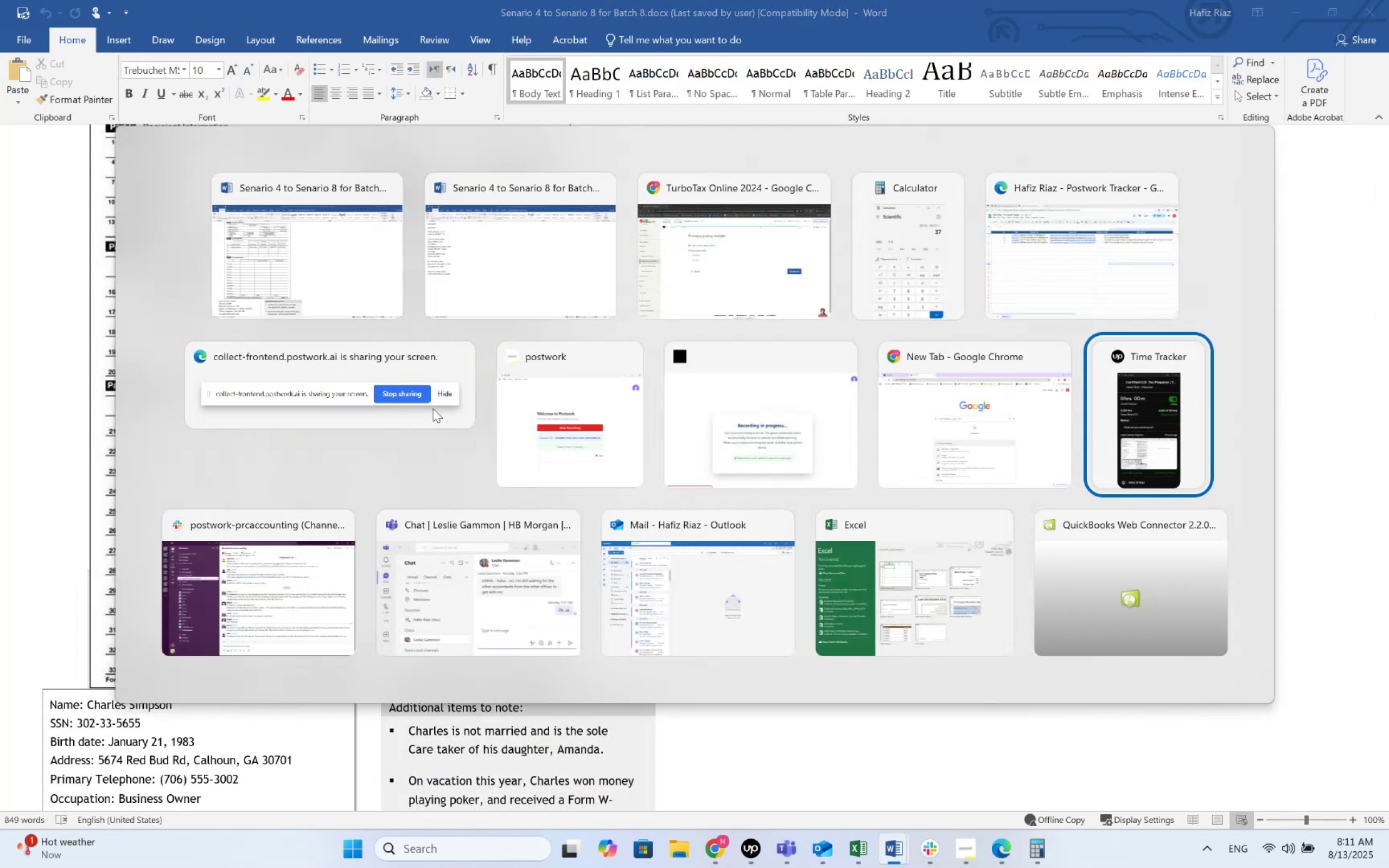 
key(Alt+Tab)
 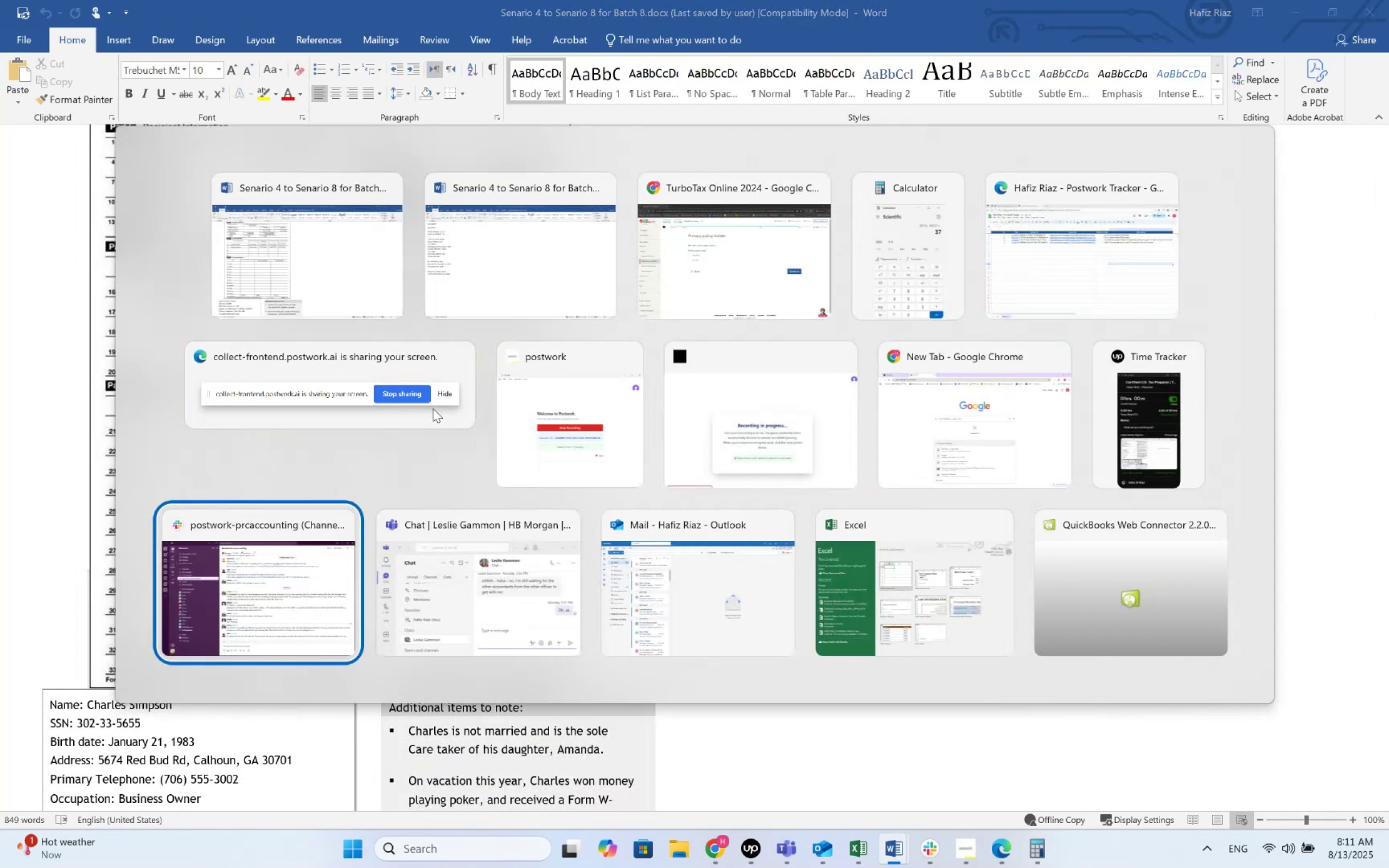 
key(Alt+Tab)
 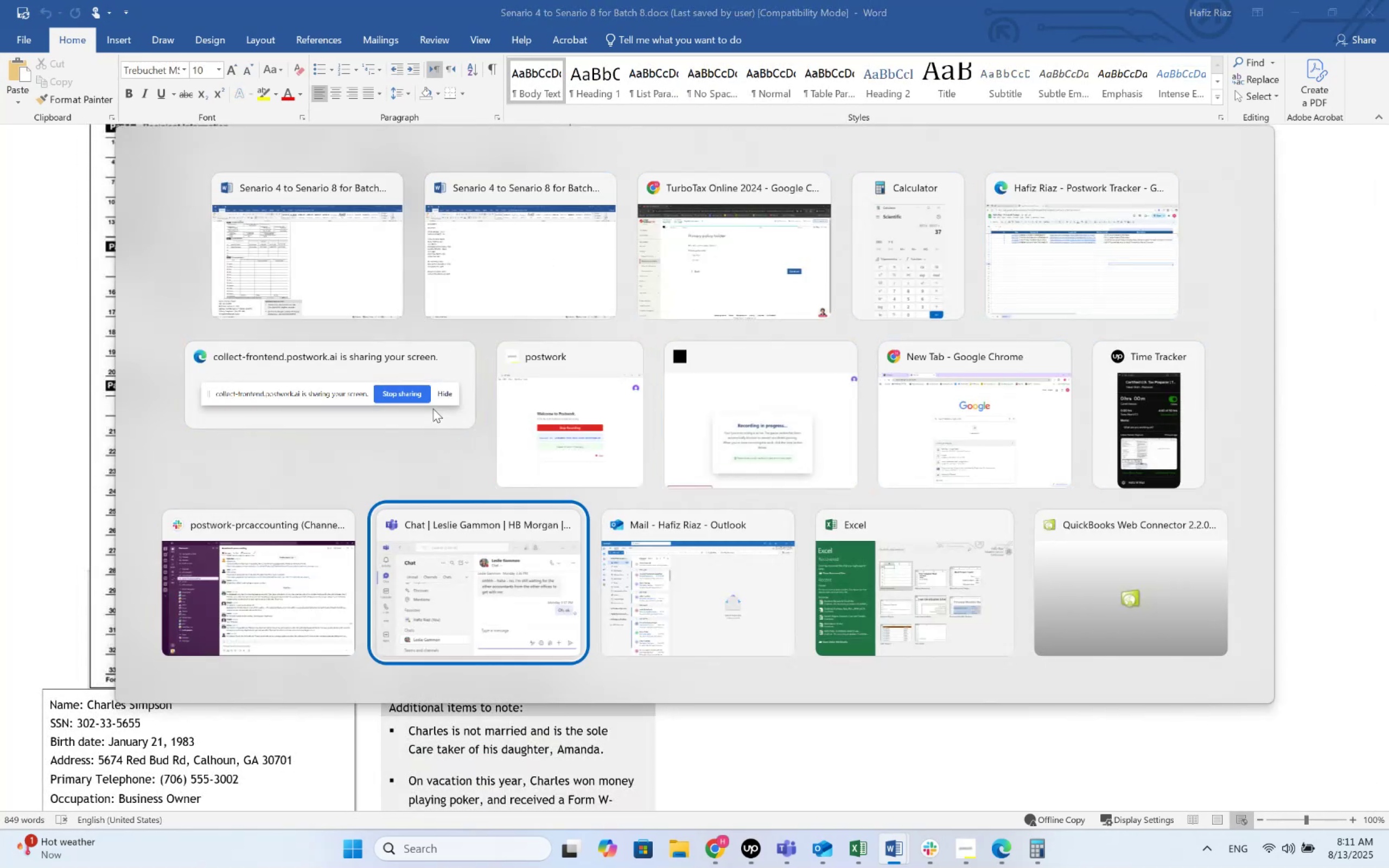 
key(Alt+Tab)
 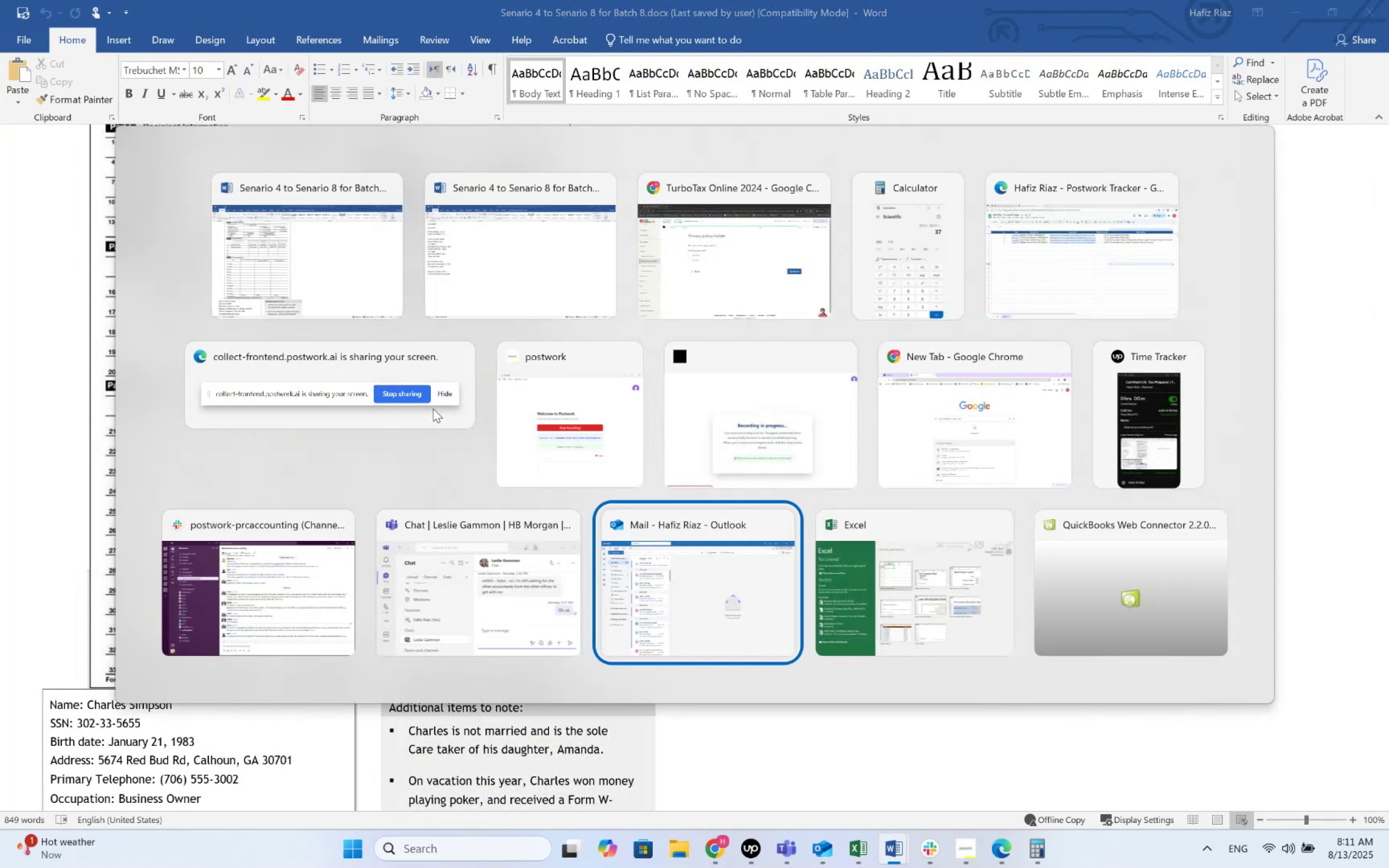 
key(Alt+Tab)
 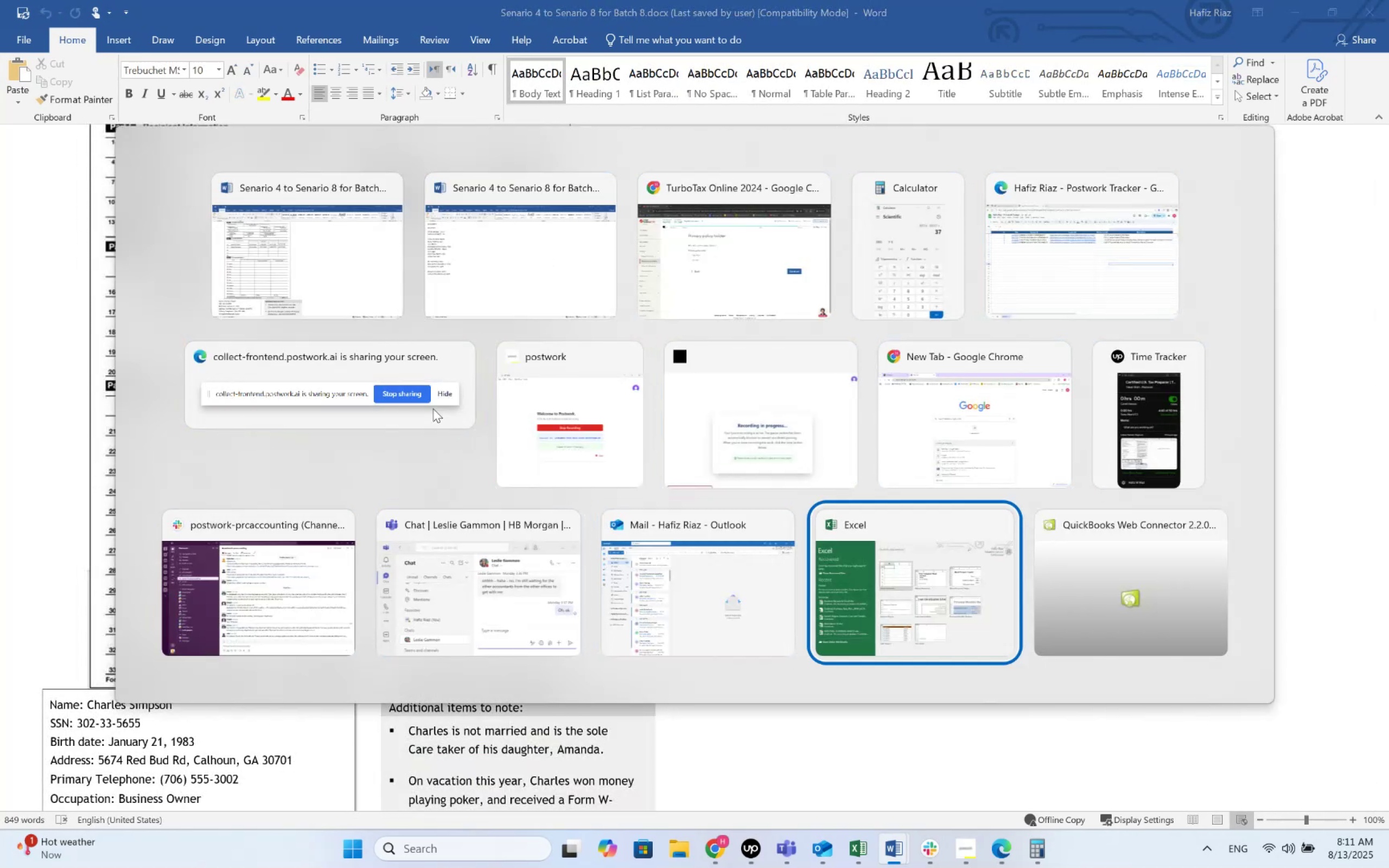 
key(Alt+Tab)
 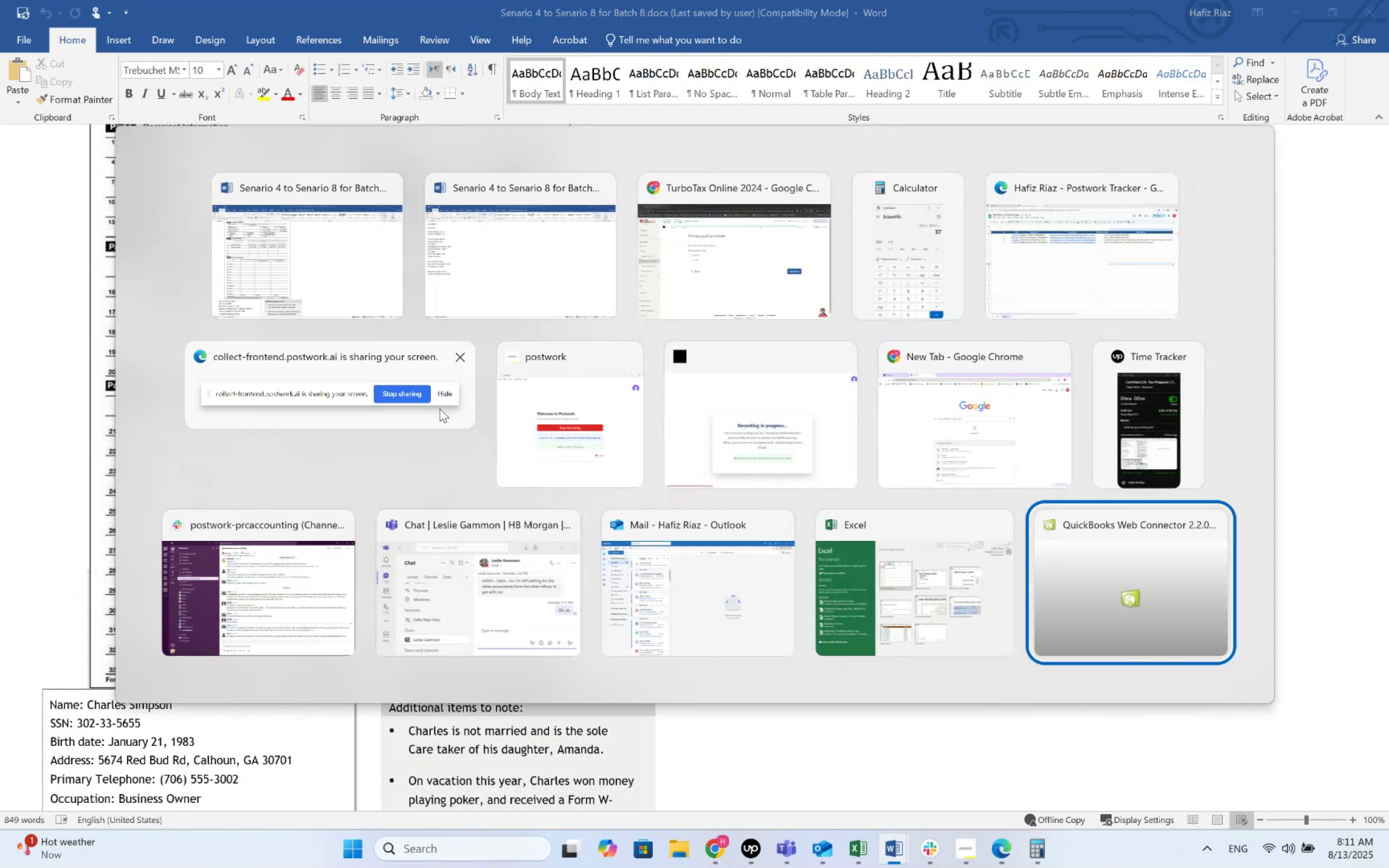 
key(Alt+Tab)
 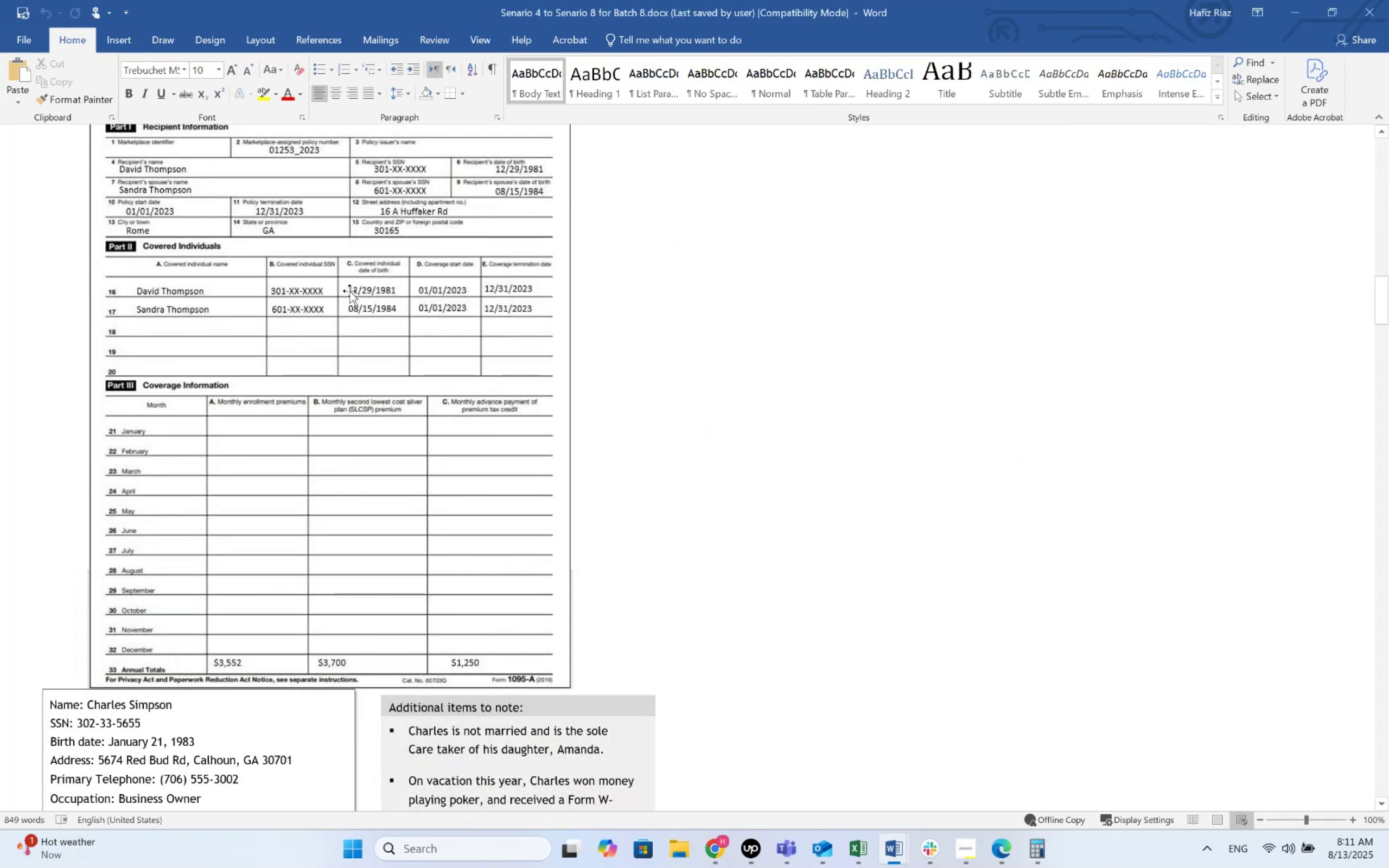 
scroll: coordinate [424, 369], scroll_direction: up, amount: 37.0
 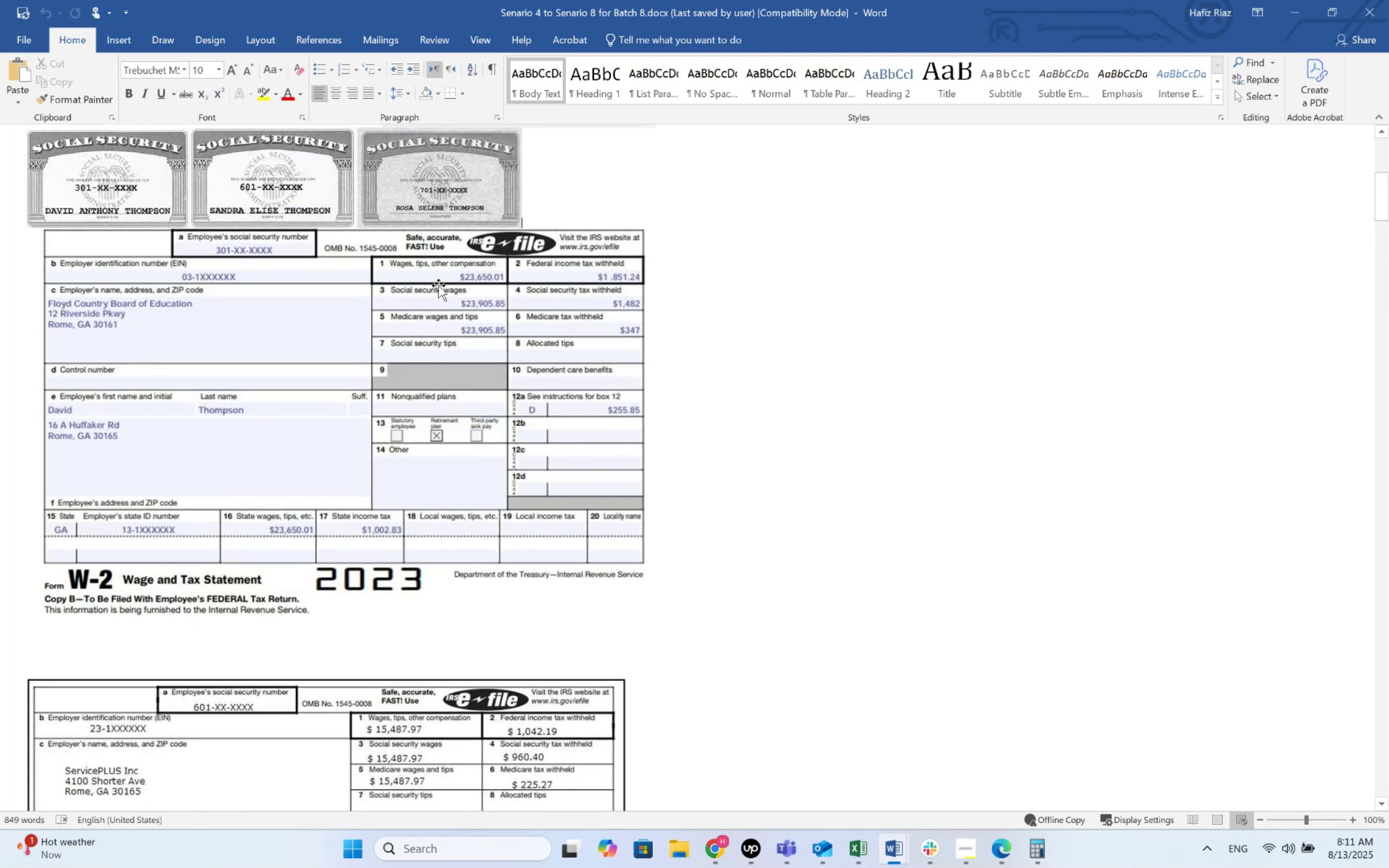 
wait(6.03)
 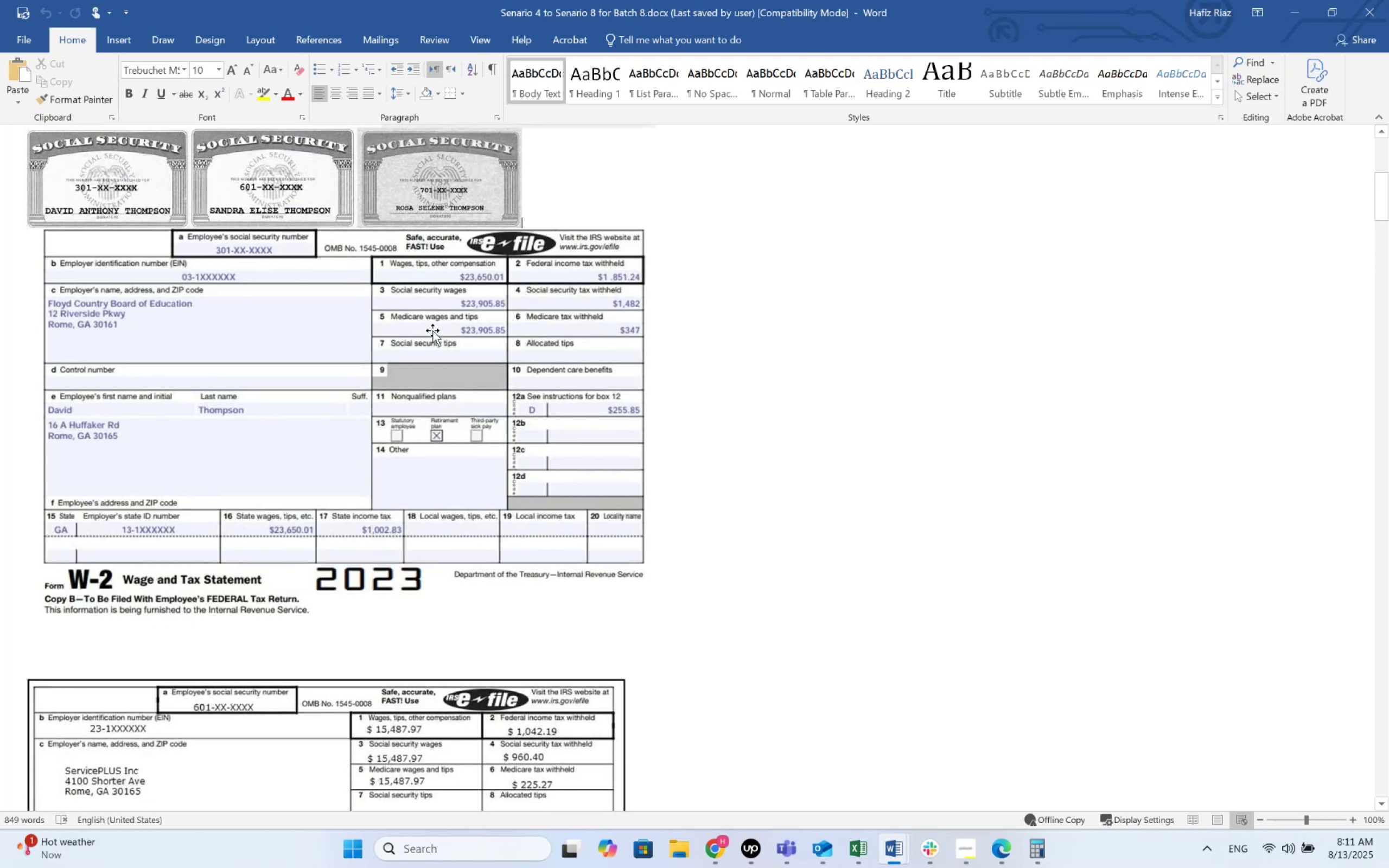 
scroll: coordinate [423, 356], scroll_direction: up, amount: 10.0
 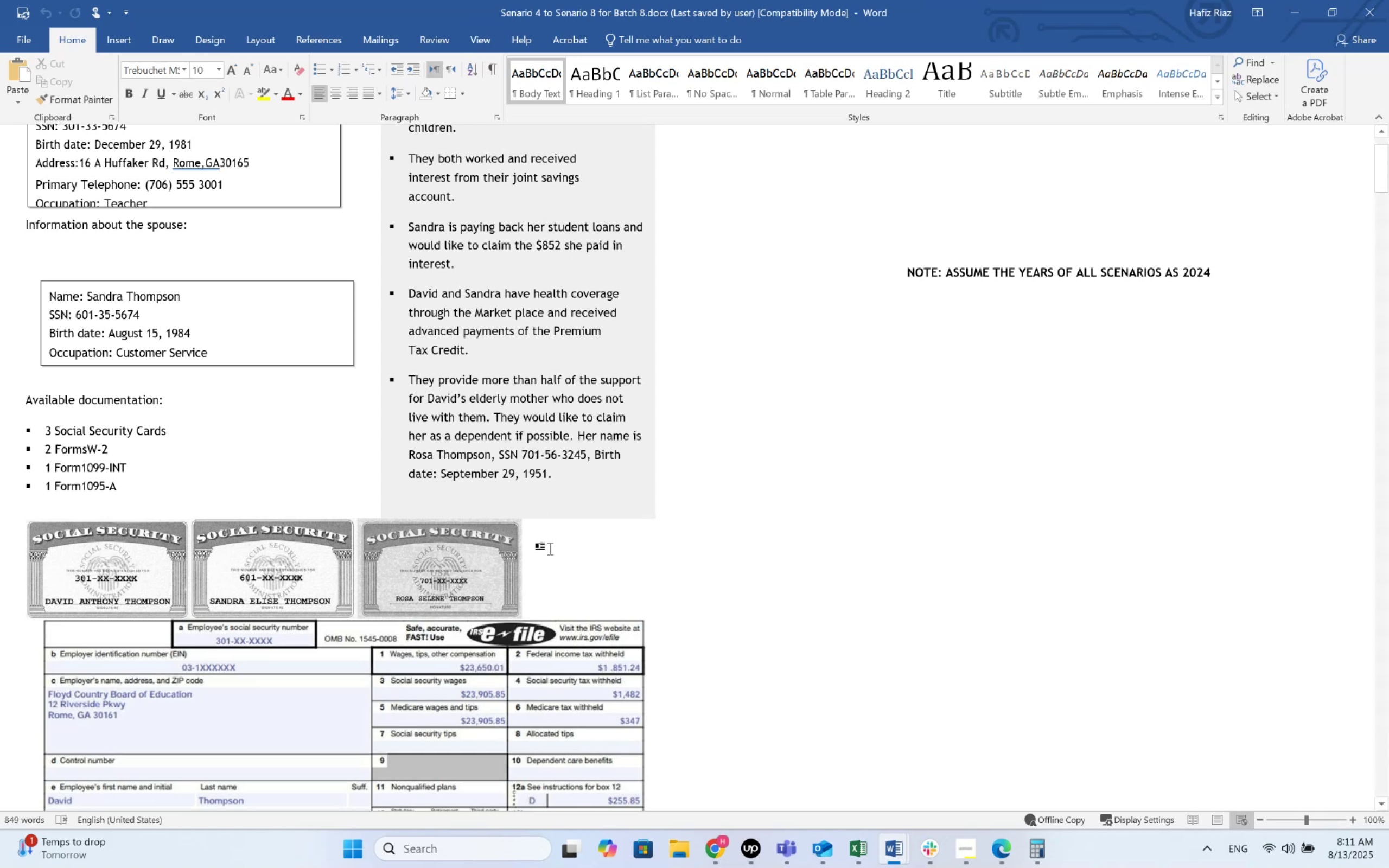 
wait(41.88)
 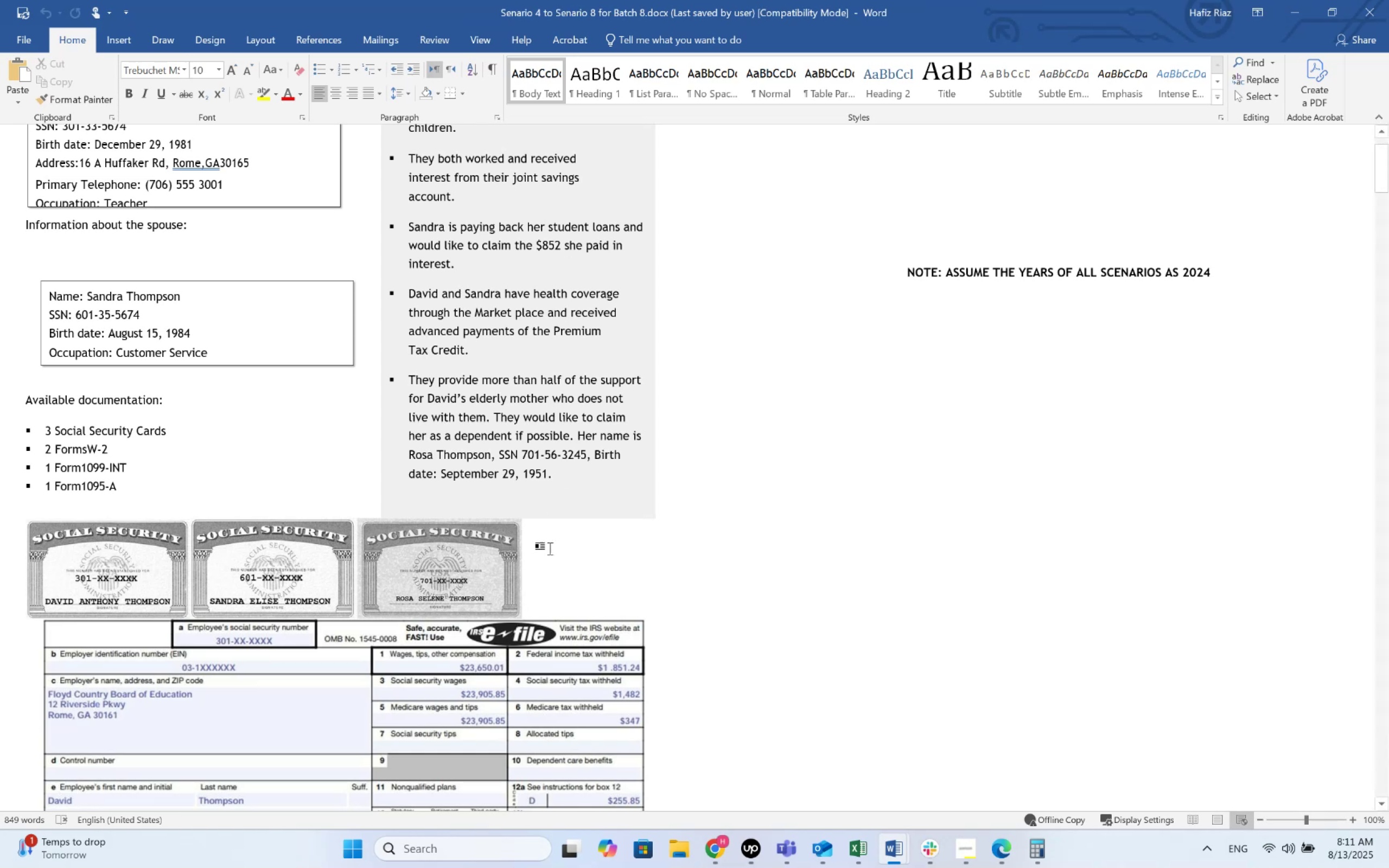 
key(Alt+AltLeft)
 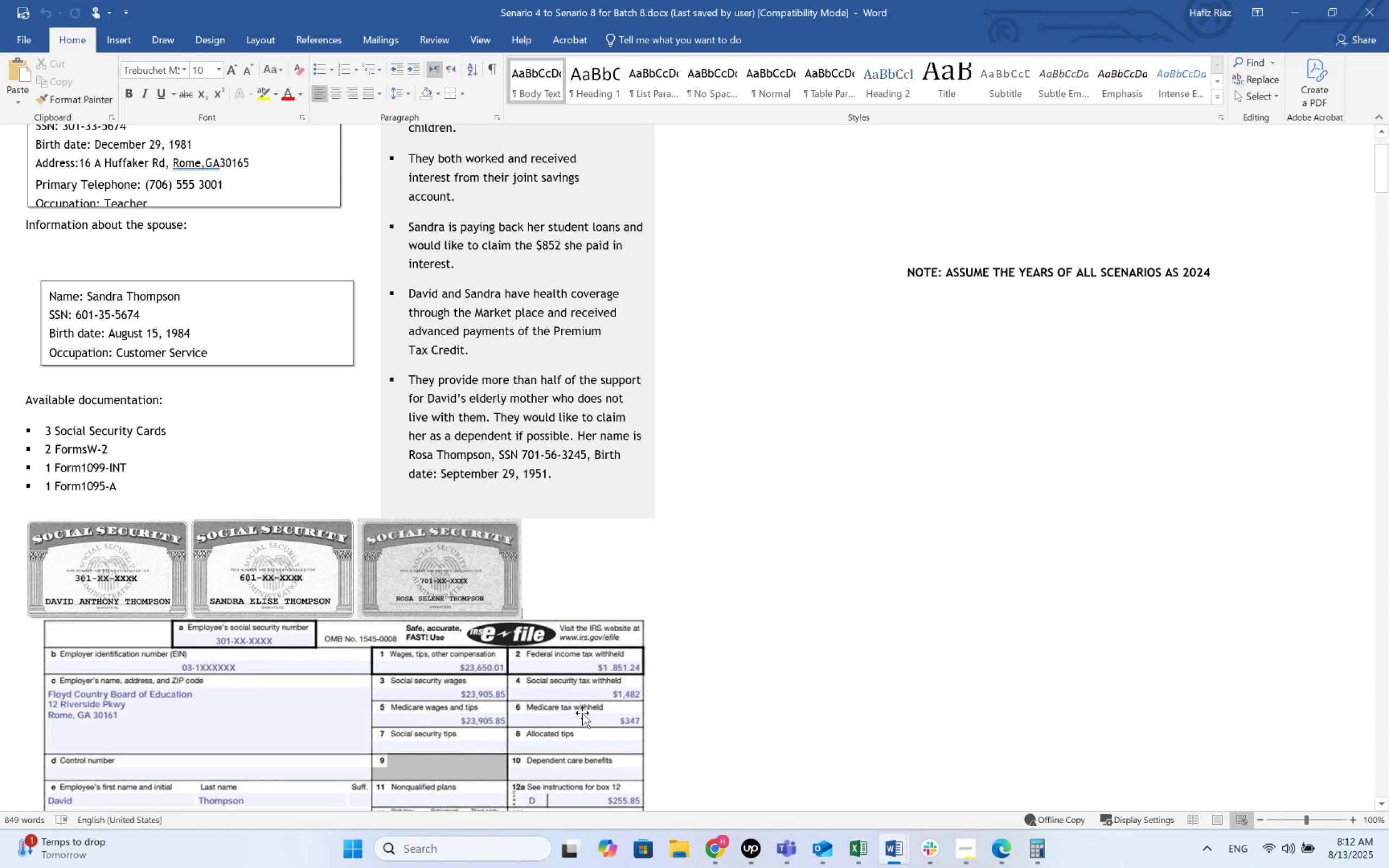 
key(Alt+Tab)
 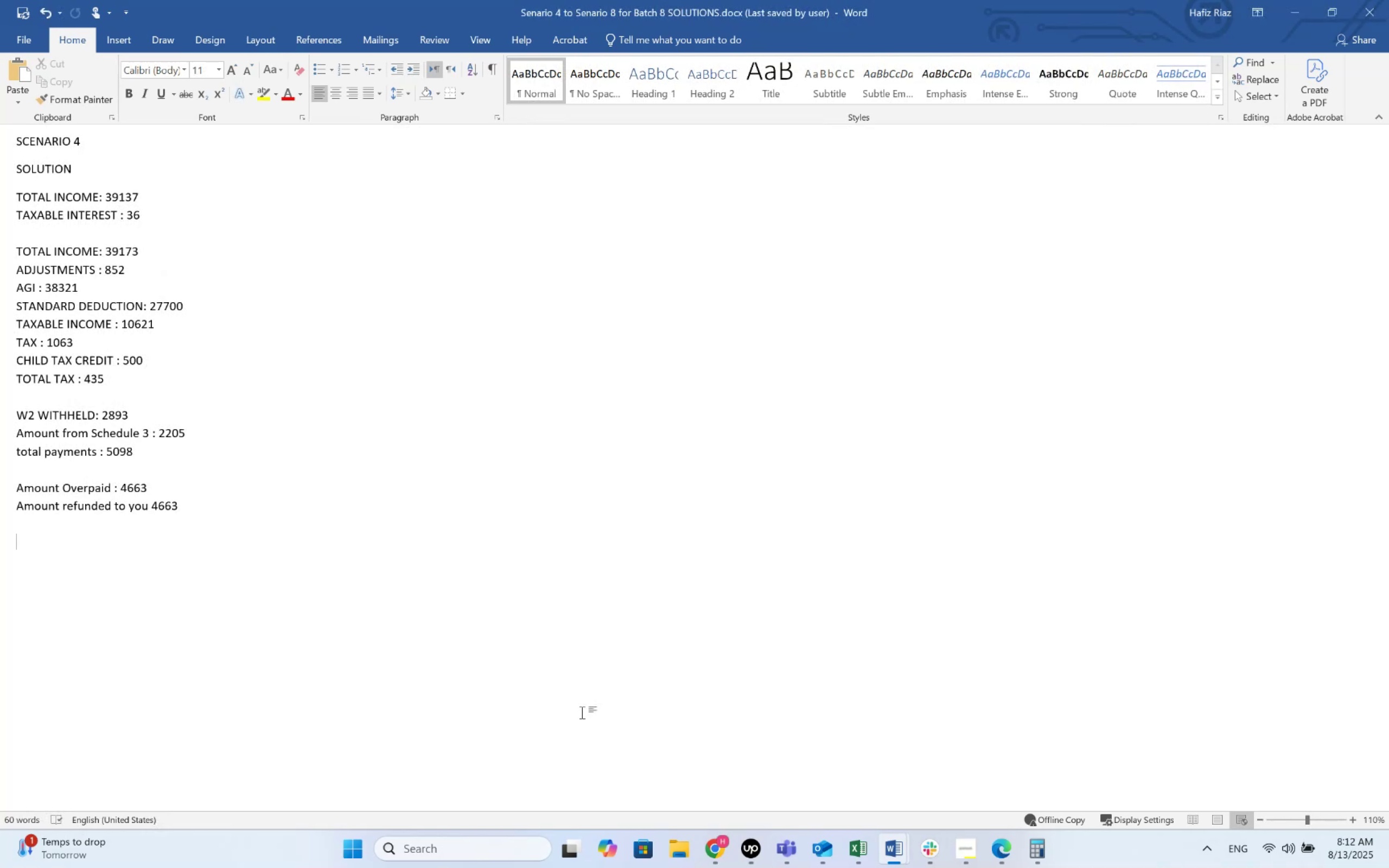 
key(Alt+AltLeft)
 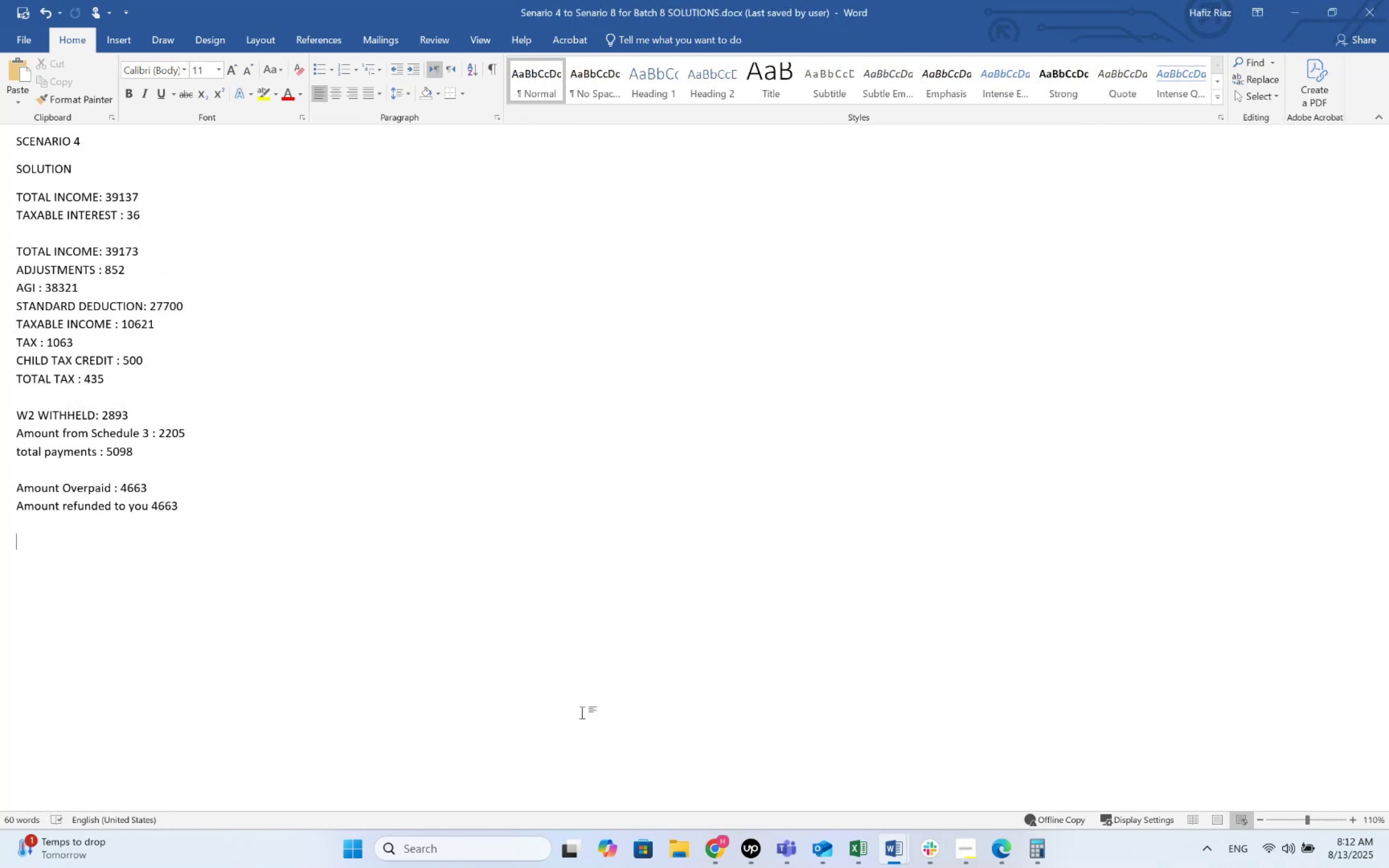 
key(Alt+Tab)
 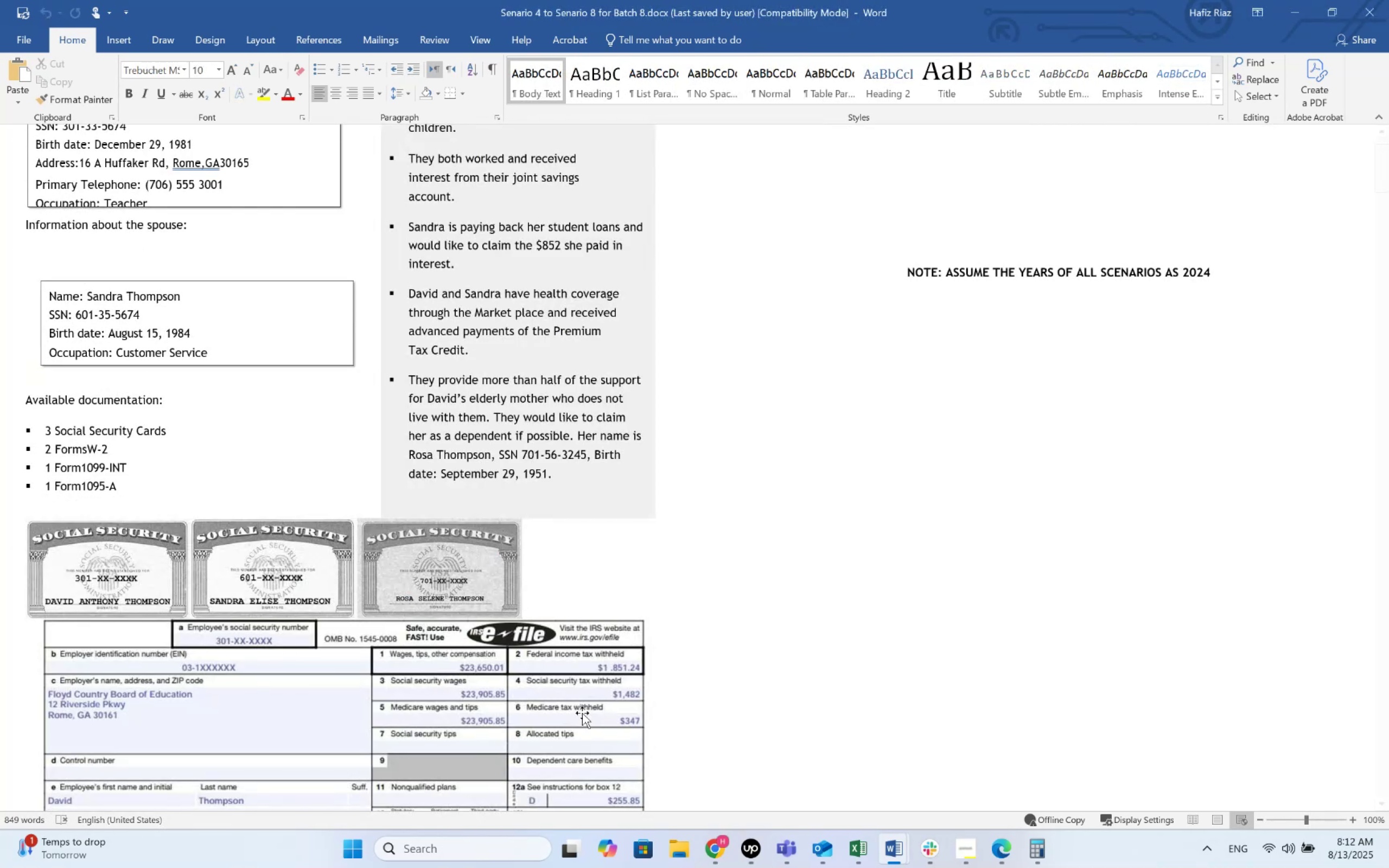 
wait(7.33)
 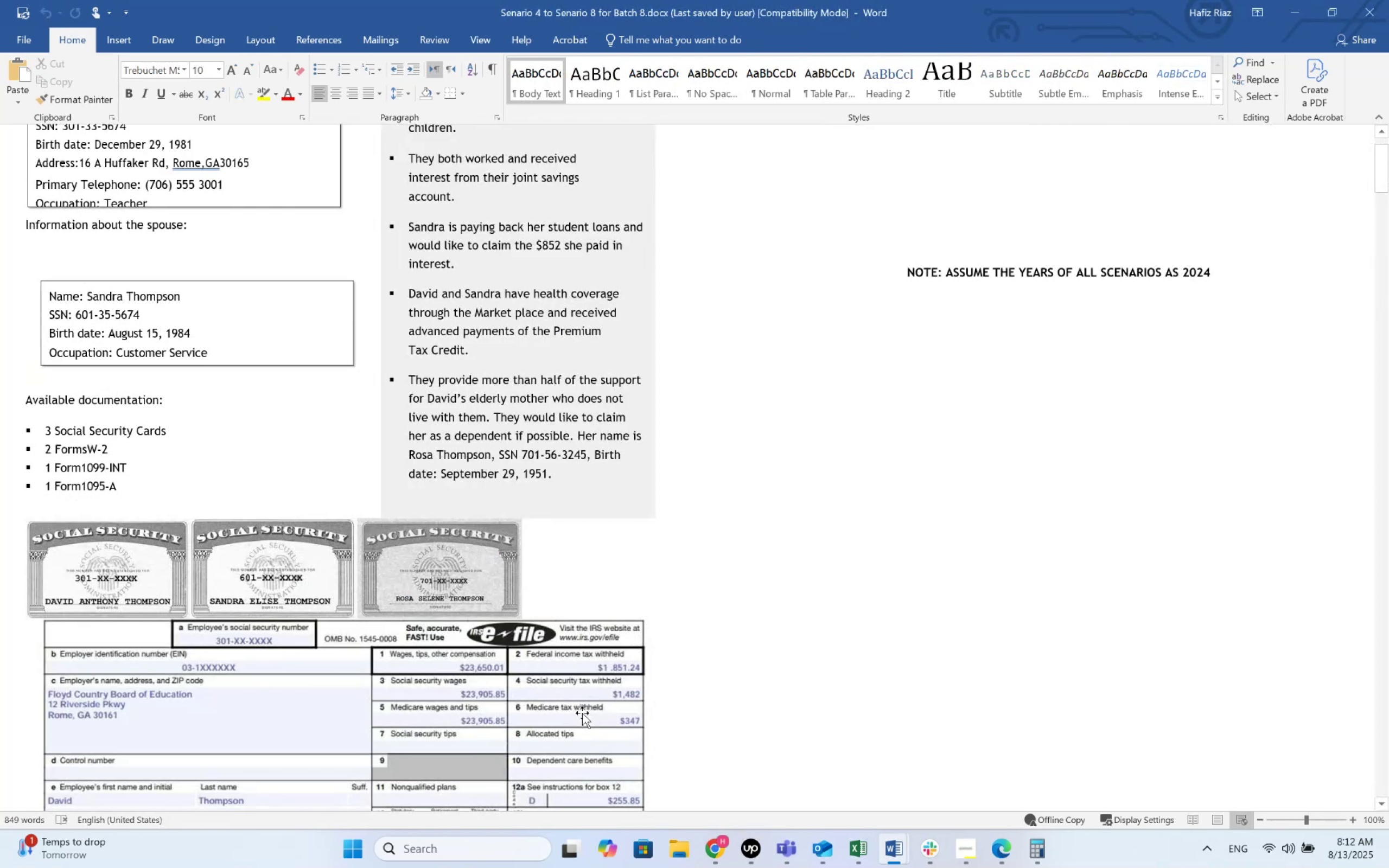 
key(Alt+AltLeft)
 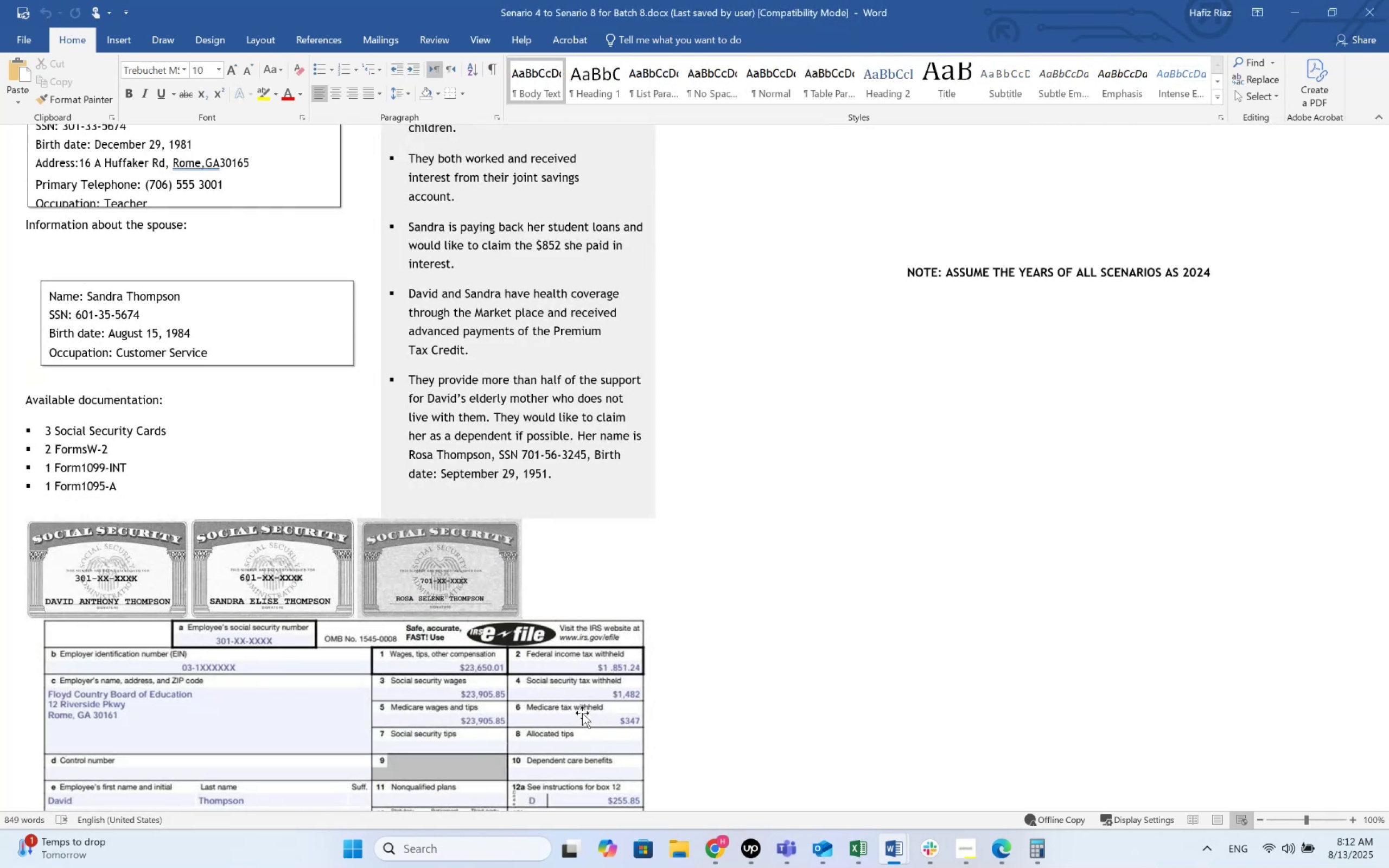 
key(Alt+Tab)
 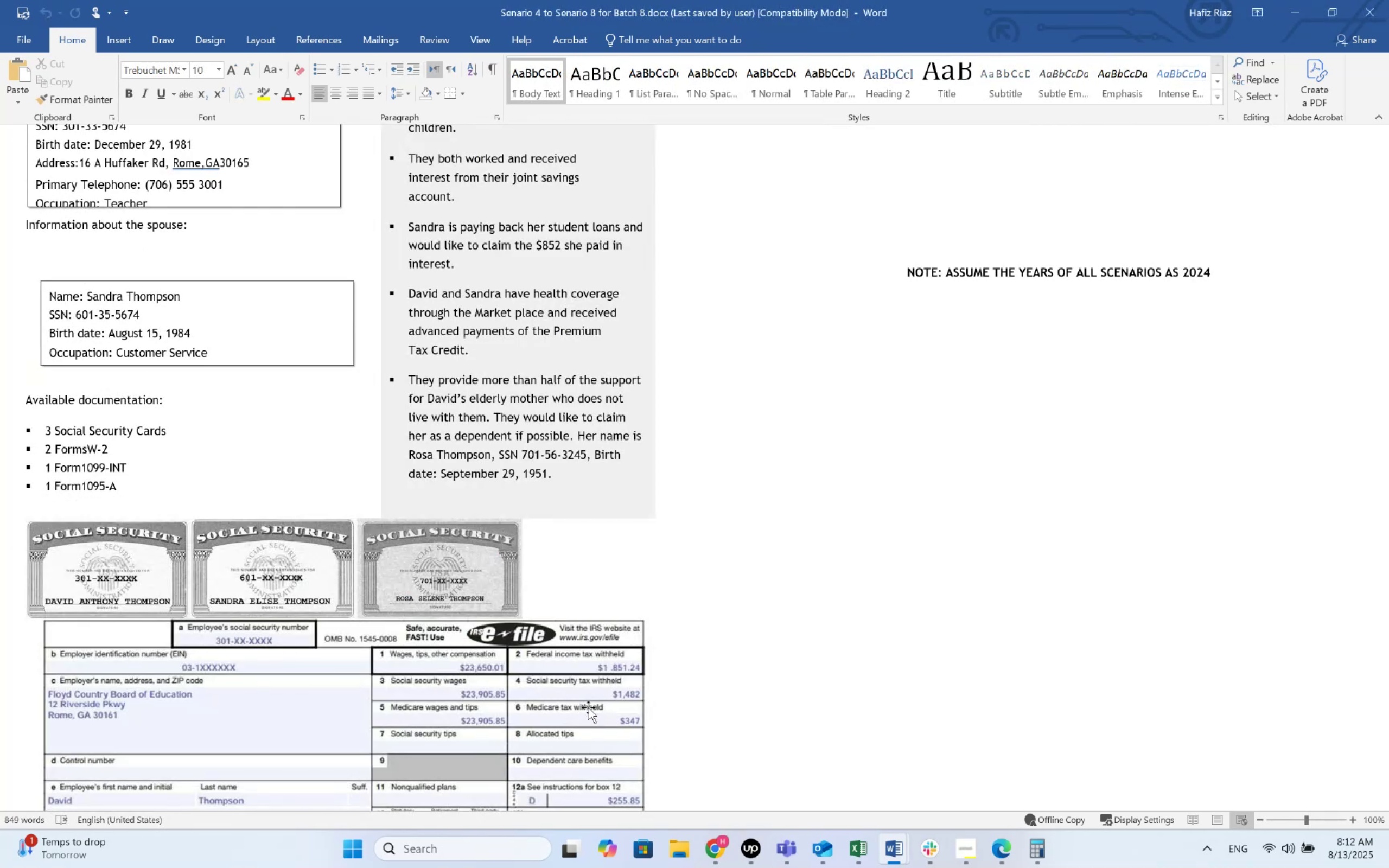 
key(Alt+AltLeft)
 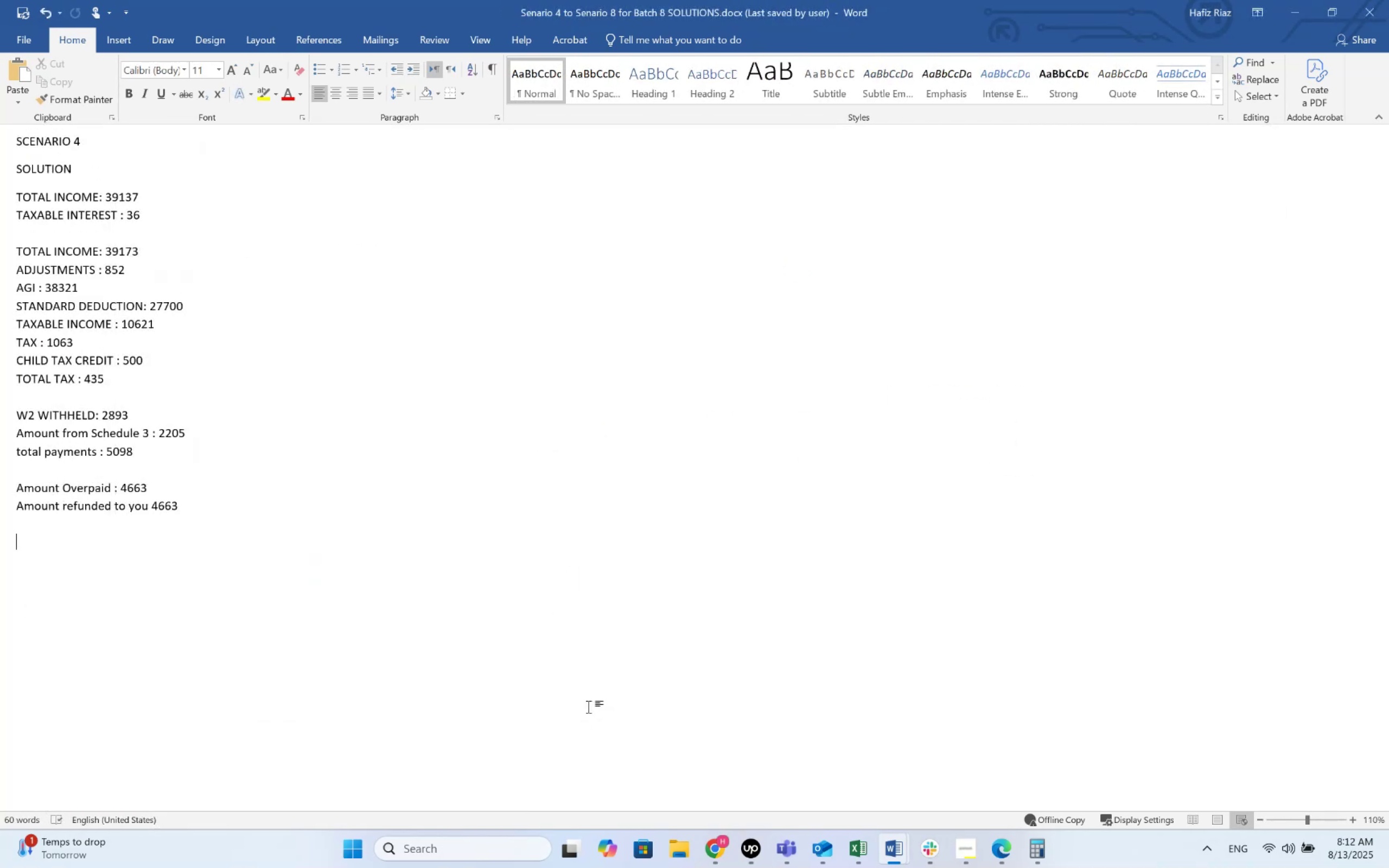 
key(Alt+Tab)
 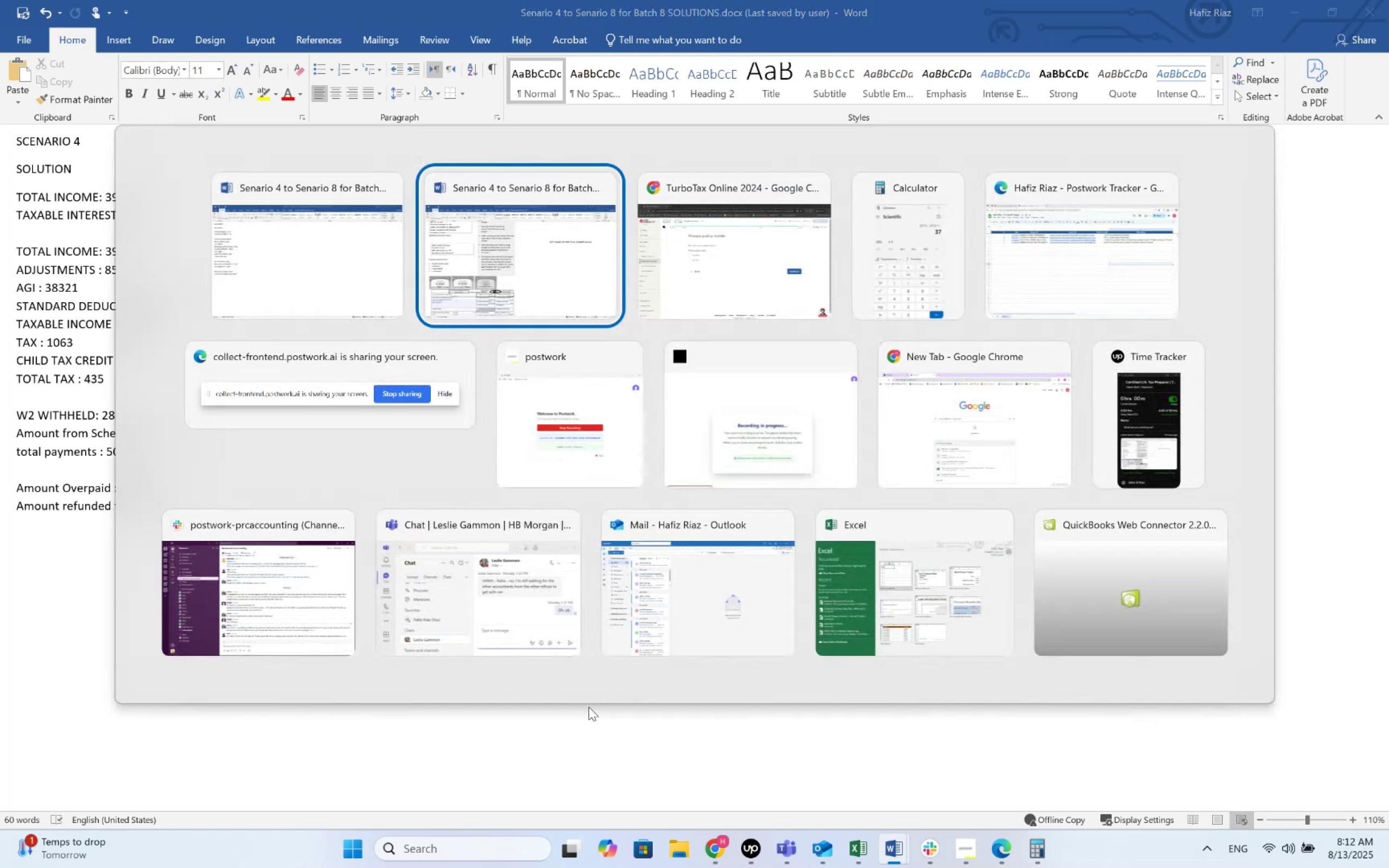 
key(Alt+Tab)
 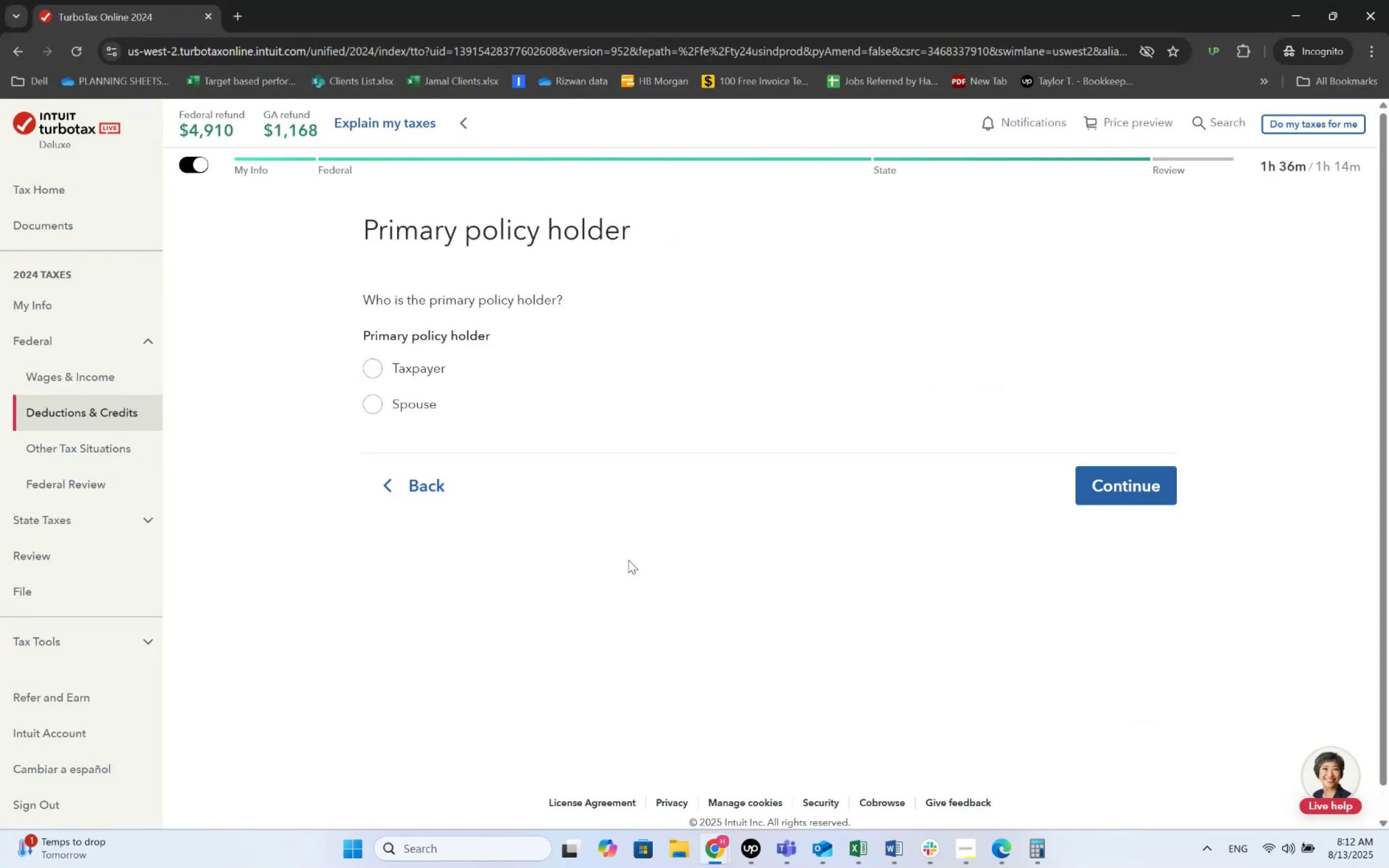 
key(Alt+AltLeft)
 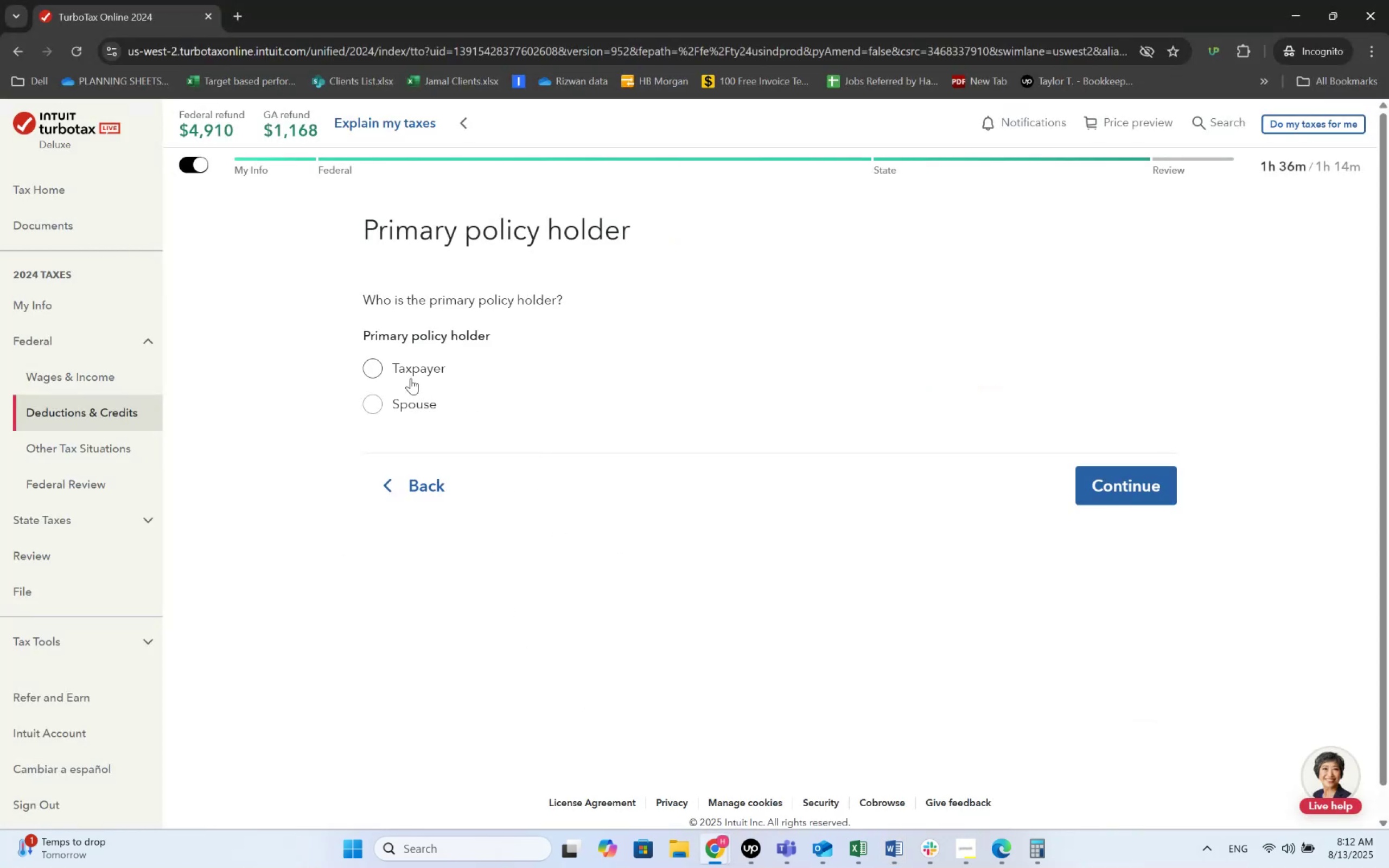 
key(Alt+Tab)
 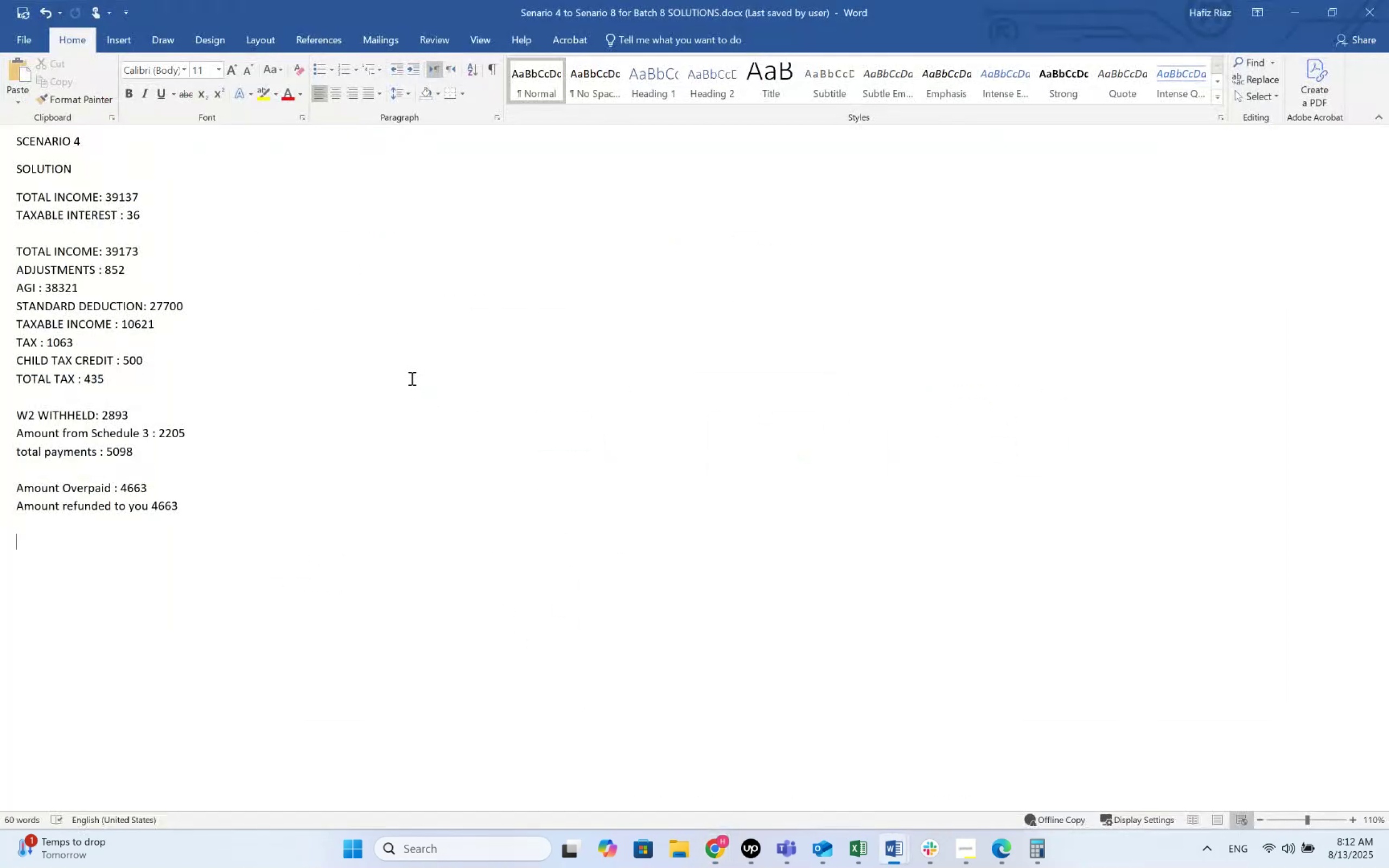 
key(Alt+Tab)
 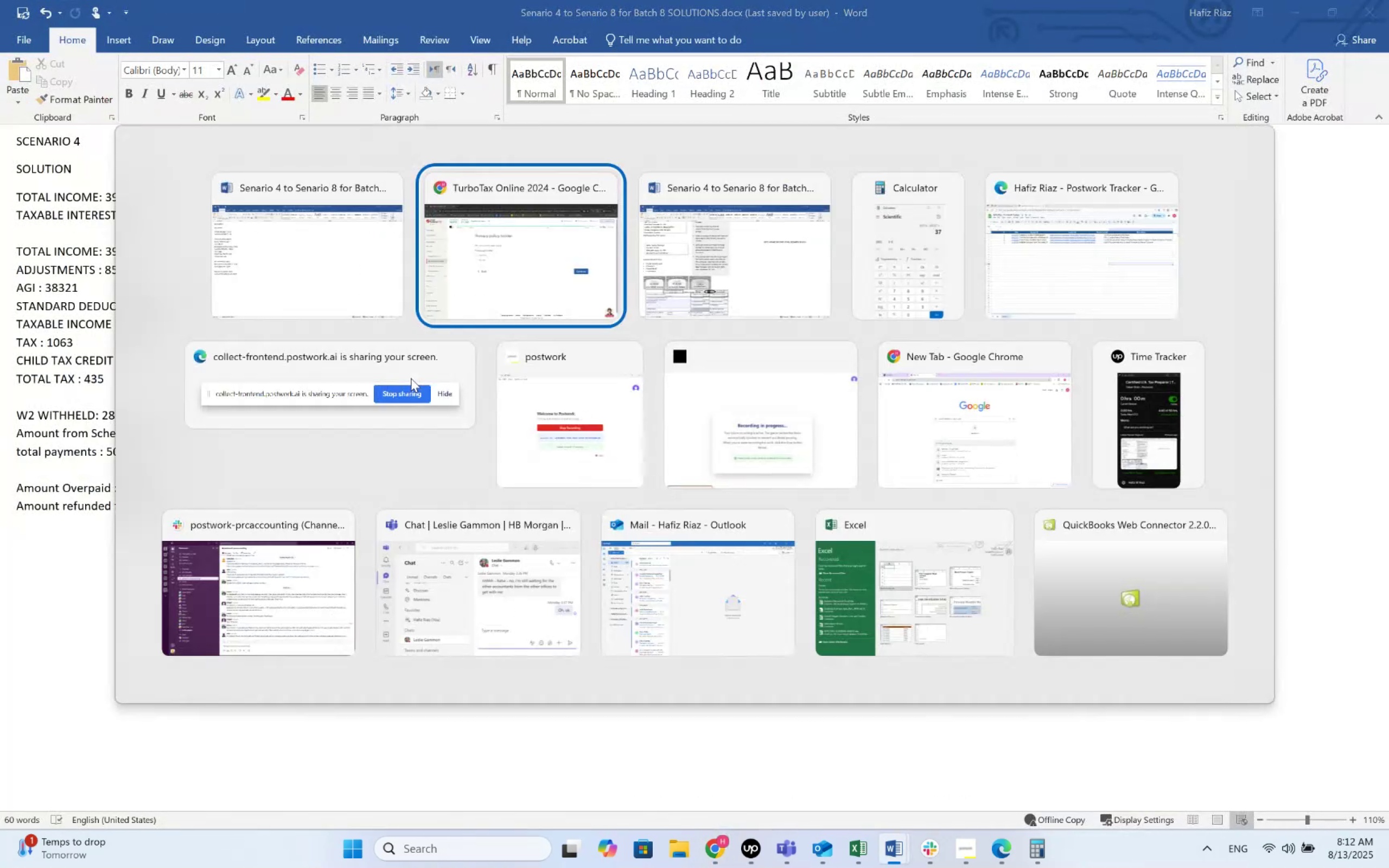 
key(Alt+Tab)
 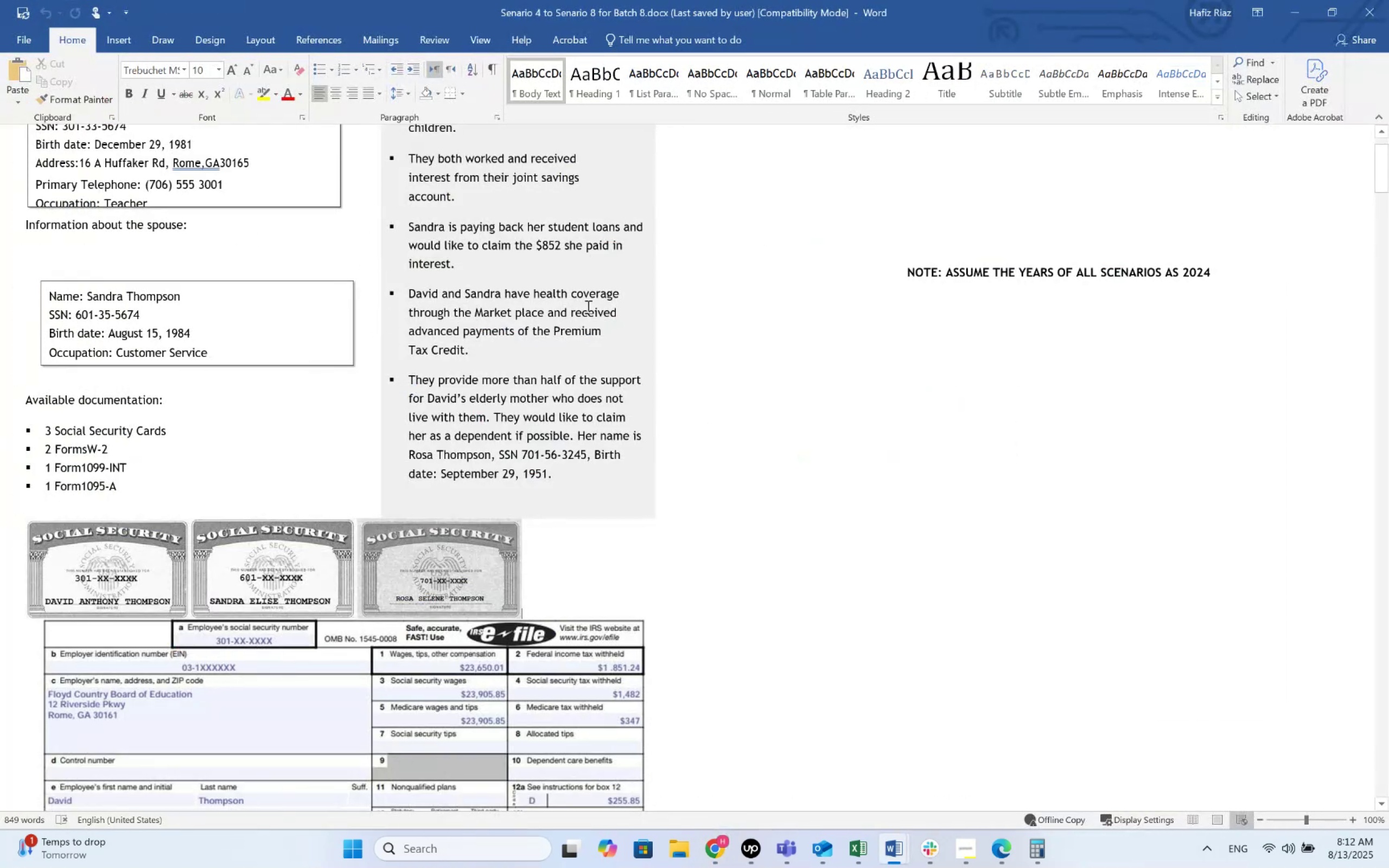 
key(Alt+AltLeft)
 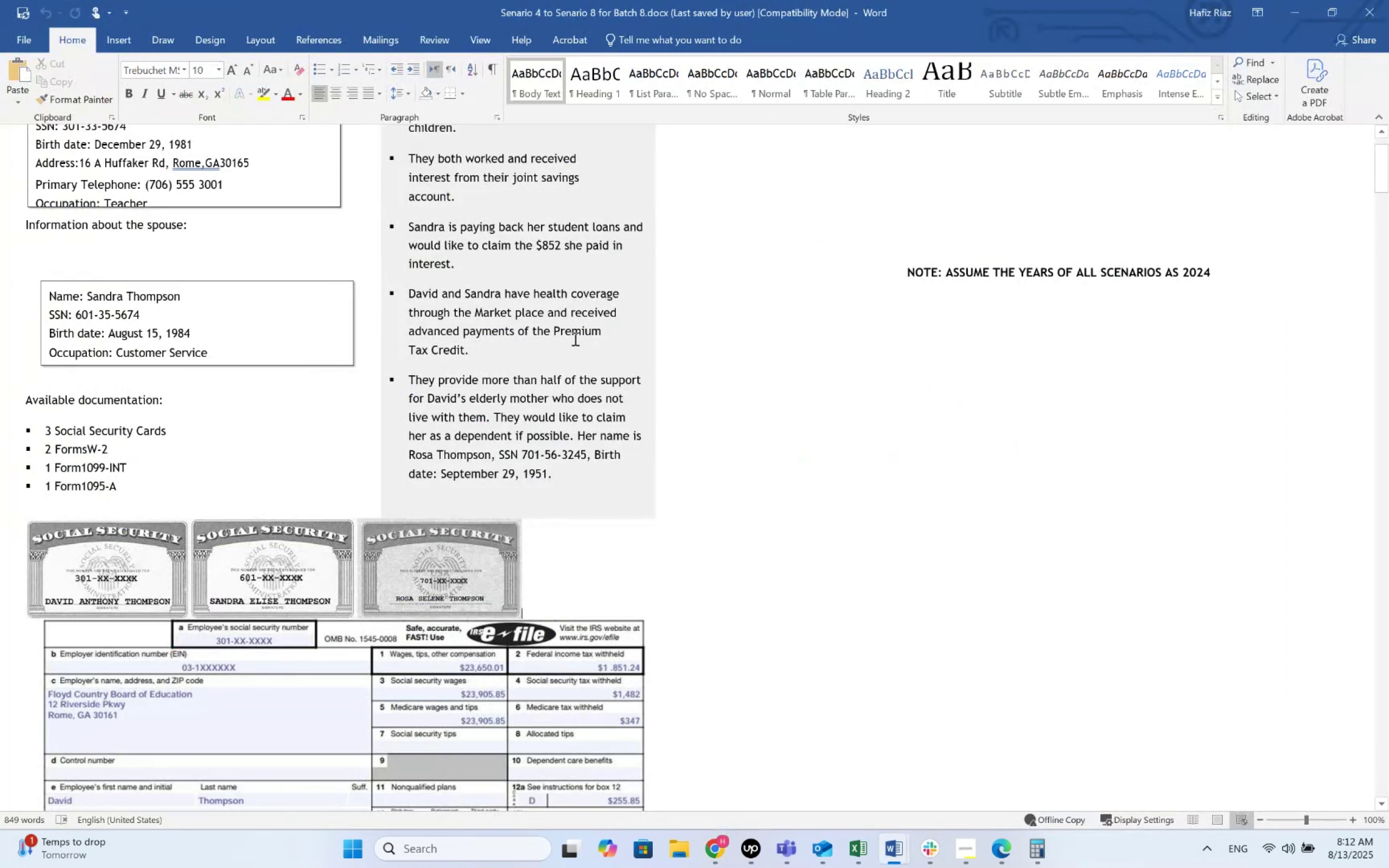 
key(Alt+Tab)
 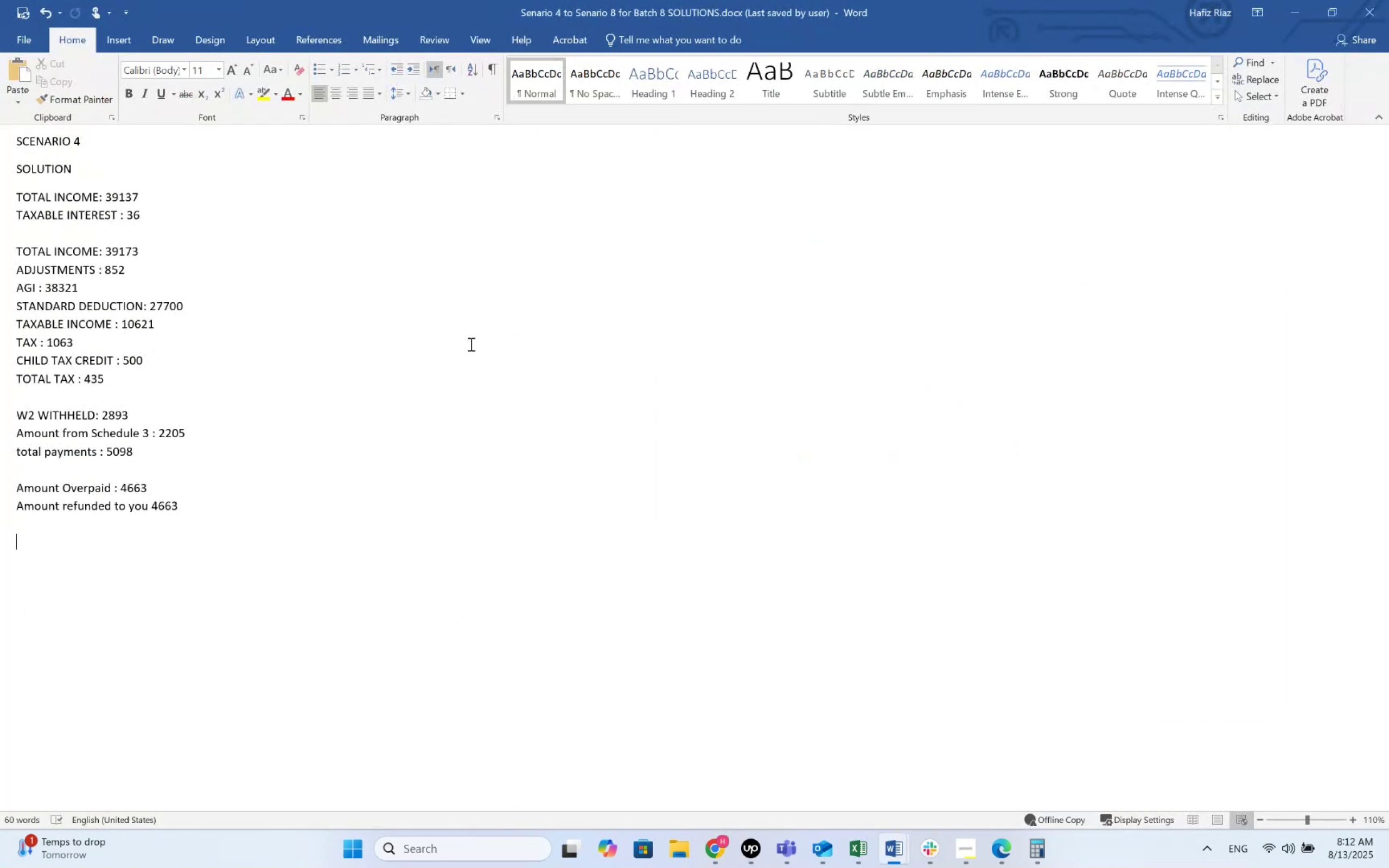 
key(Alt+Tab)
 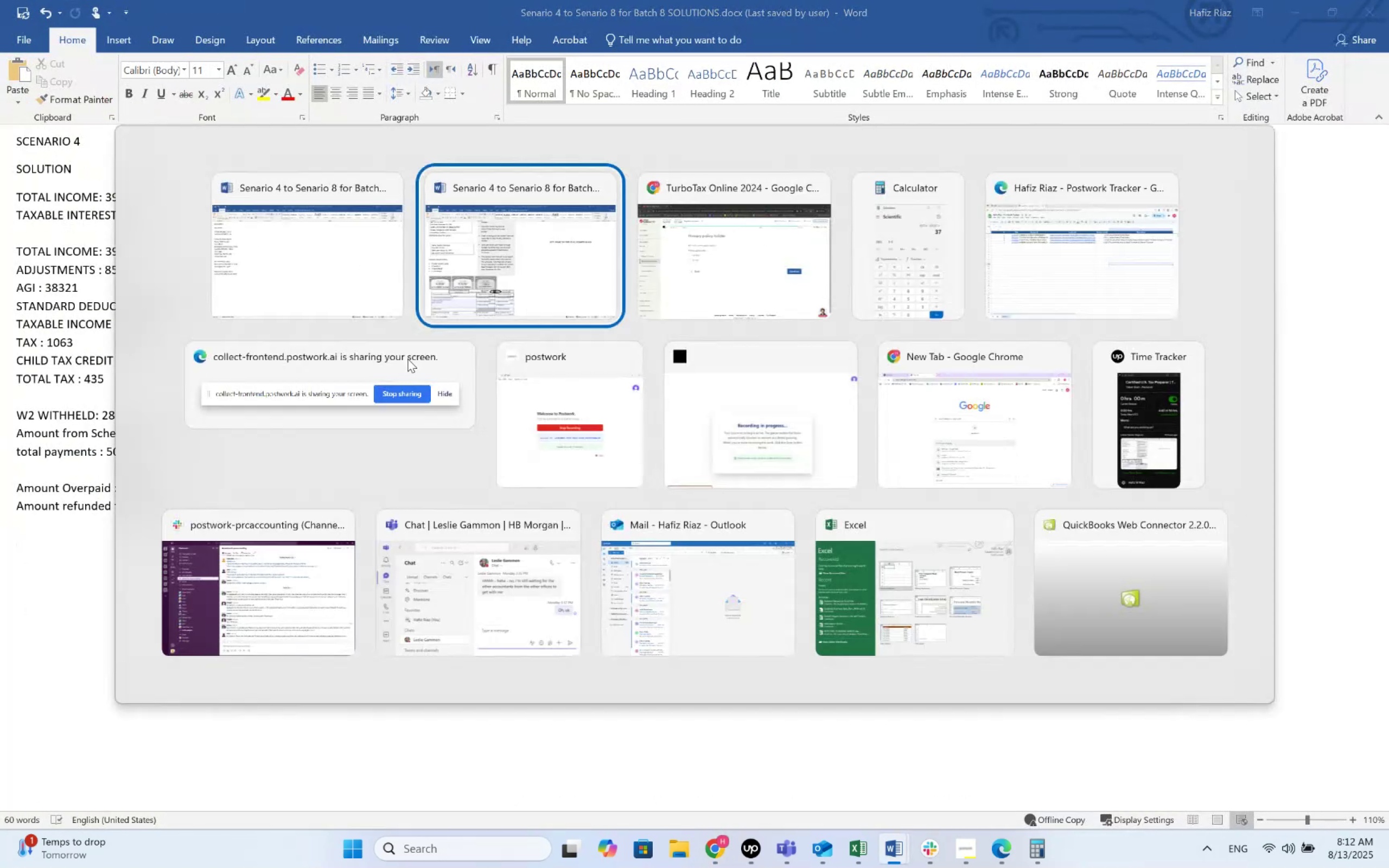 
key(Alt+Tab)
 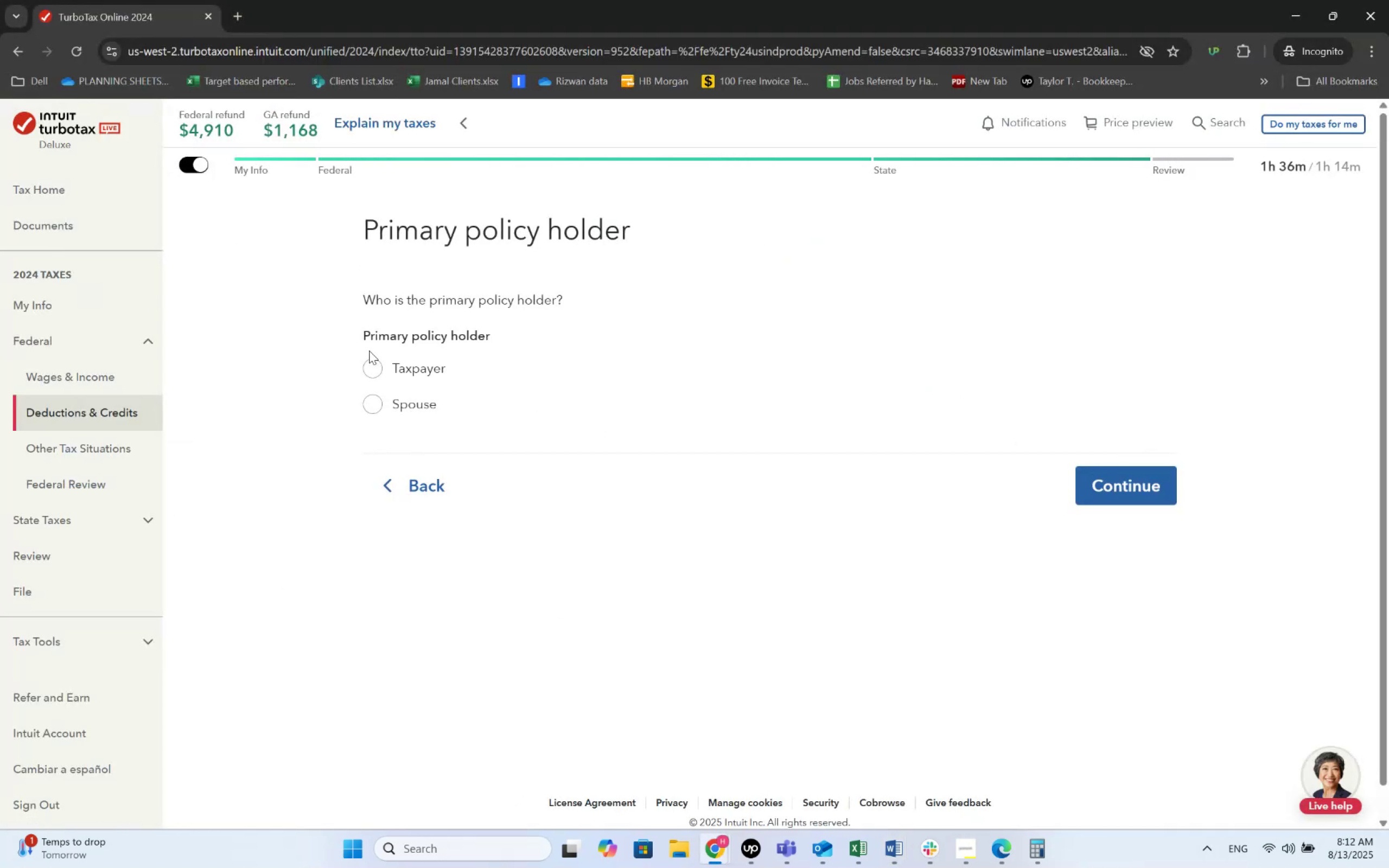 
left_click([385, 361])
 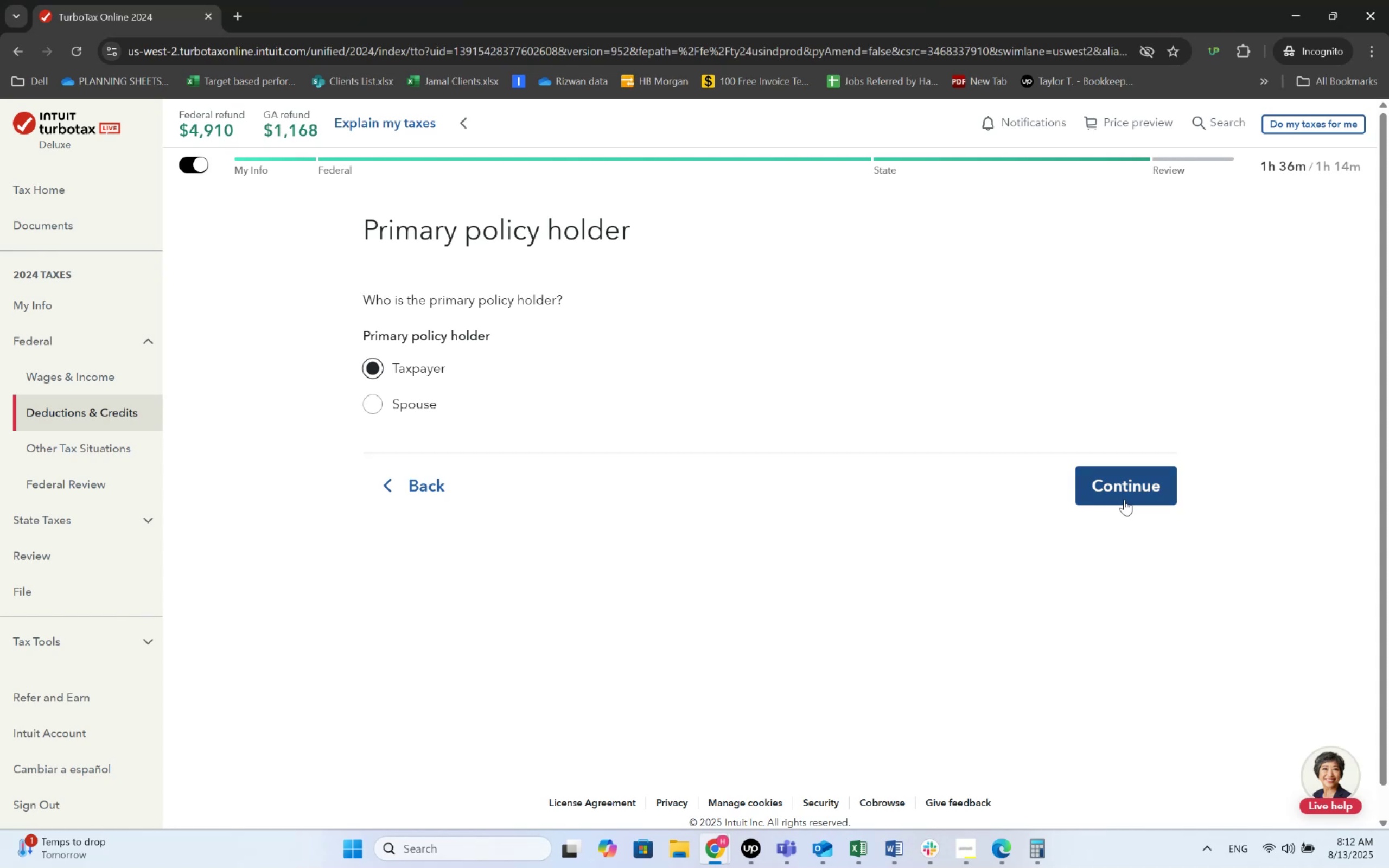 
left_click([1126, 496])
 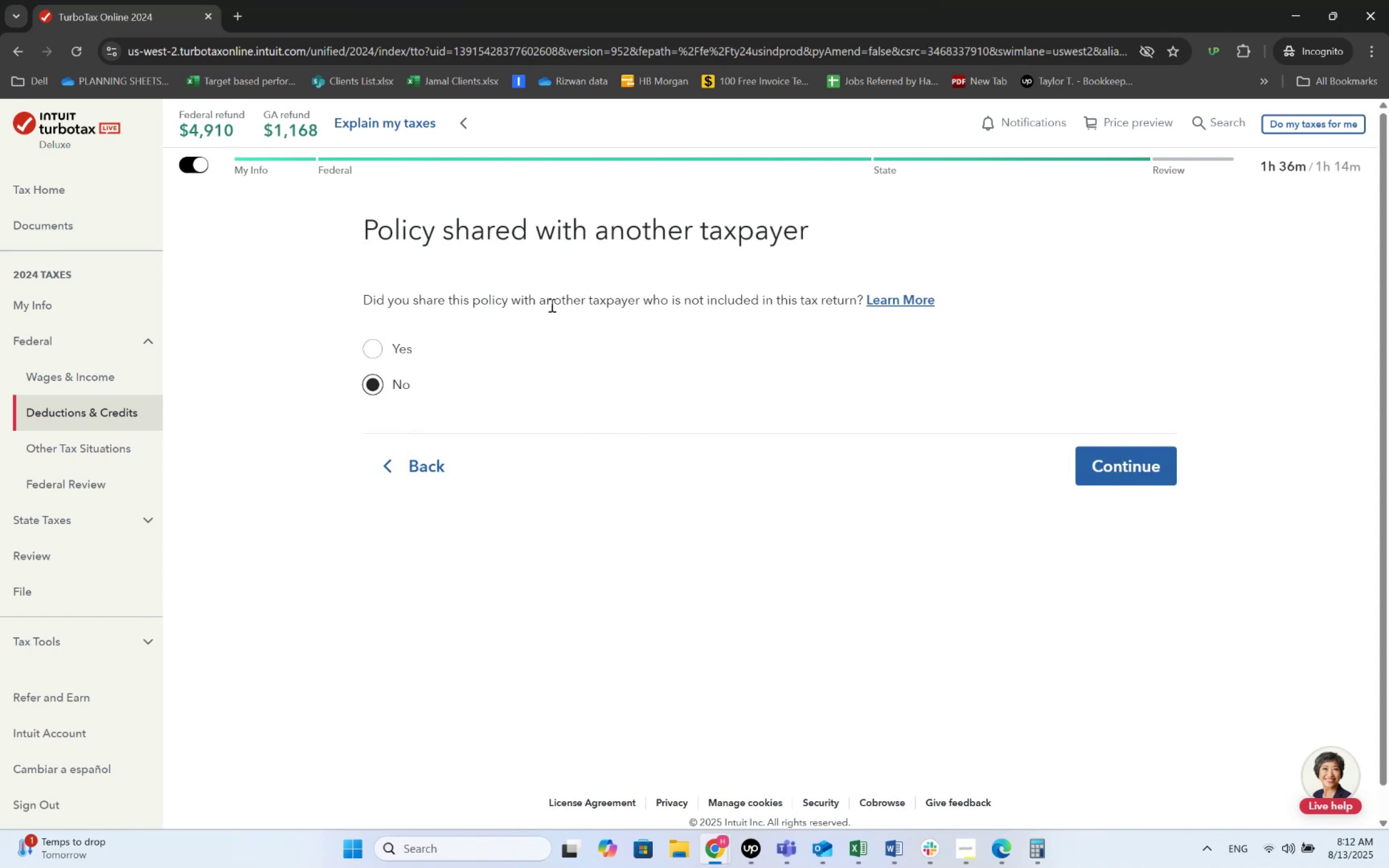 
wait(5.76)
 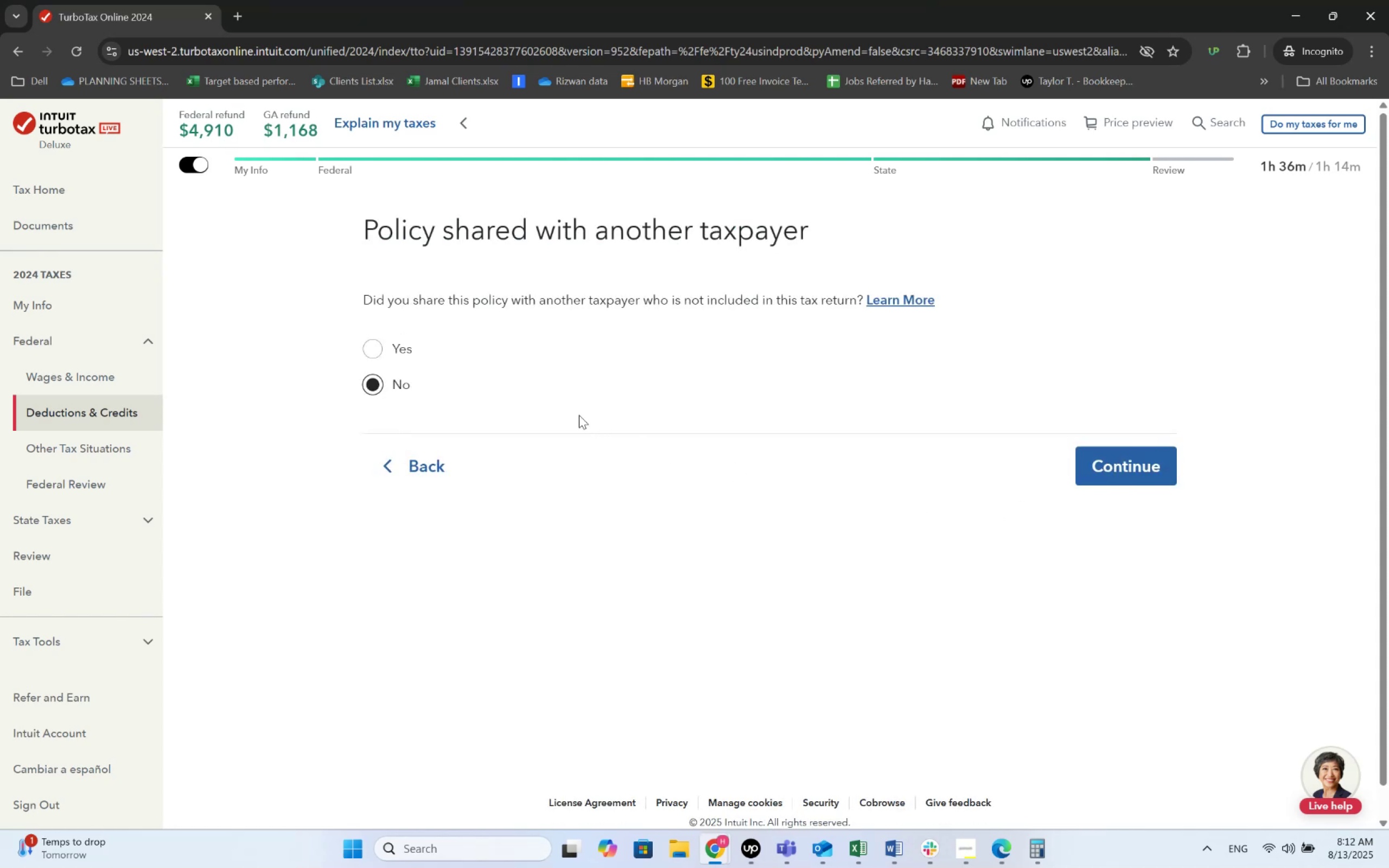 
left_click([1133, 450])
 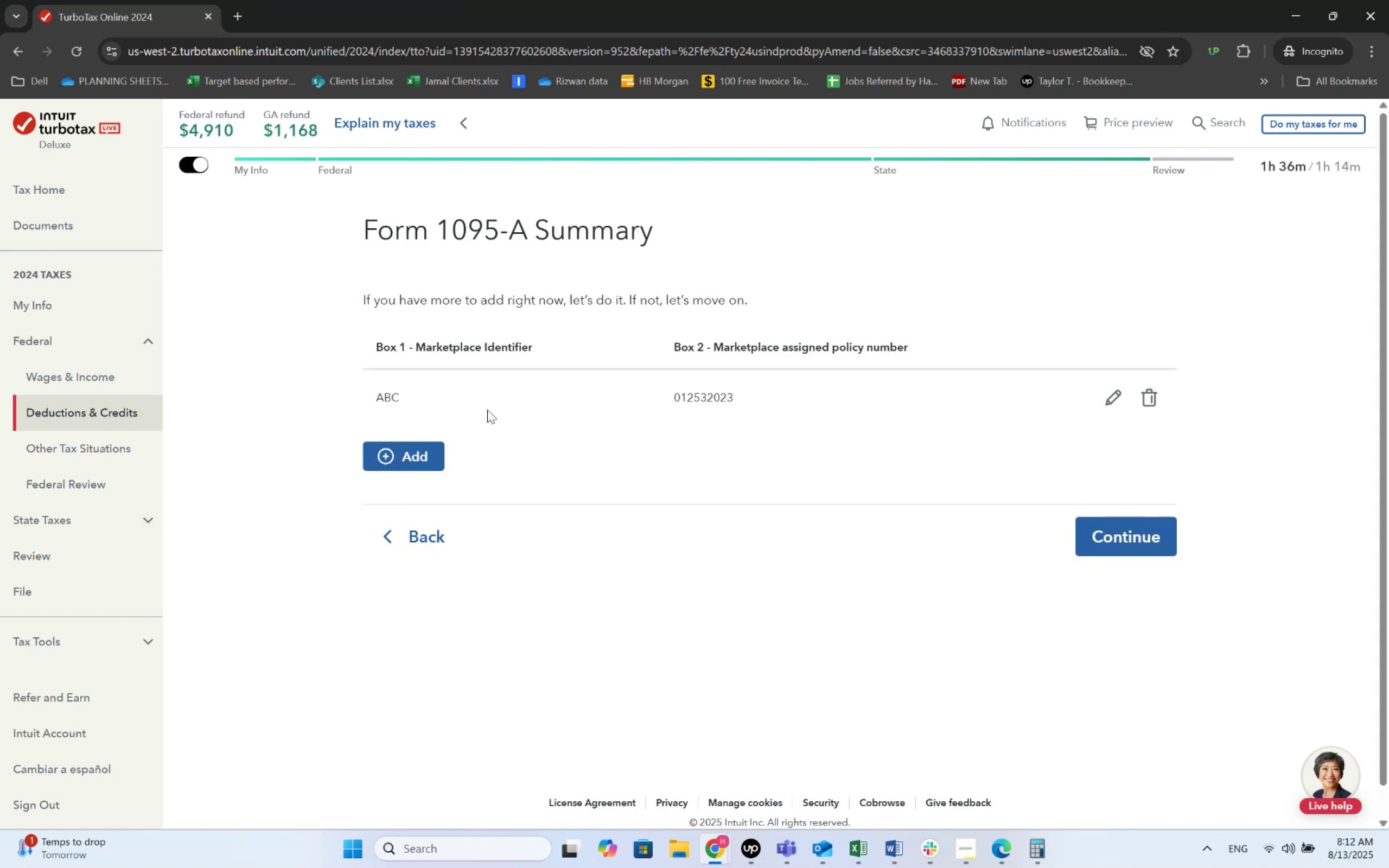 
left_click([1146, 551])
 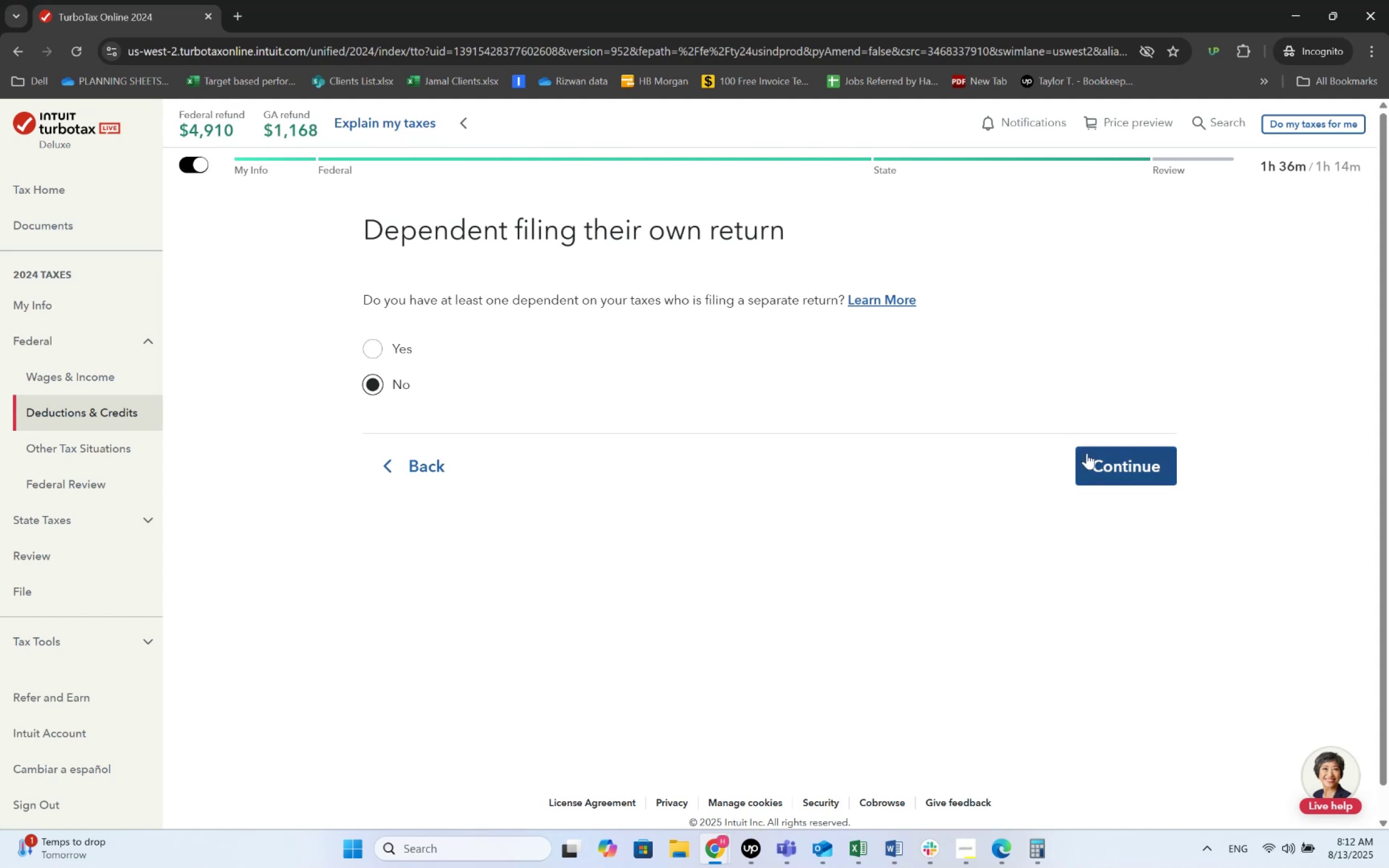 
wait(5.8)
 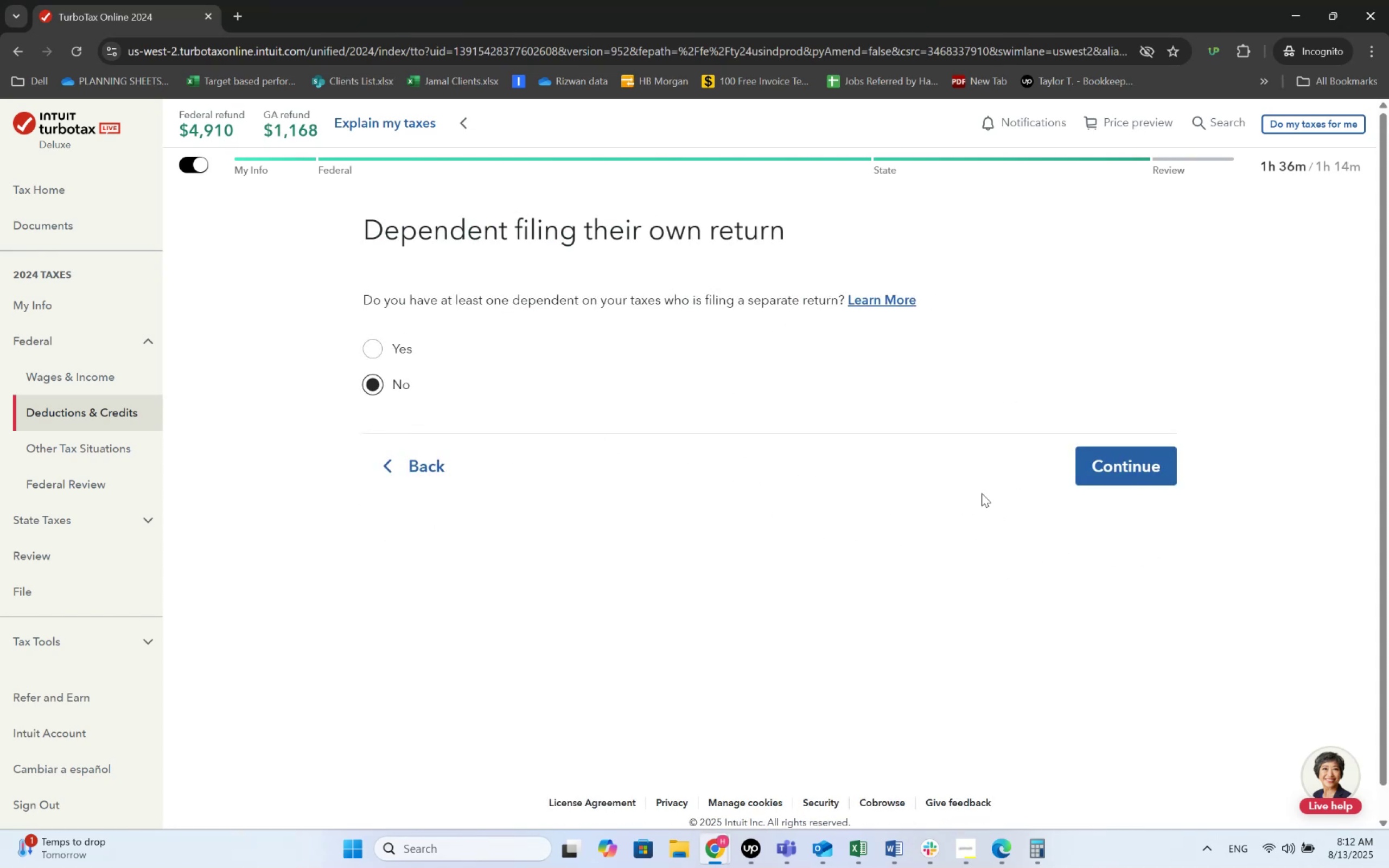 
left_click([1087, 453])
 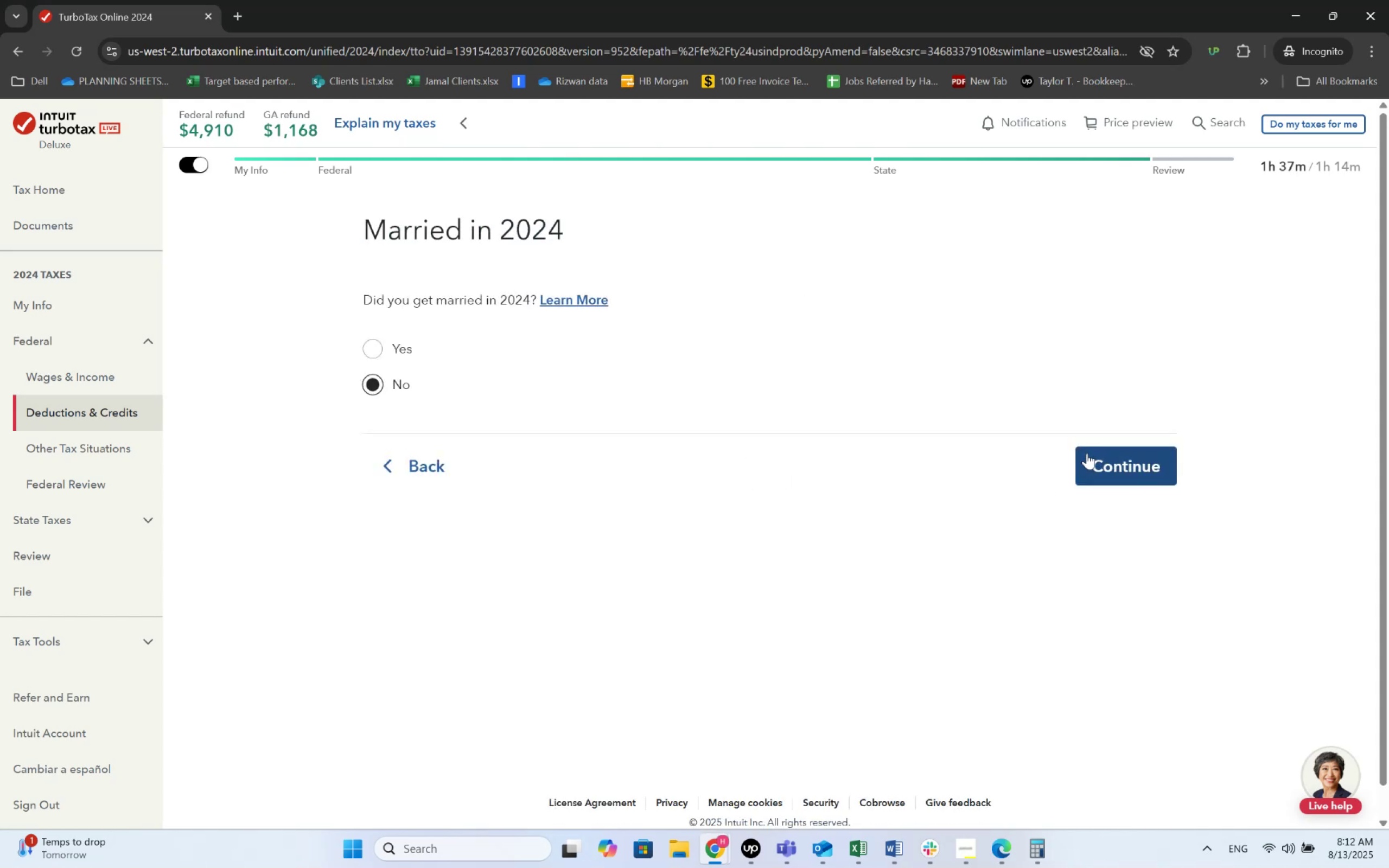 
left_click([1087, 453])
 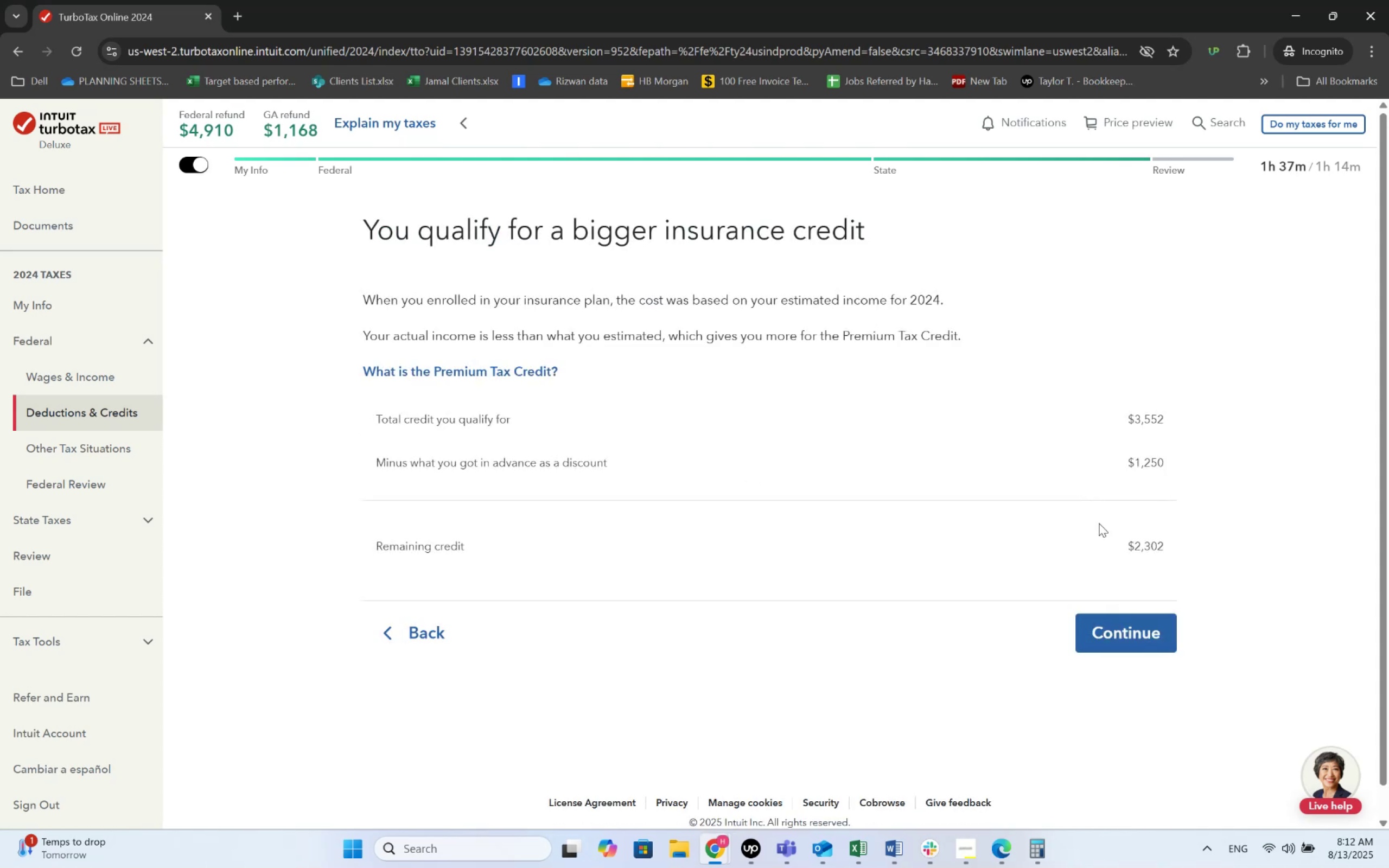 
left_click([1099, 620])
 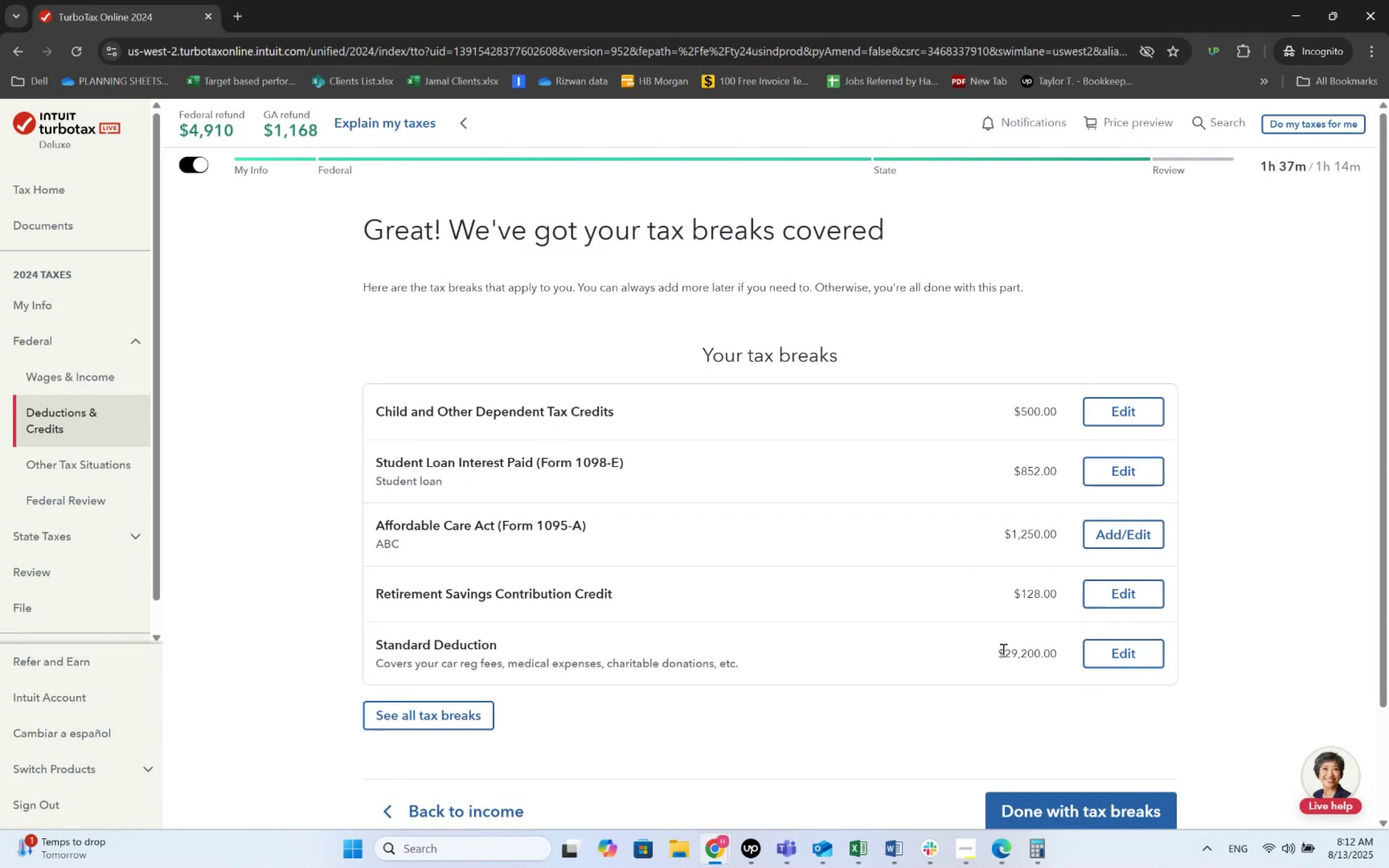 
wait(5.79)
 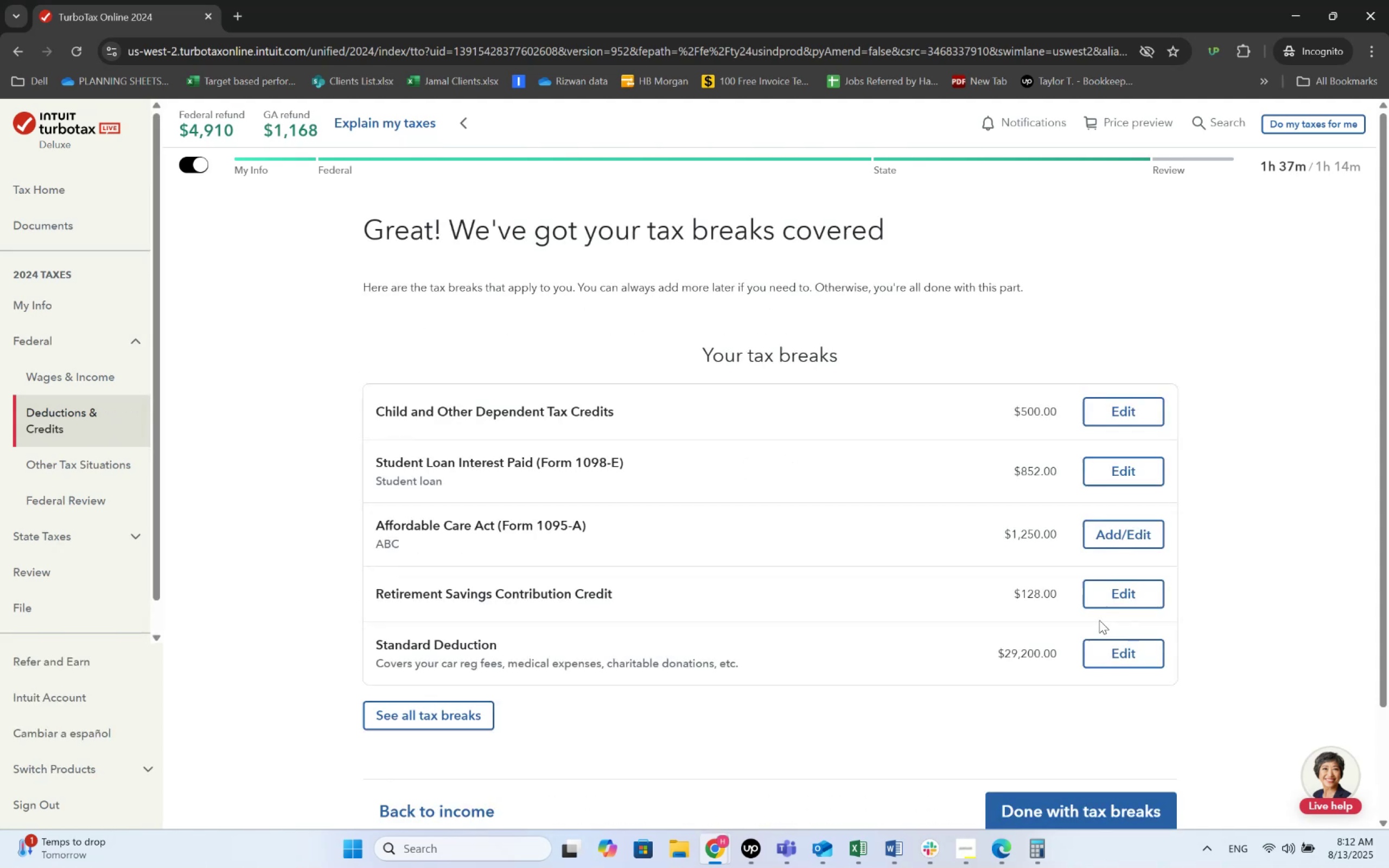 
left_click([1133, 473])
 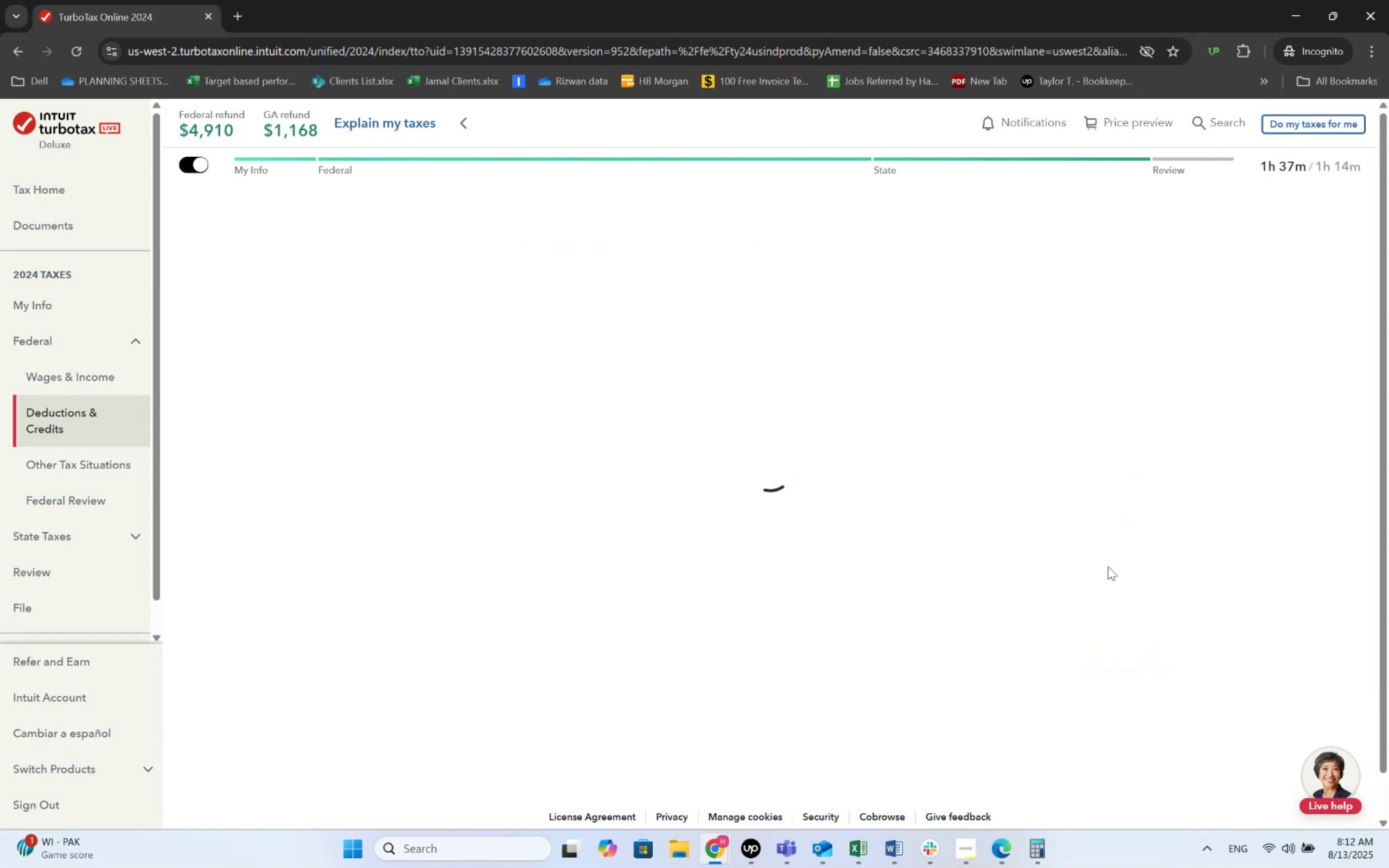 
wait(7.2)
 